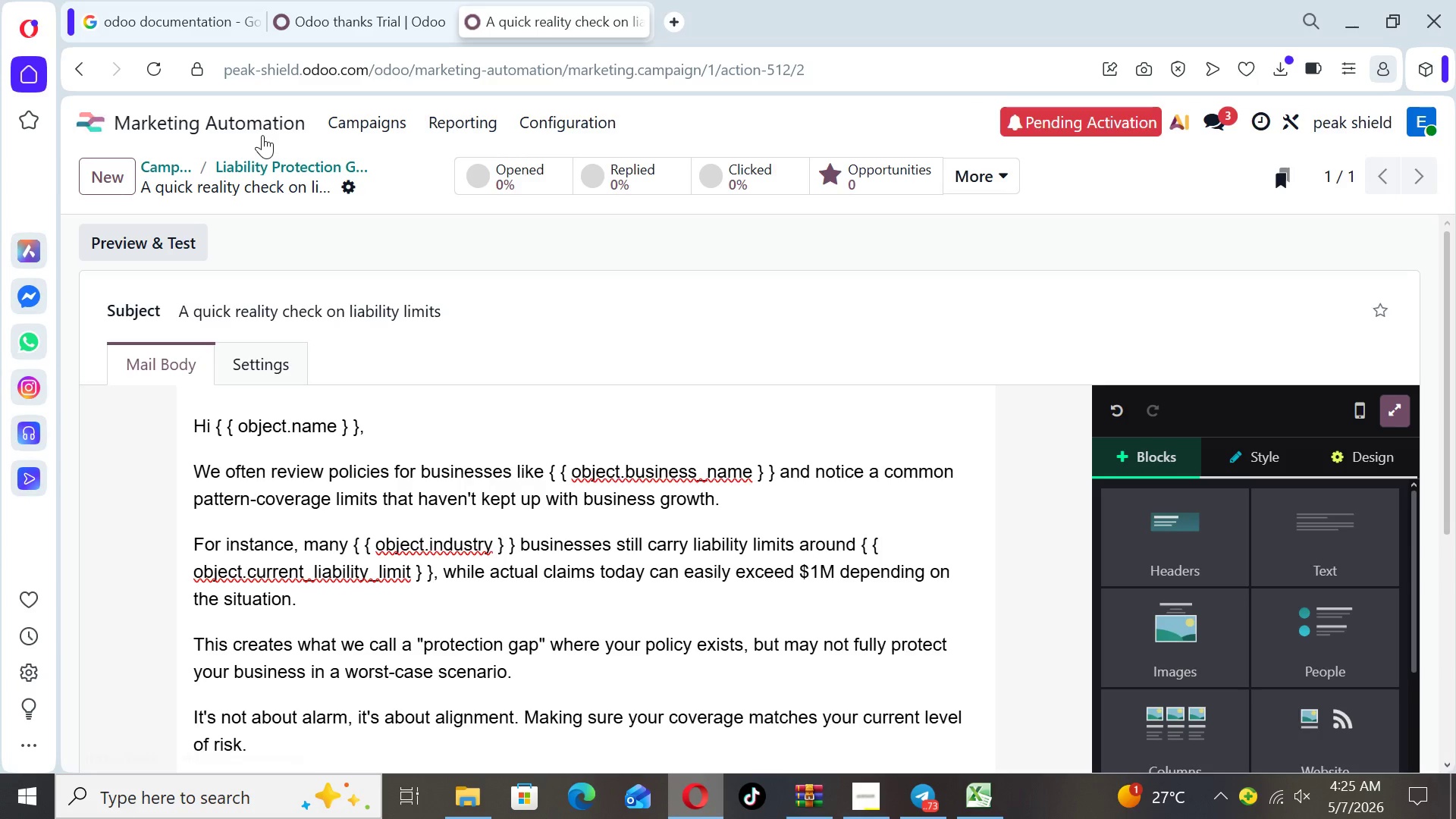 
left_click([263, 168])
 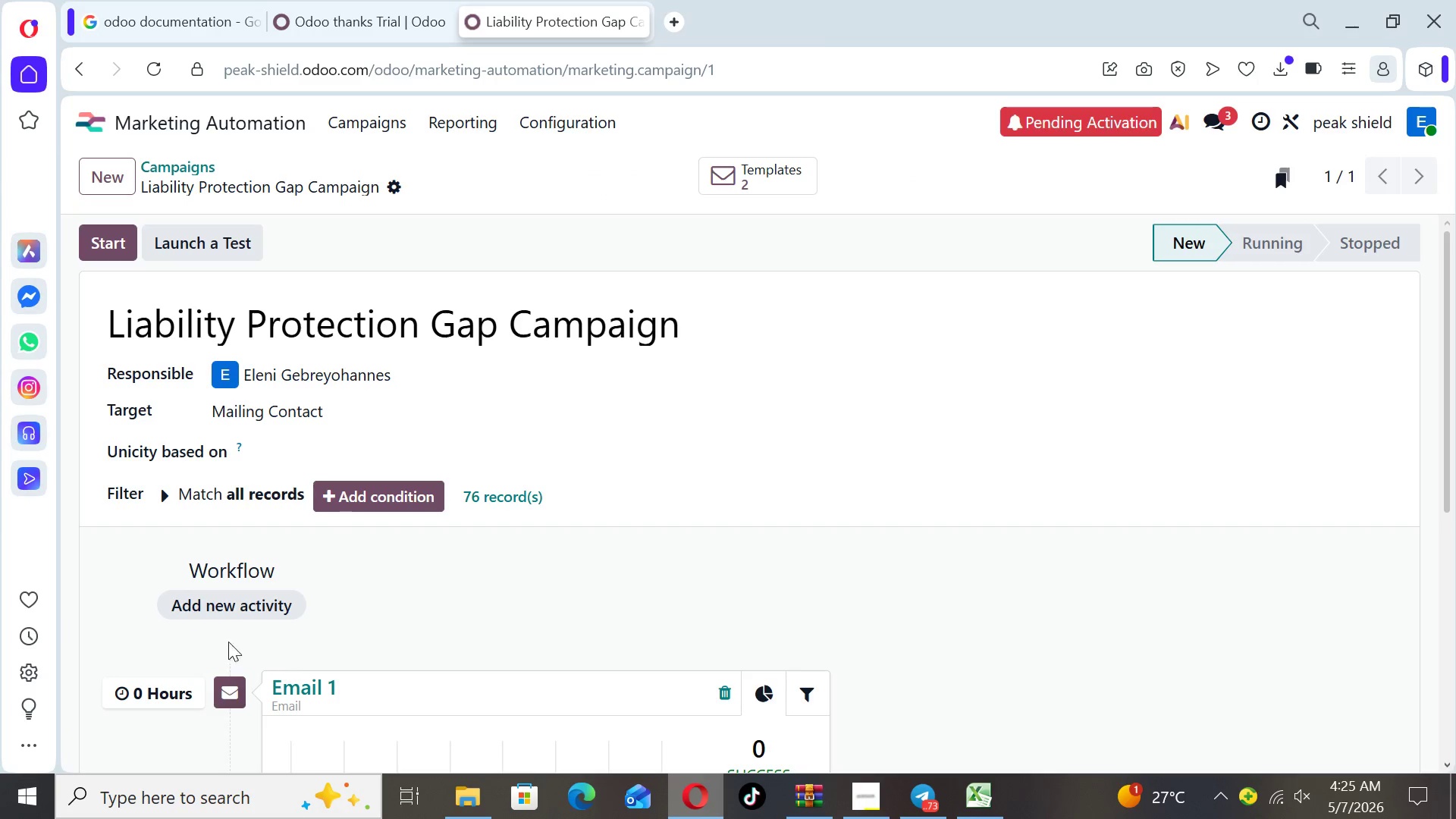 
left_click([244, 606])
 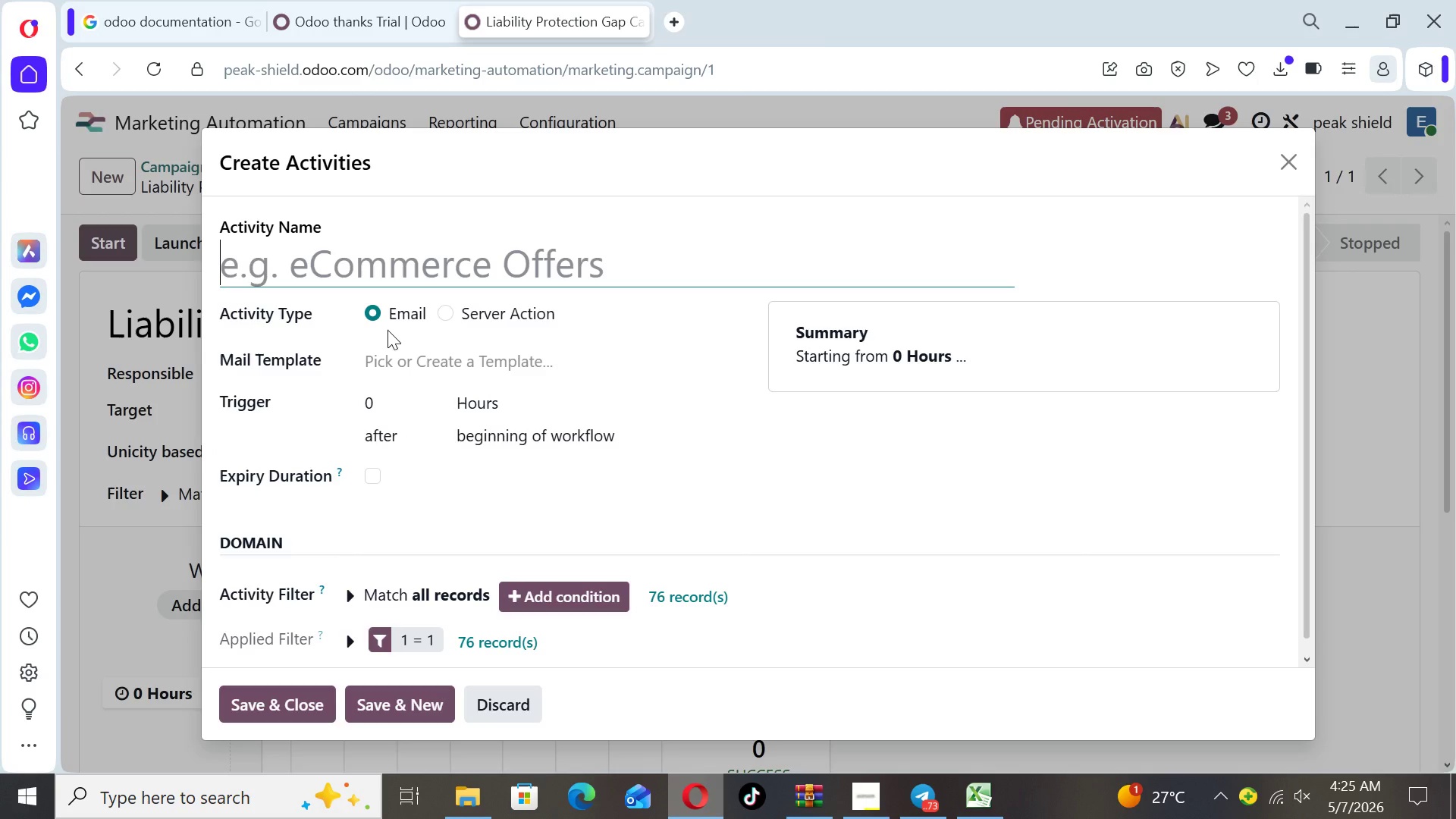 
type(Email 3)
 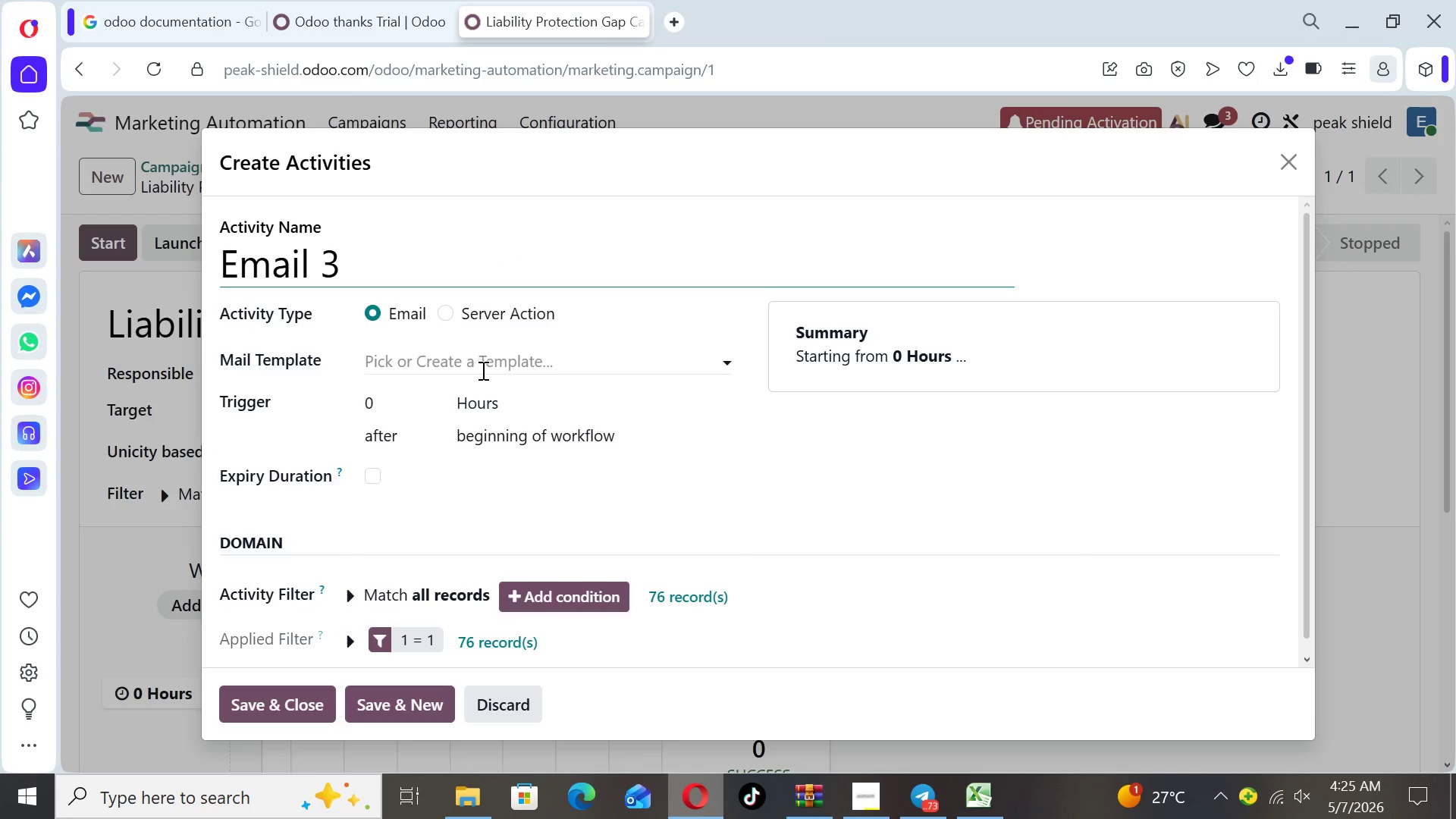 
left_click([483, 372])
 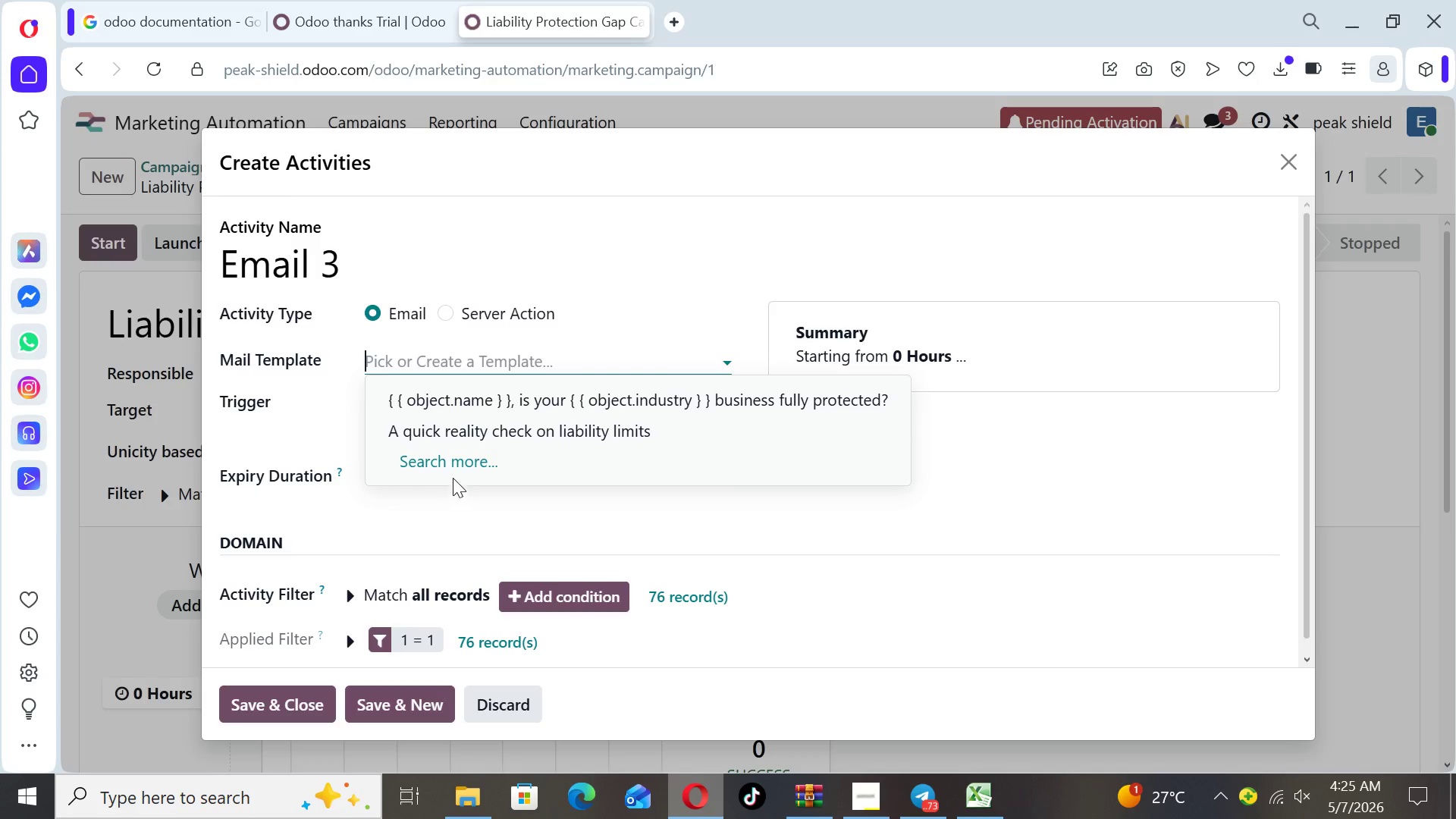 
left_click([453, 466])
 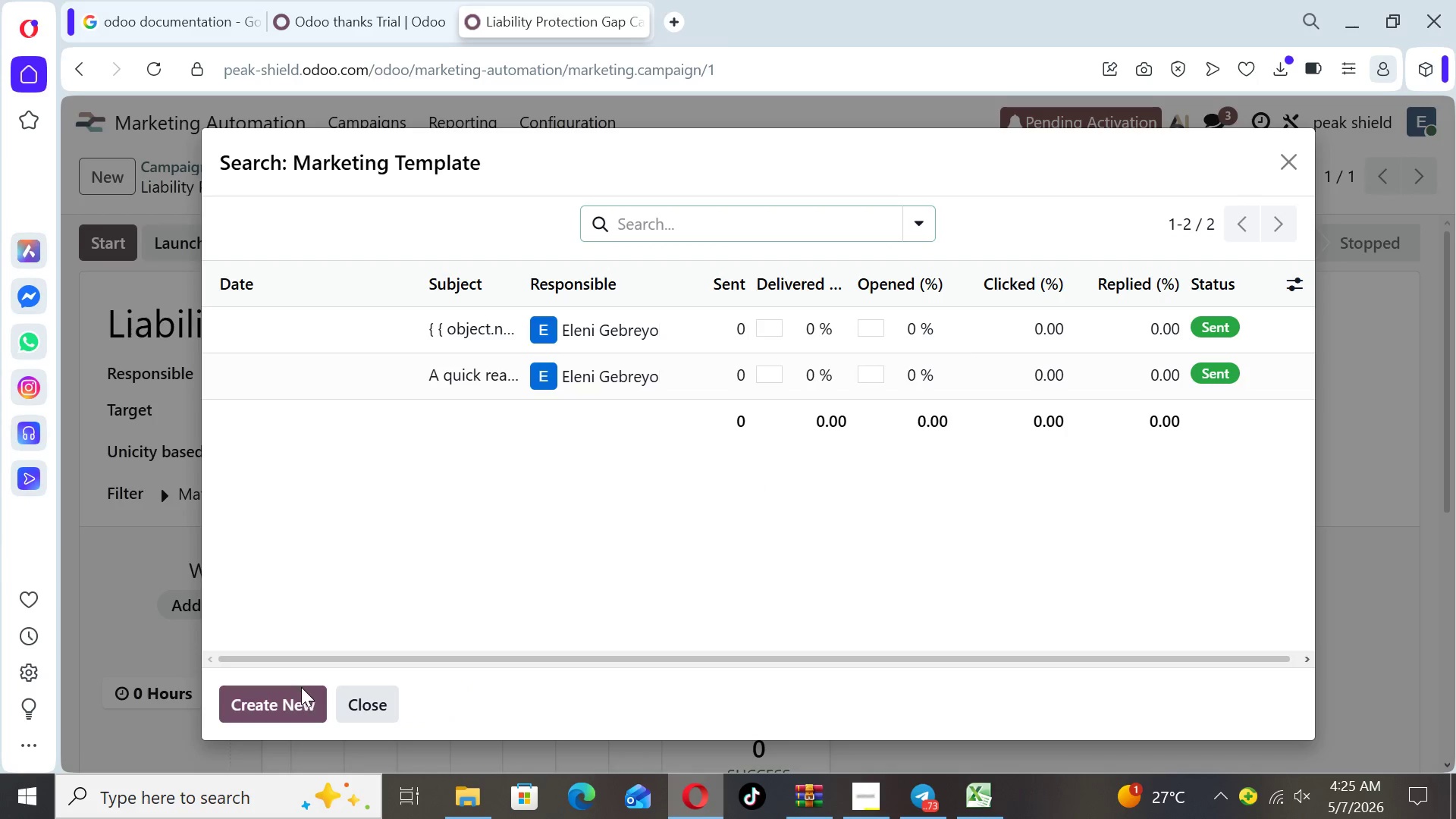 
left_click([294, 700])
 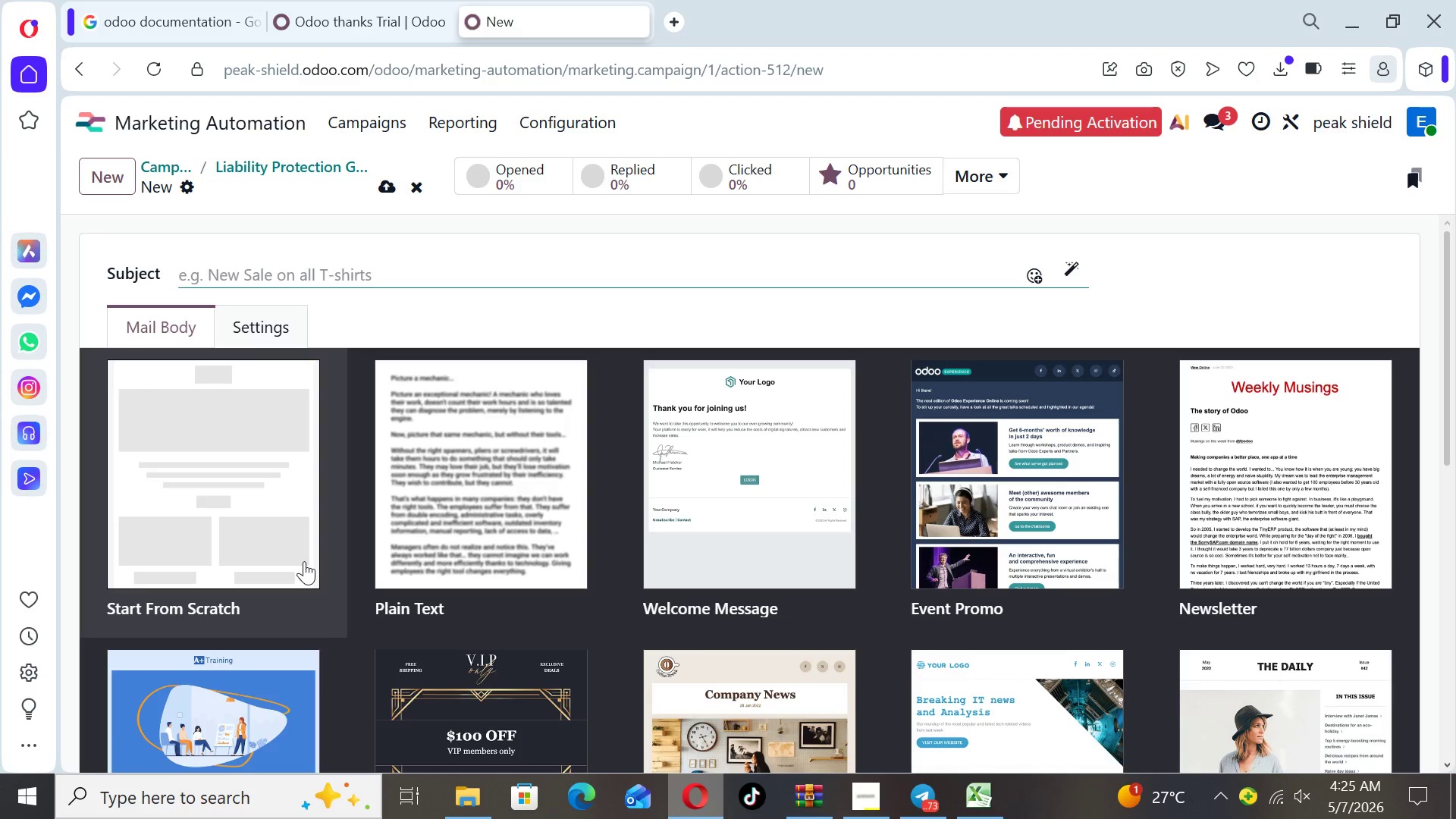 
type(Let's review your coverage in 15 minutes)
 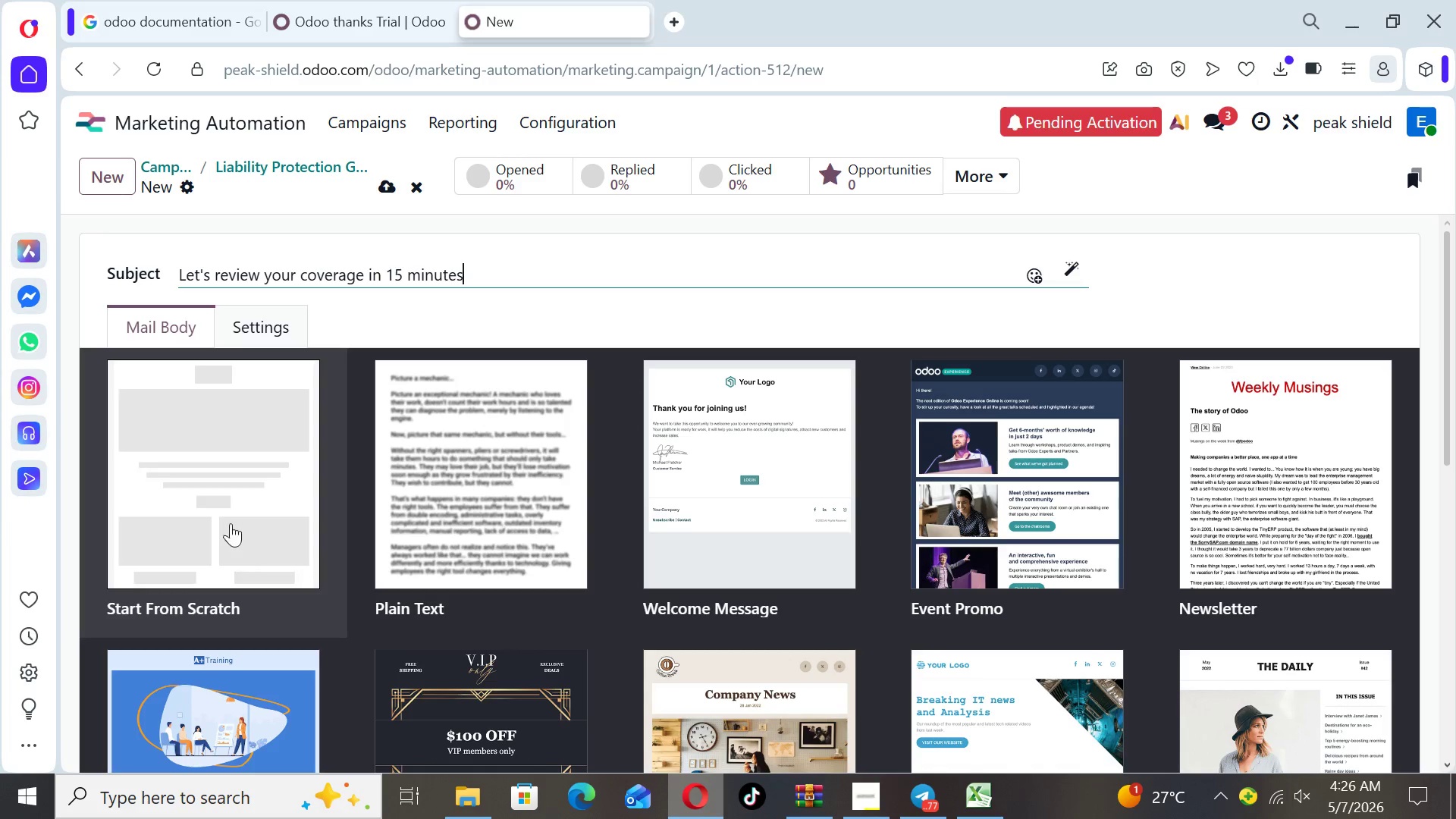 
left_click([227, 497])
 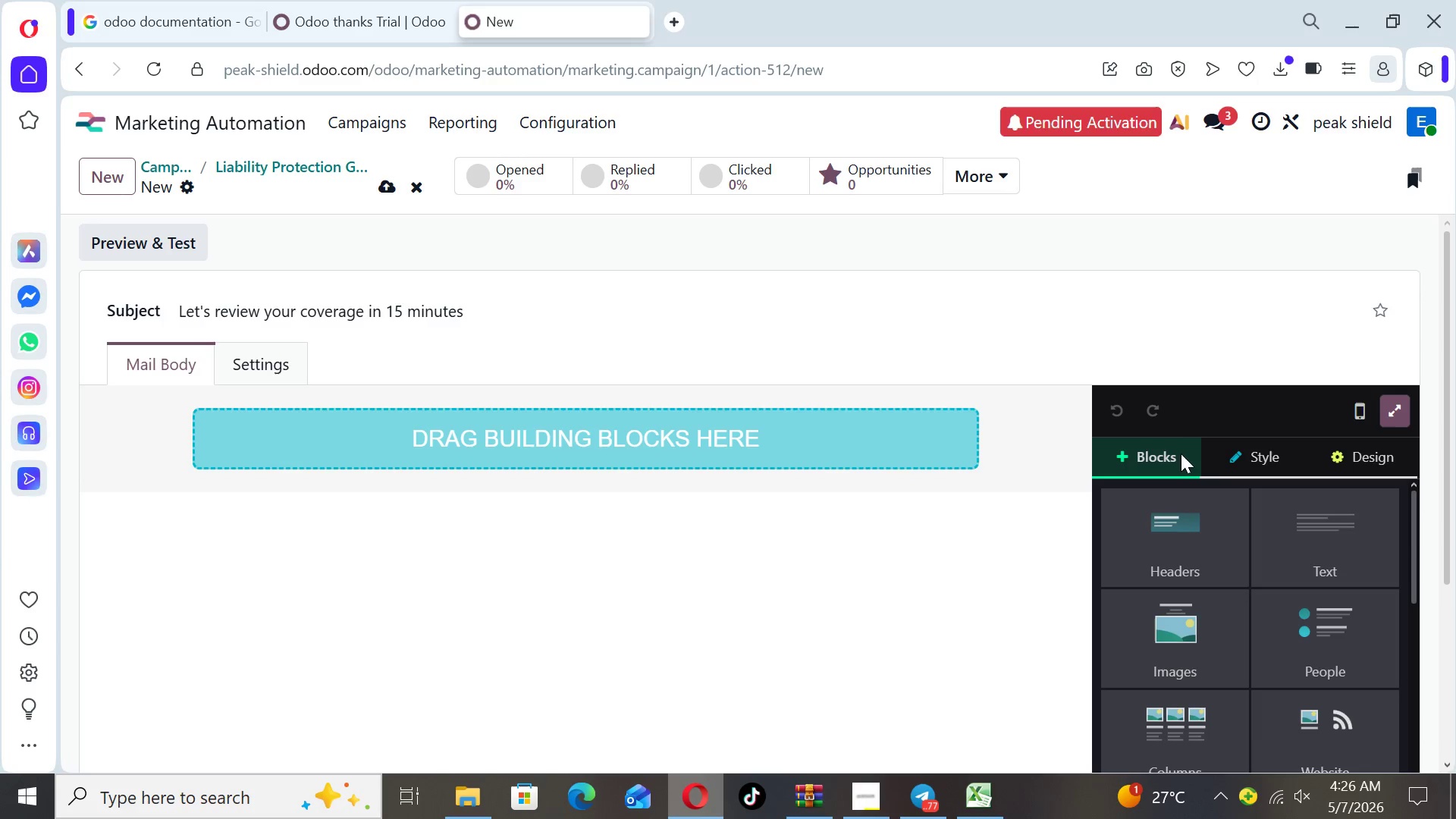 
left_click([1270, 551])
 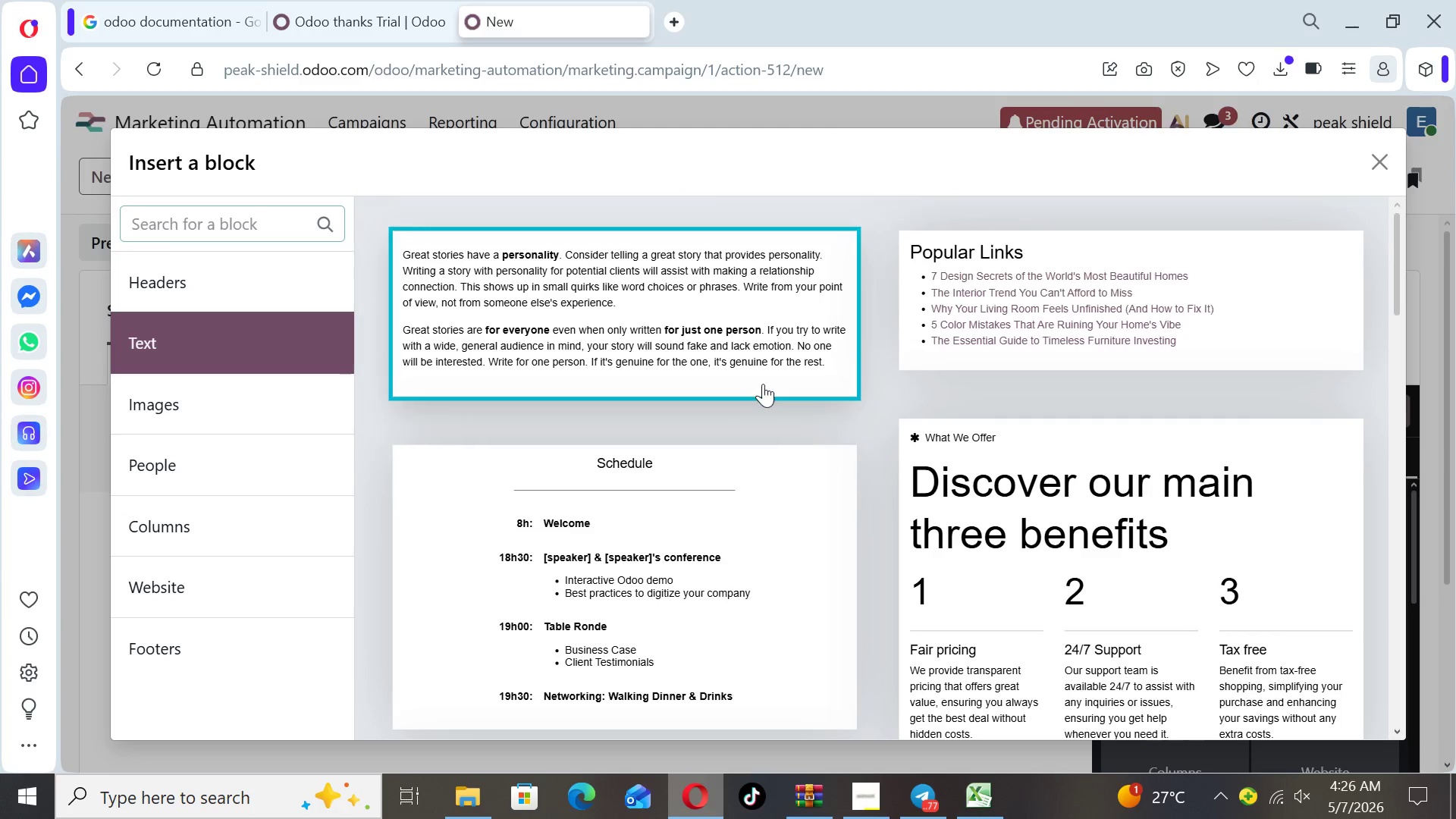 
left_click([761, 359])
 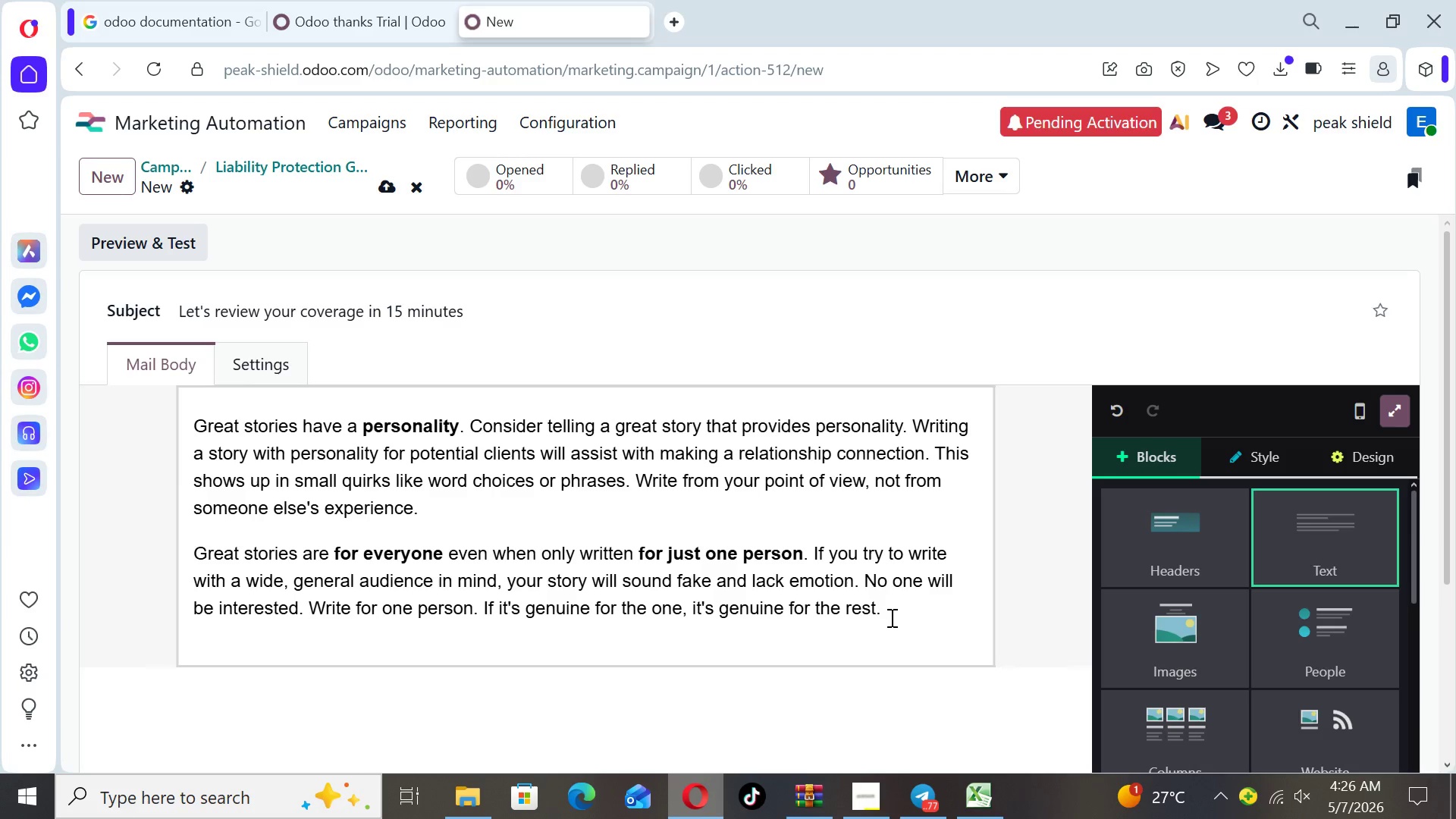 
left_click_drag(start_coordinate=[892, 619], to_coordinate=[193, 415])
 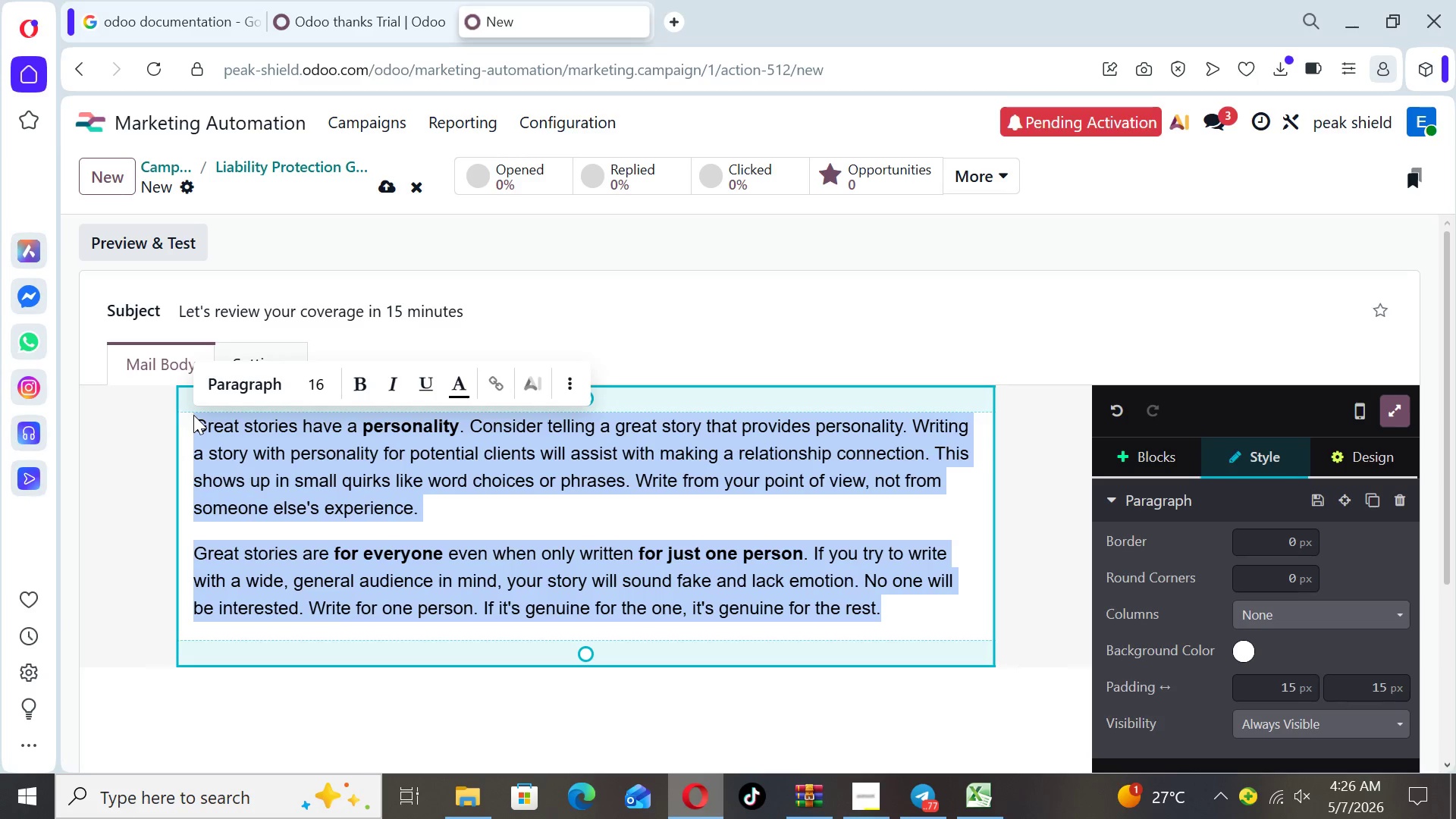 
type(Hi { { object.name } },)
 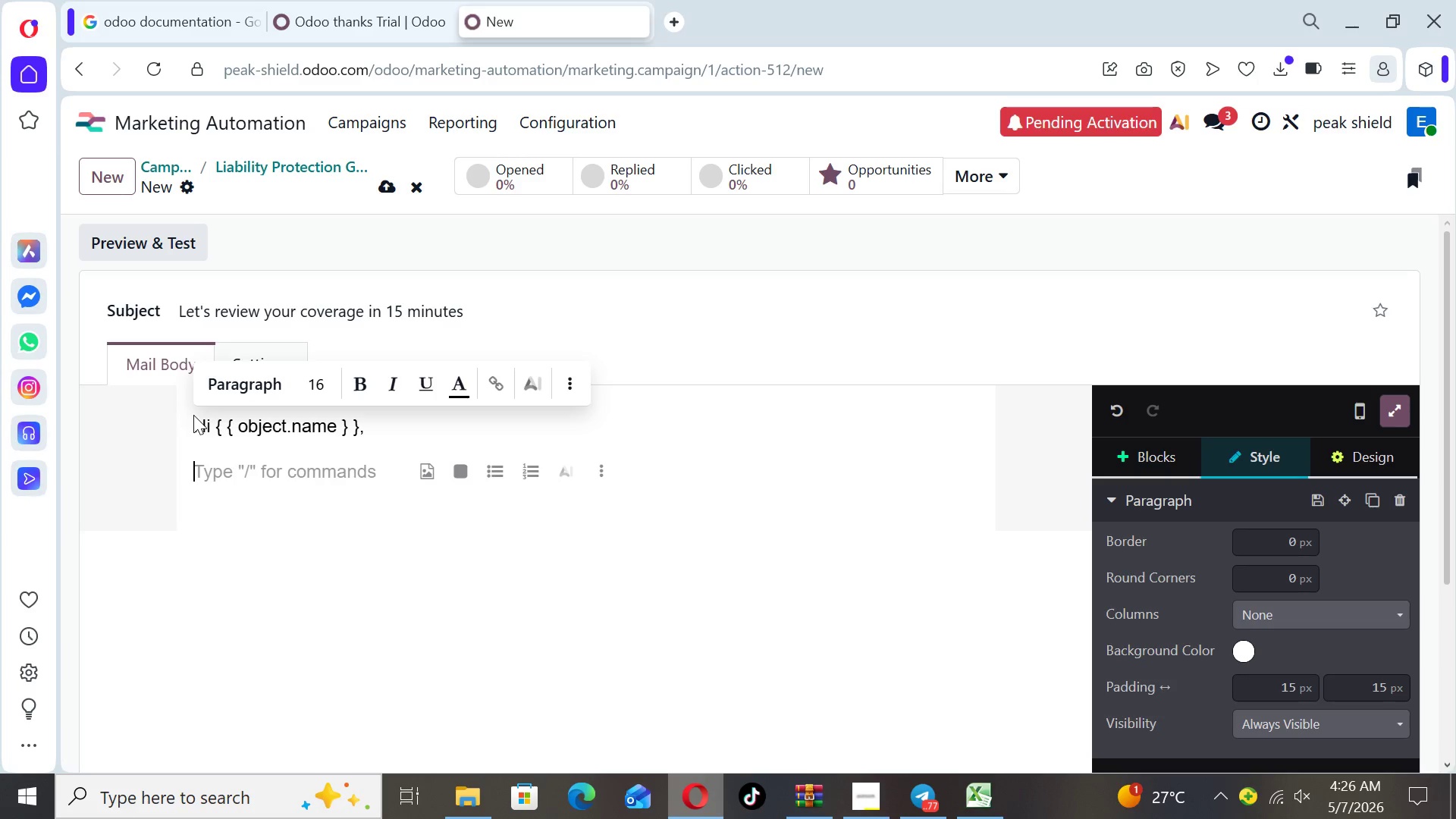 
 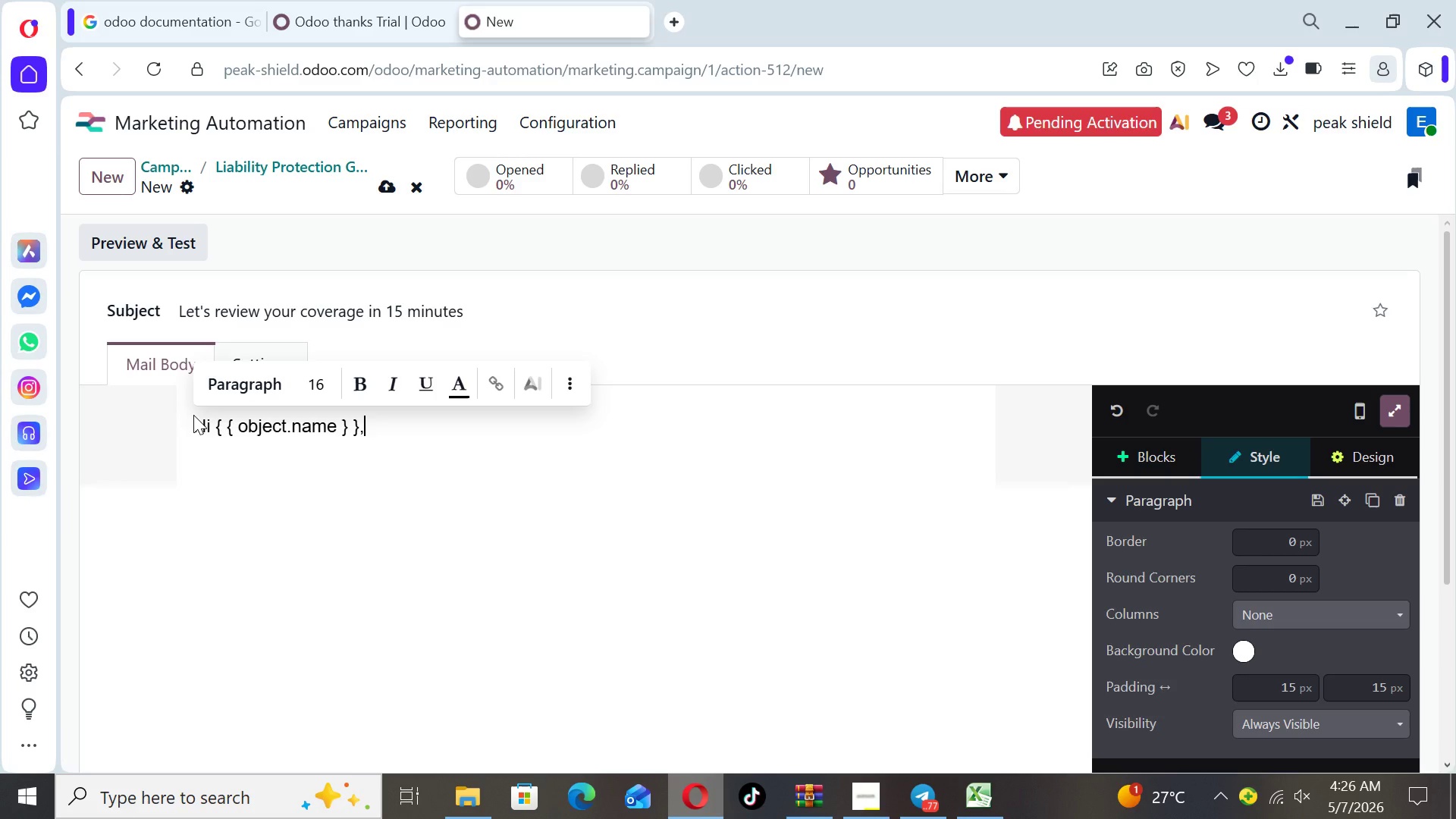 
key(Enter)
 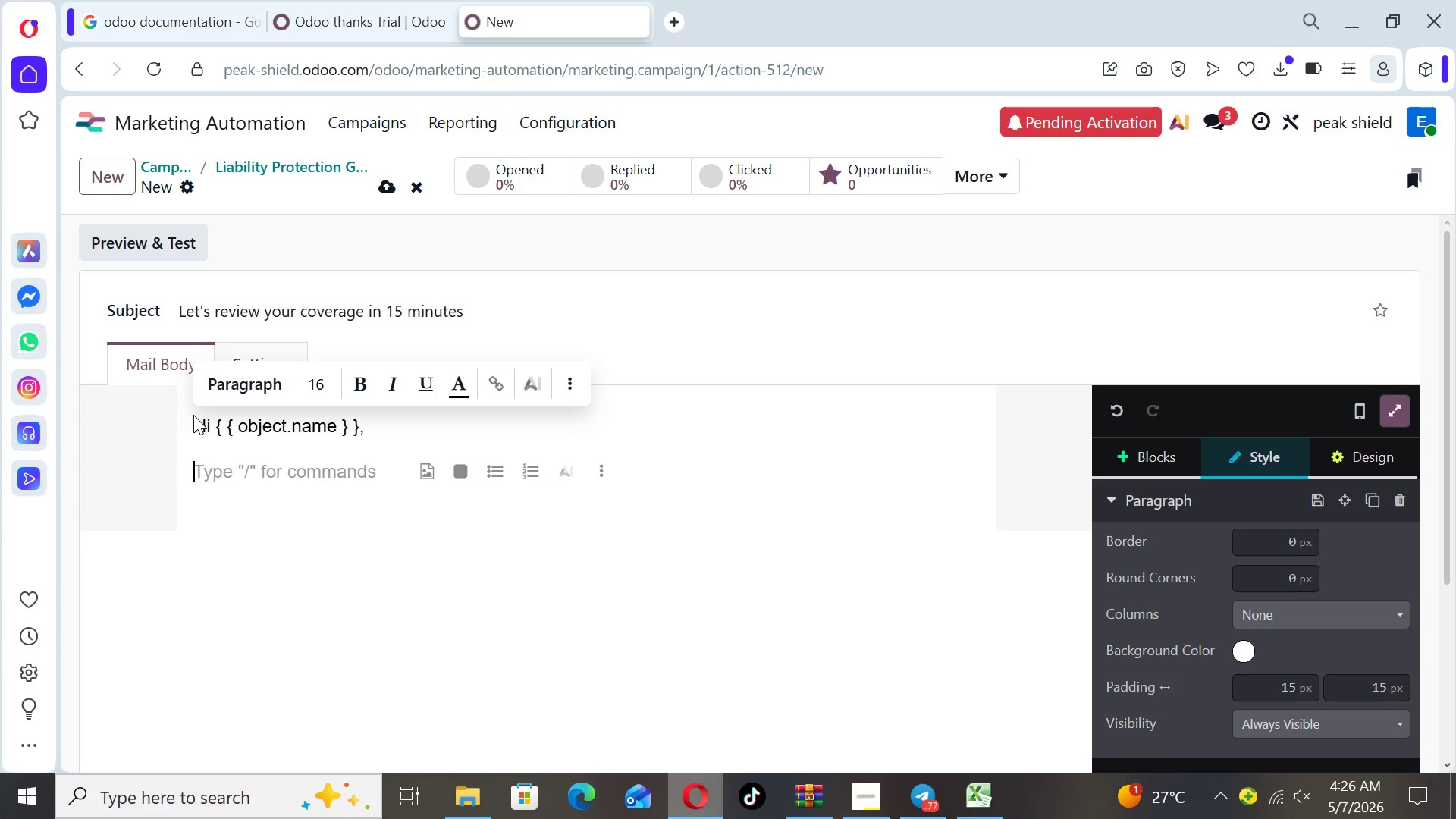 
type(By now you'veseen)
 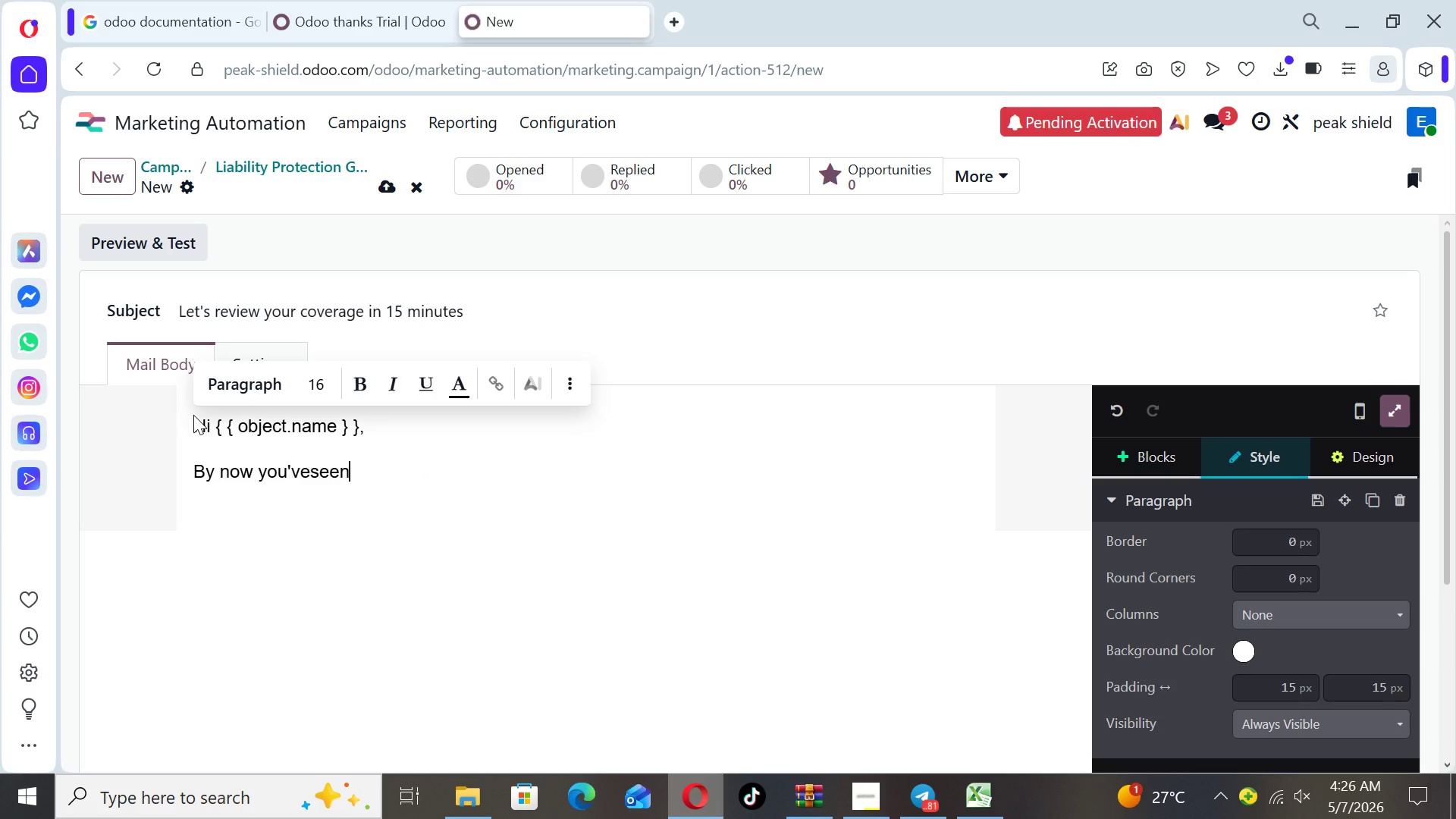 
key(ArrowLeft)
 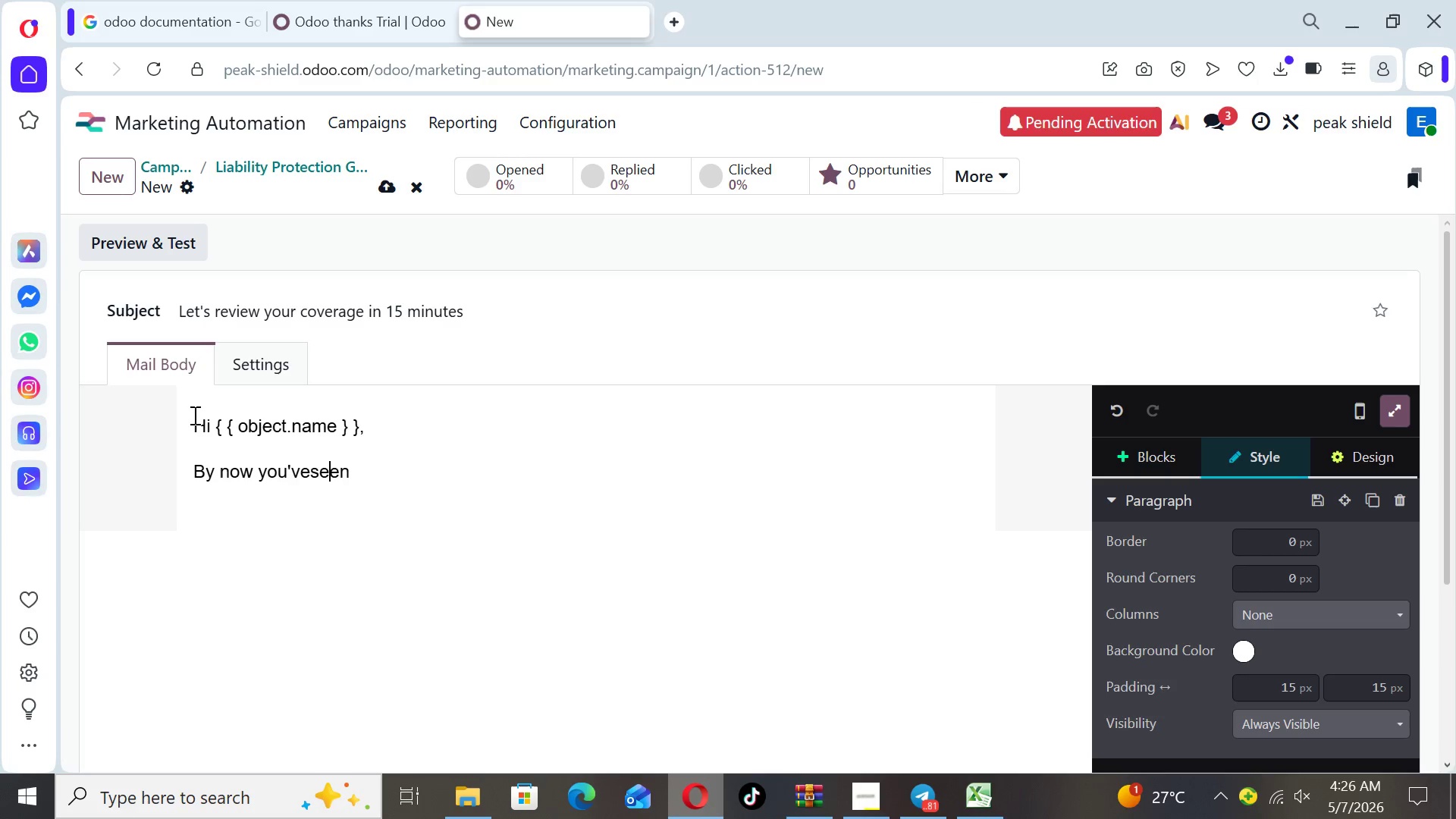 
key(ArrowLeft)
 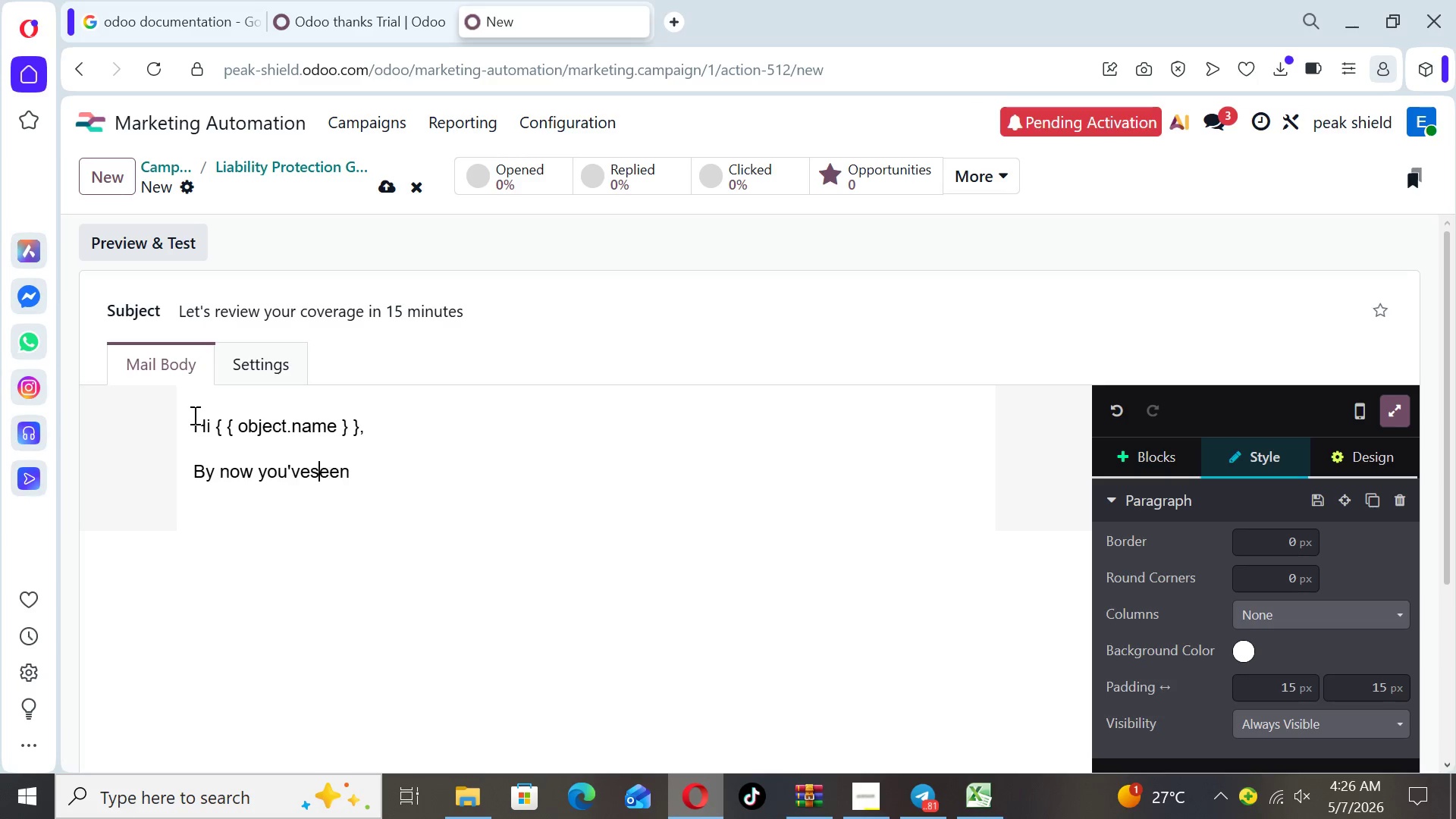 
key(ArrowLeft)
 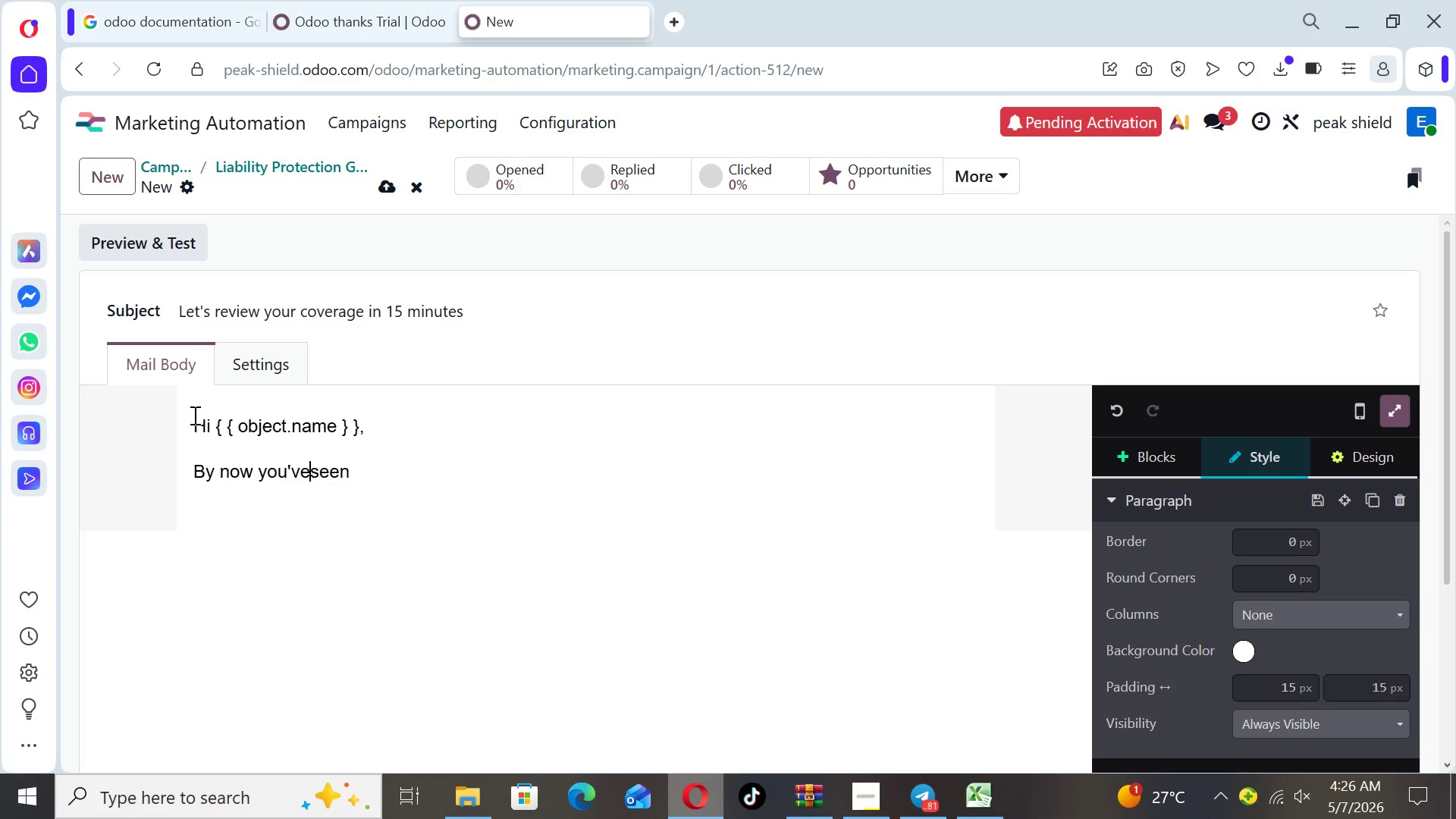 
key(ArrowLeft)
 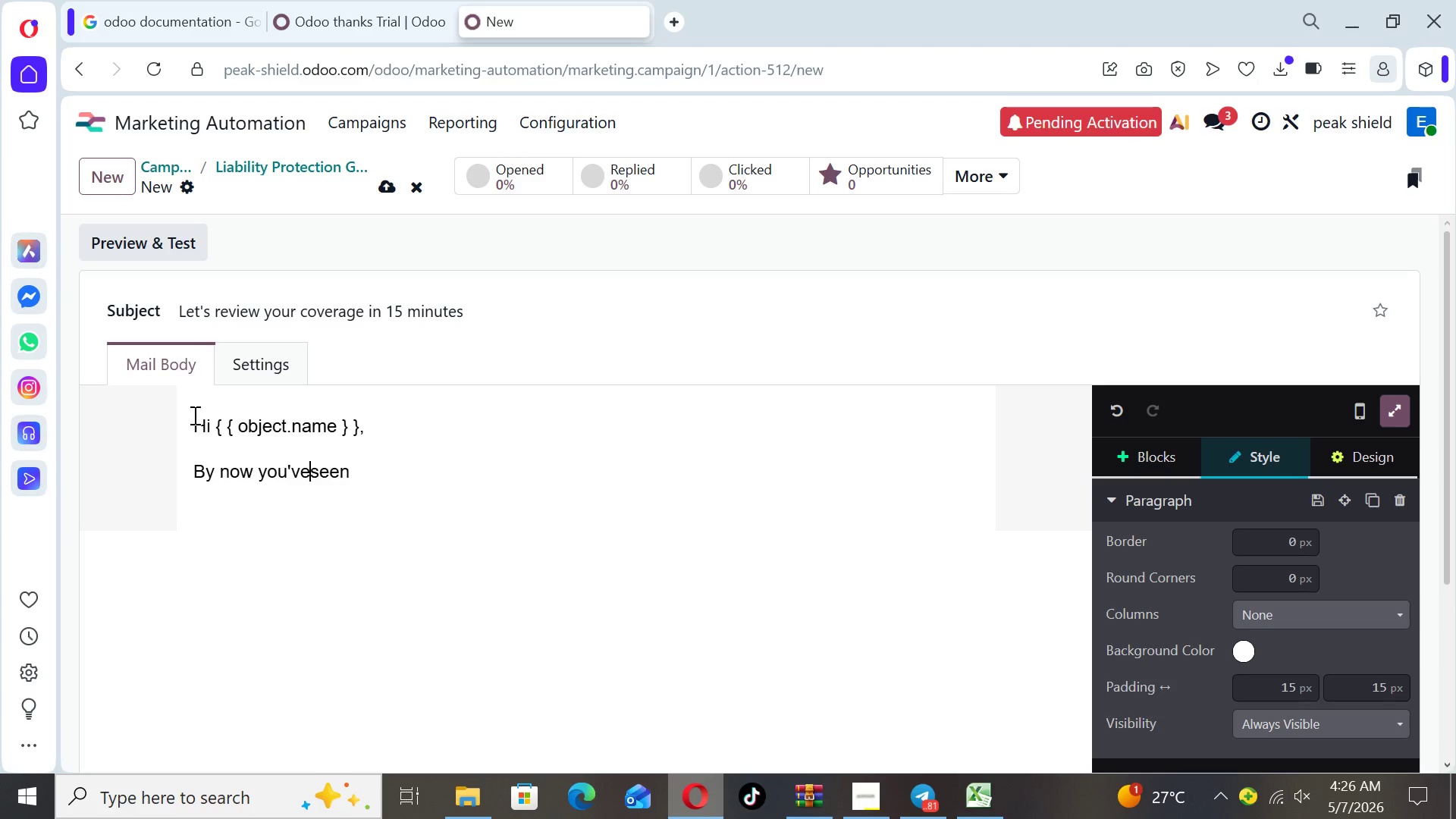 
key(Space)
 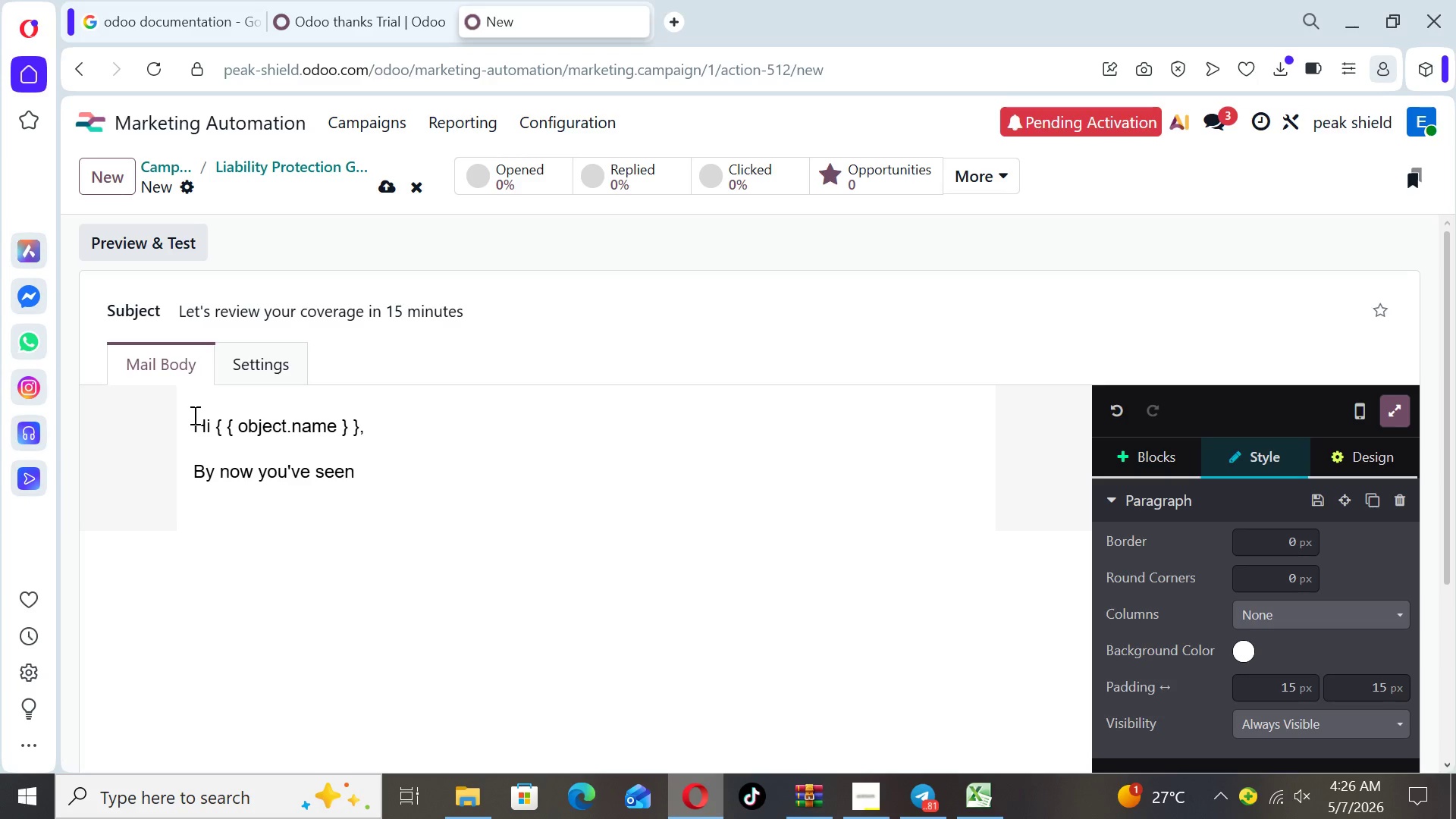 
key(ArrowRight)
 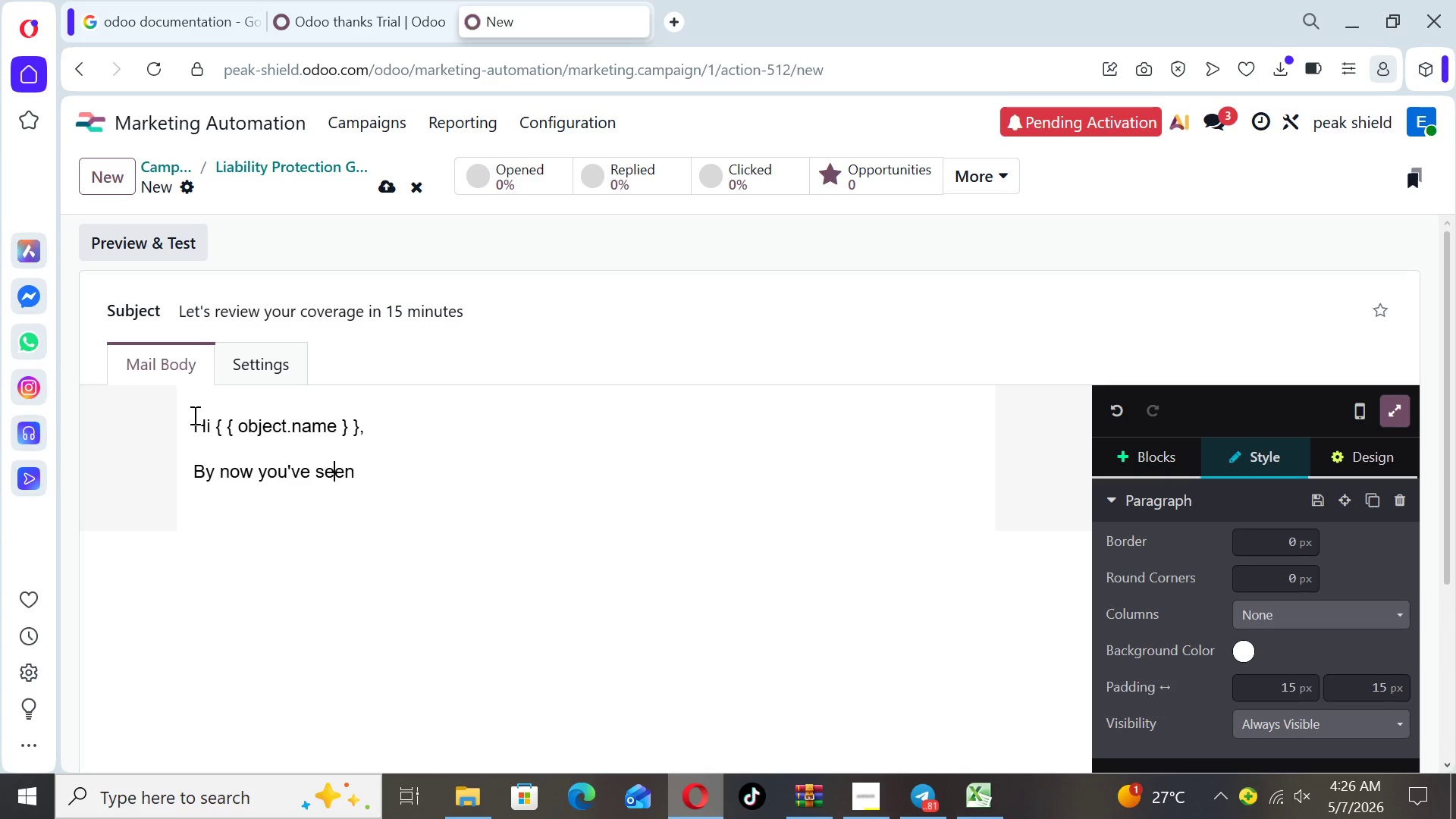 
key(ArrowRight)
 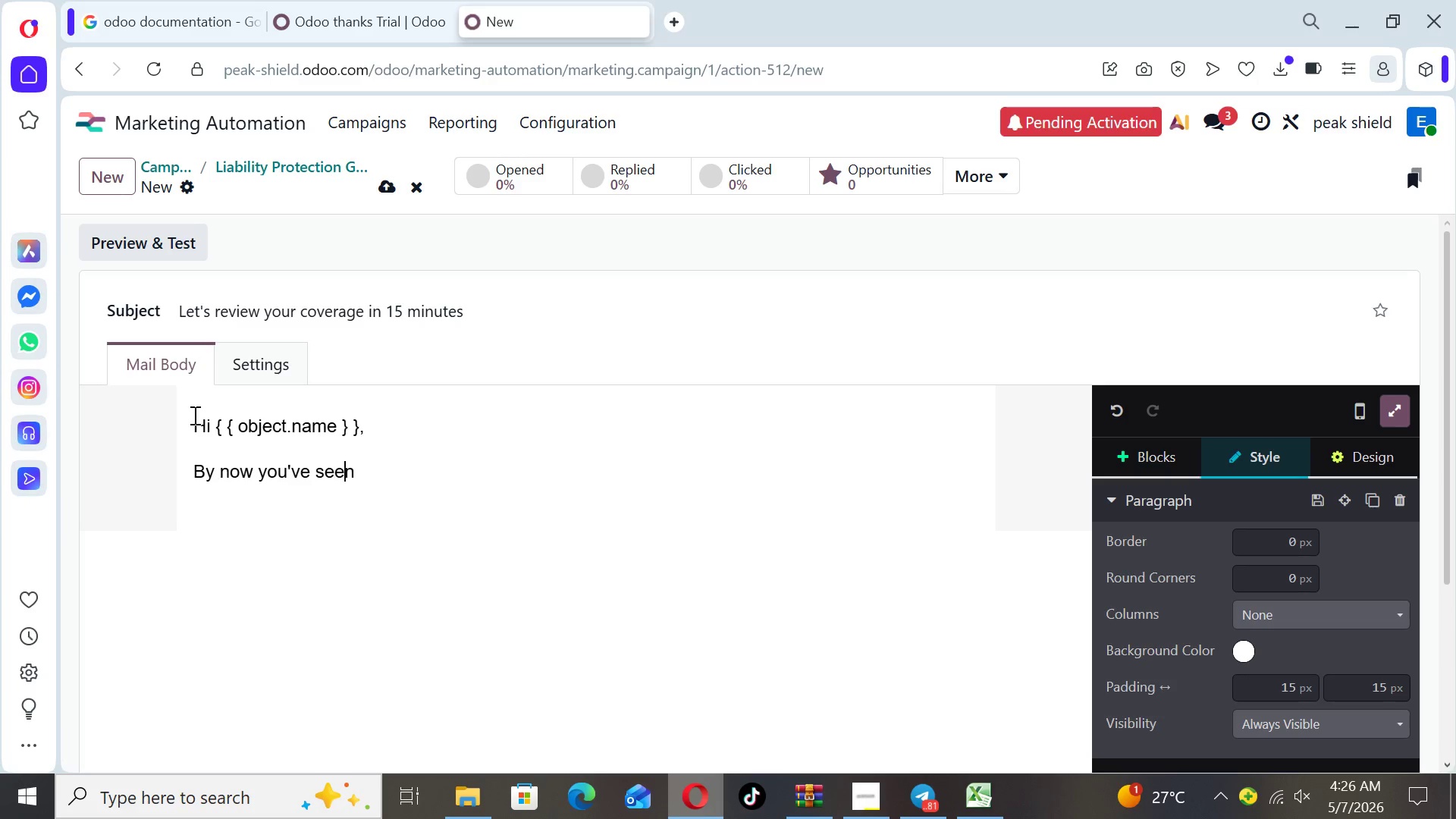 
key(ArrowRight)
 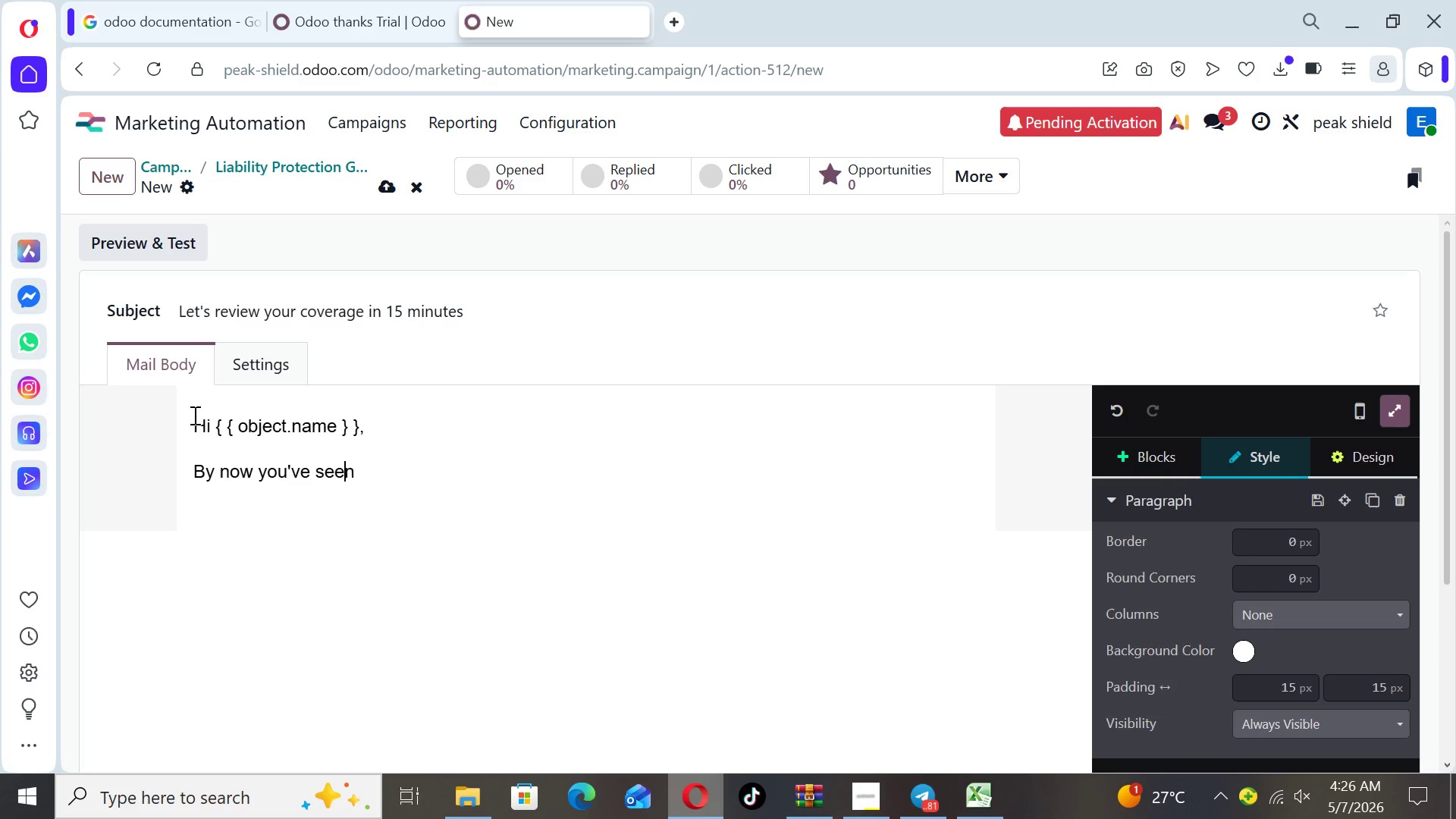 
key(ArrowRight)
 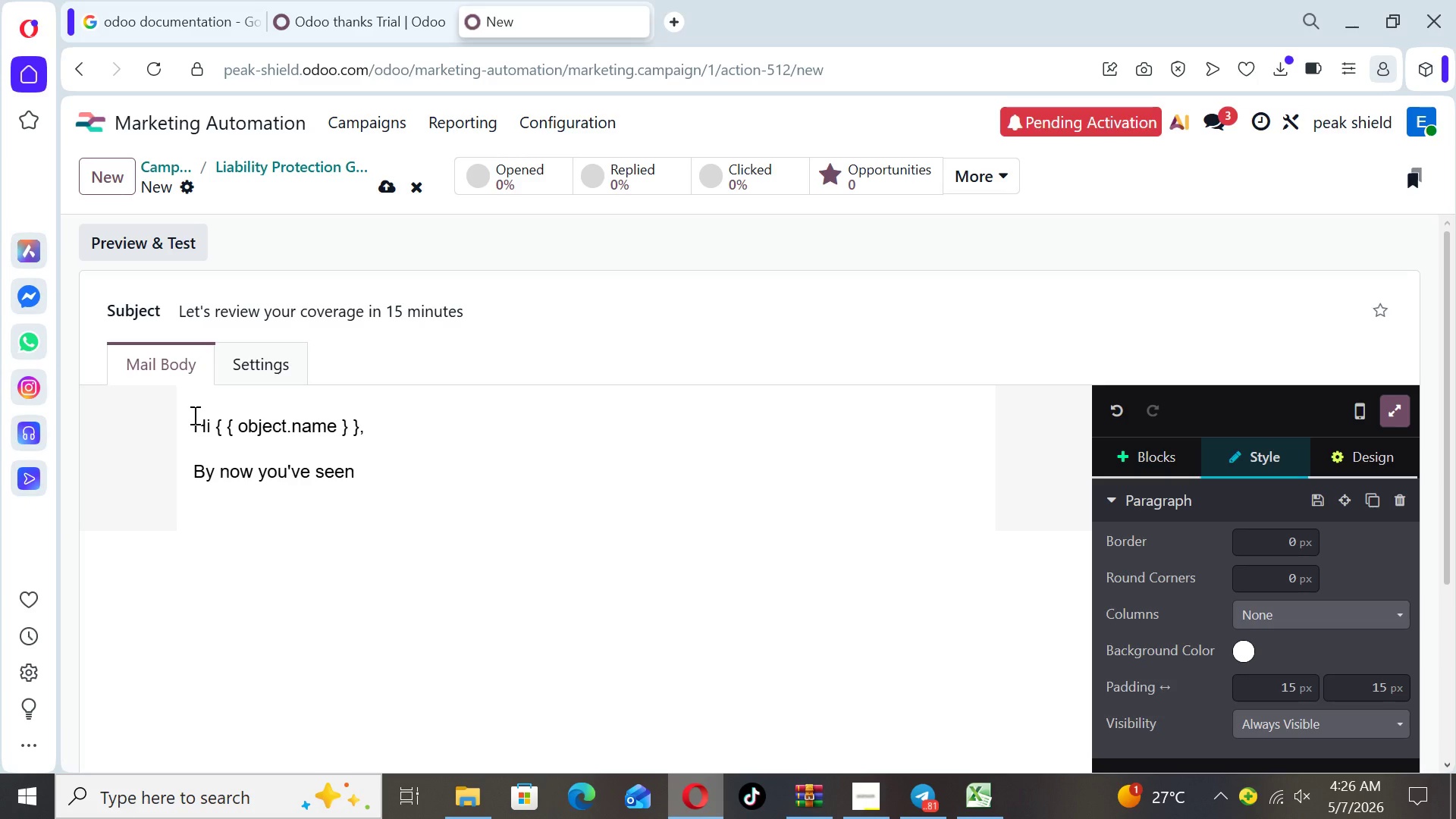 
type( how liability risks)
 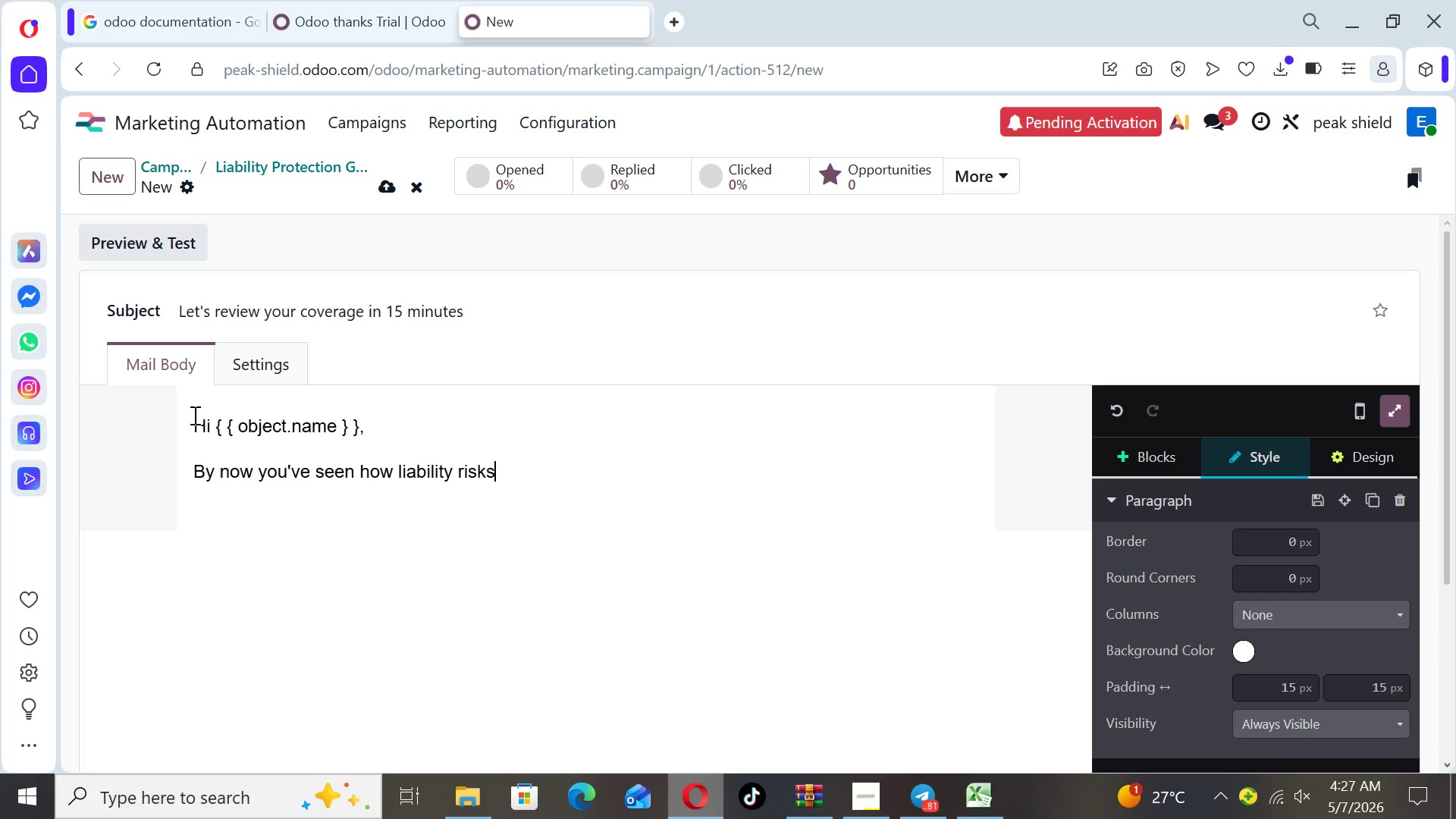 
type( can evolve as your { { object)
 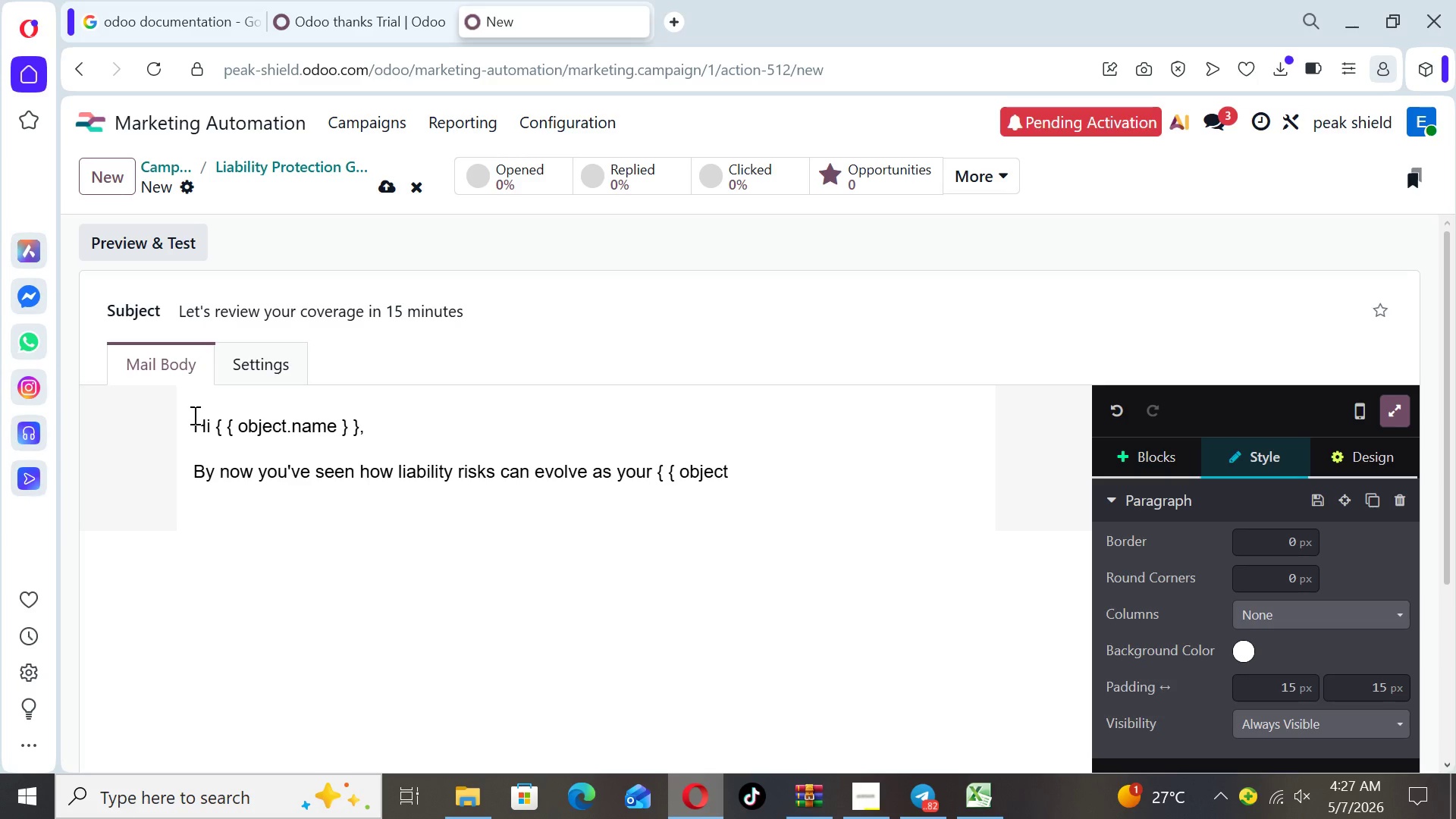 
type(.industry } } business grow)
 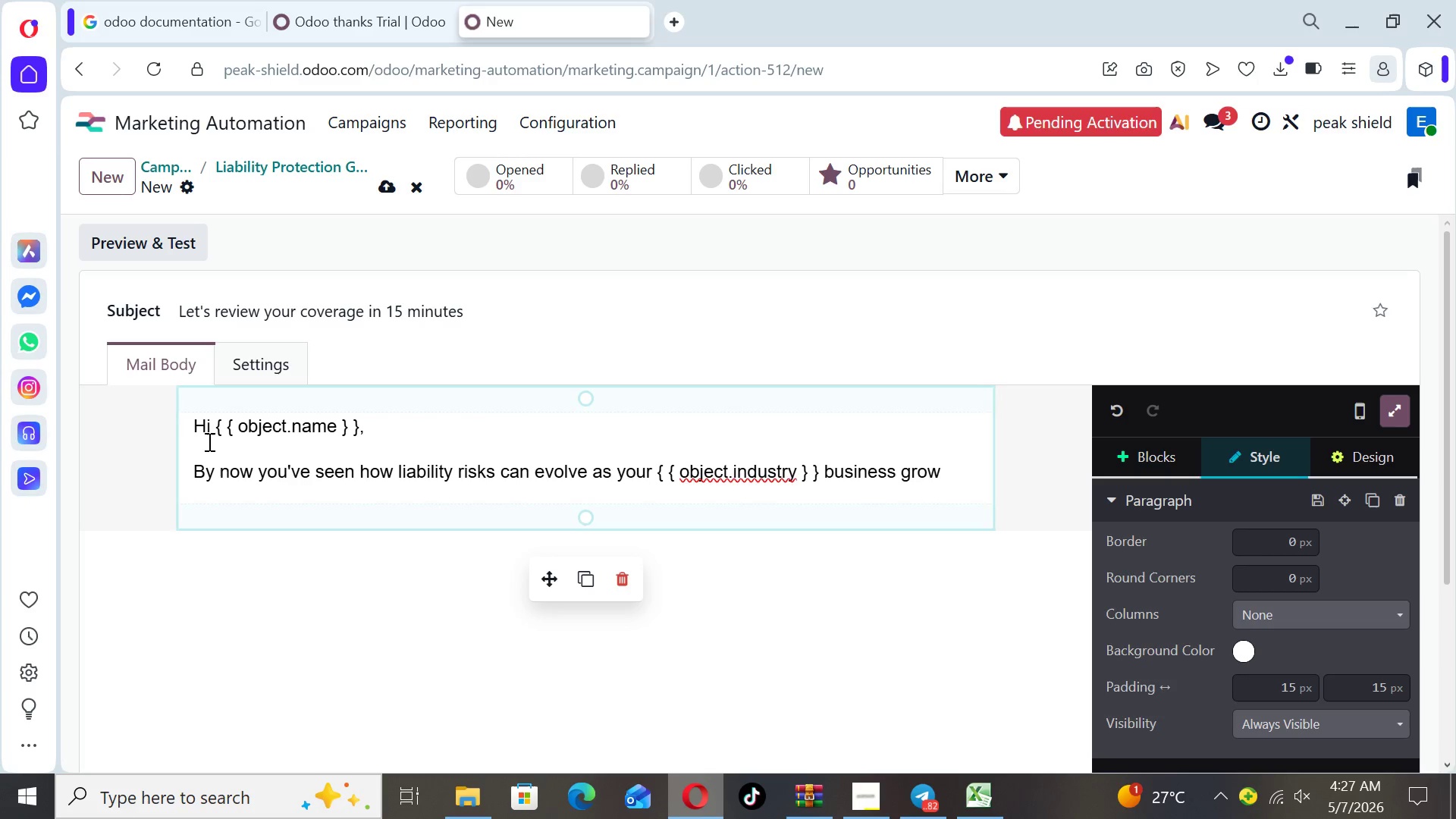 
key(S)
 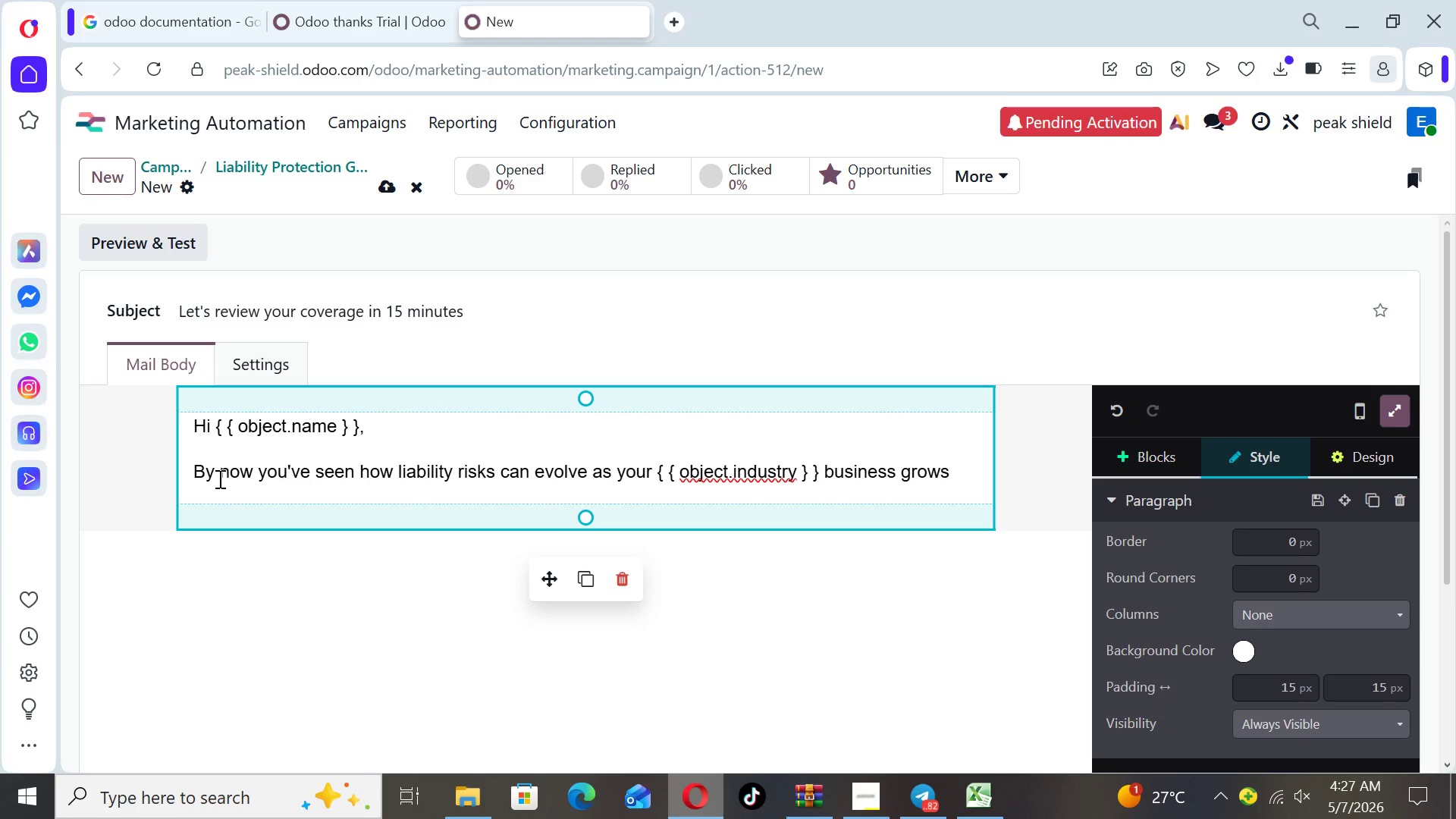 
key(Period)
 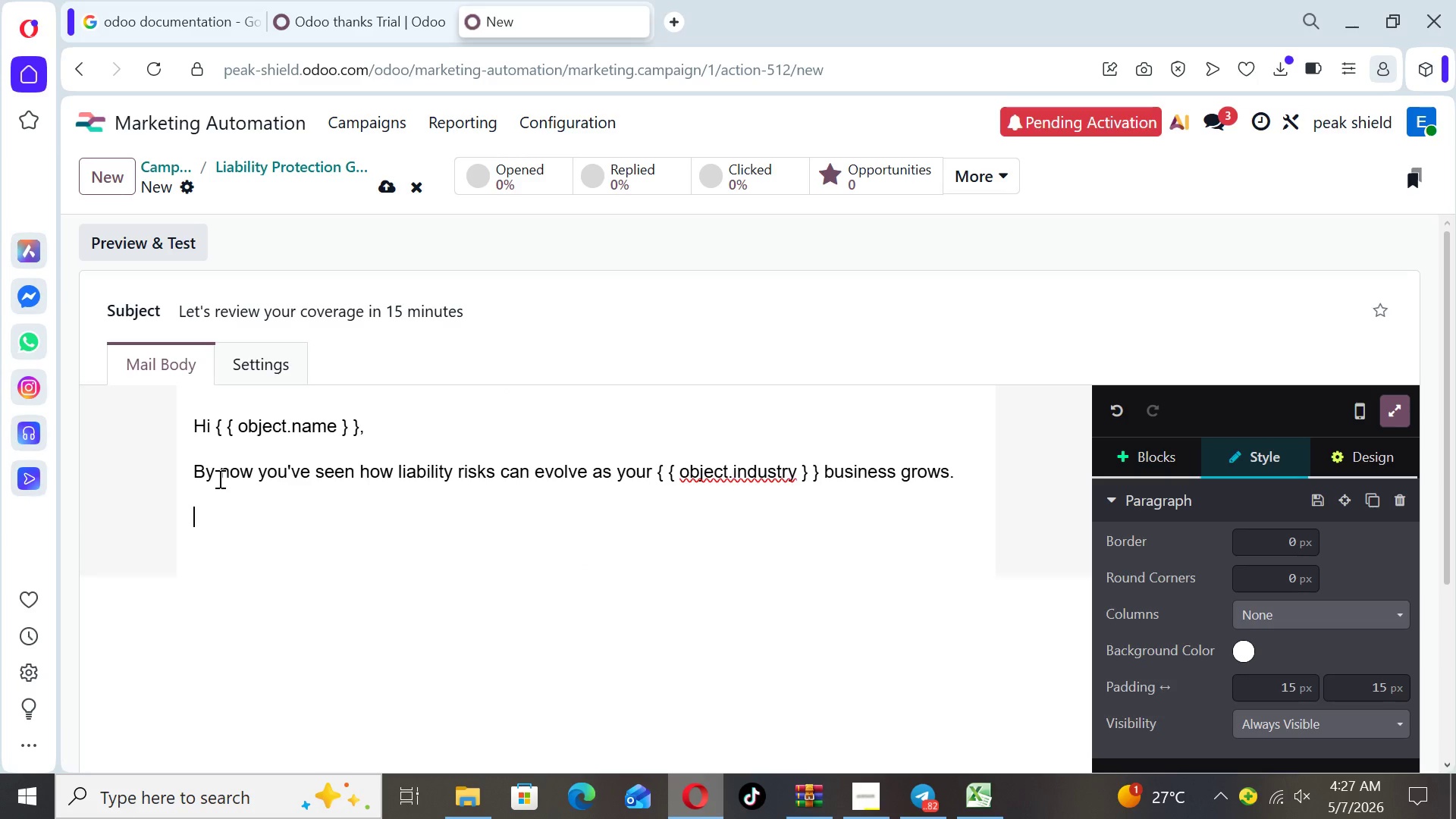 
key(Enter)
 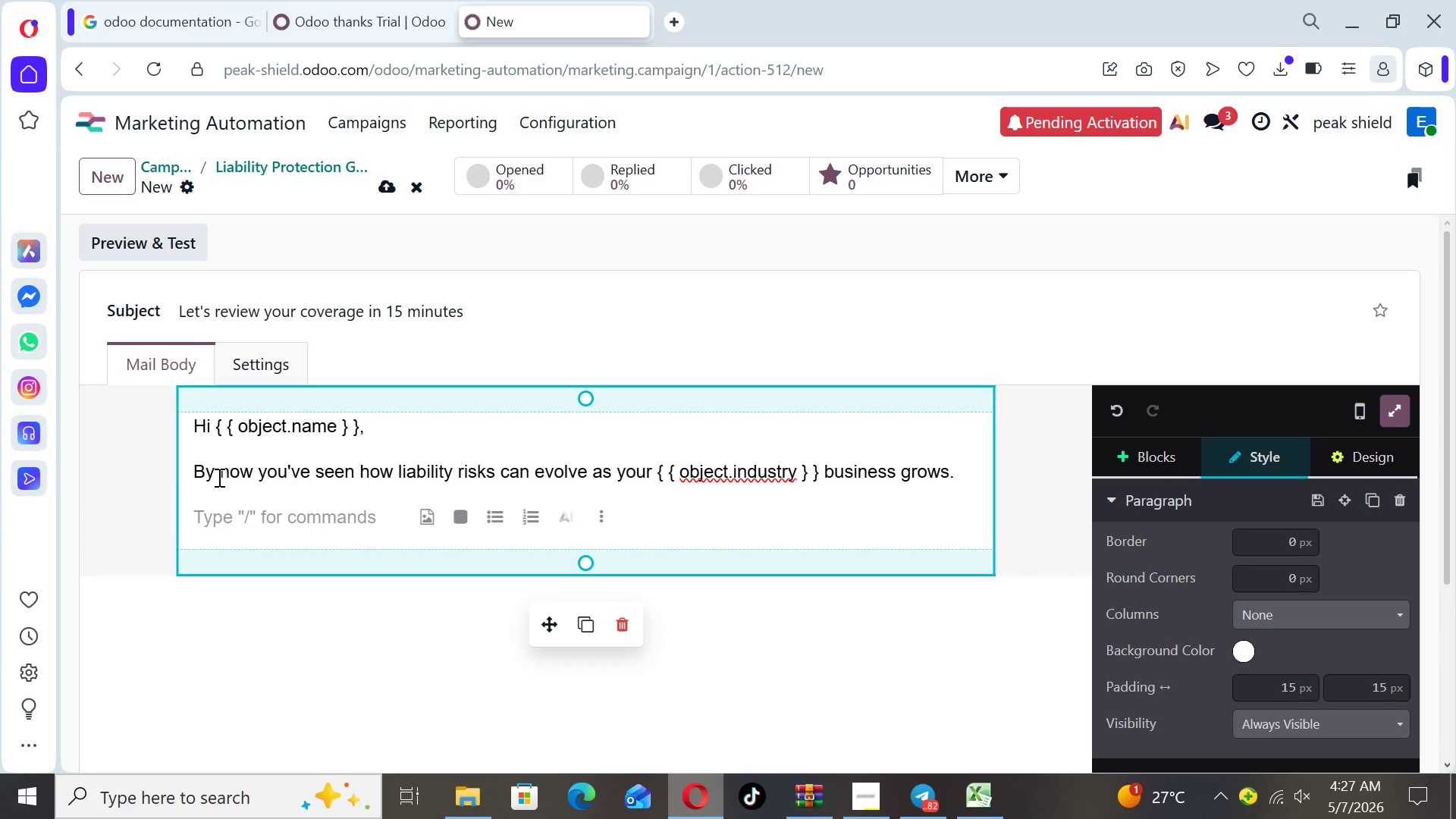 
type(The good news i)
 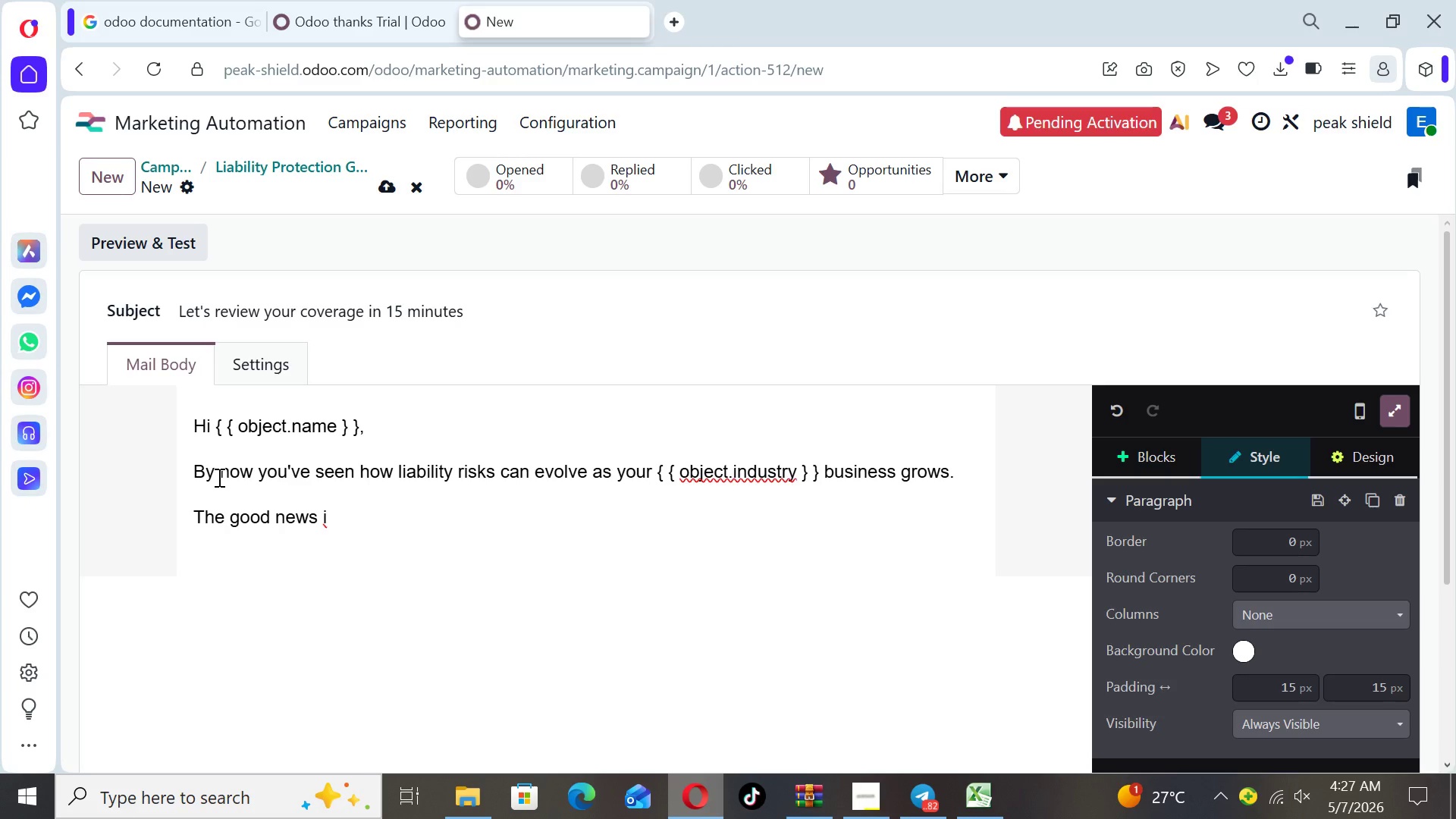 
wait(8.97)
 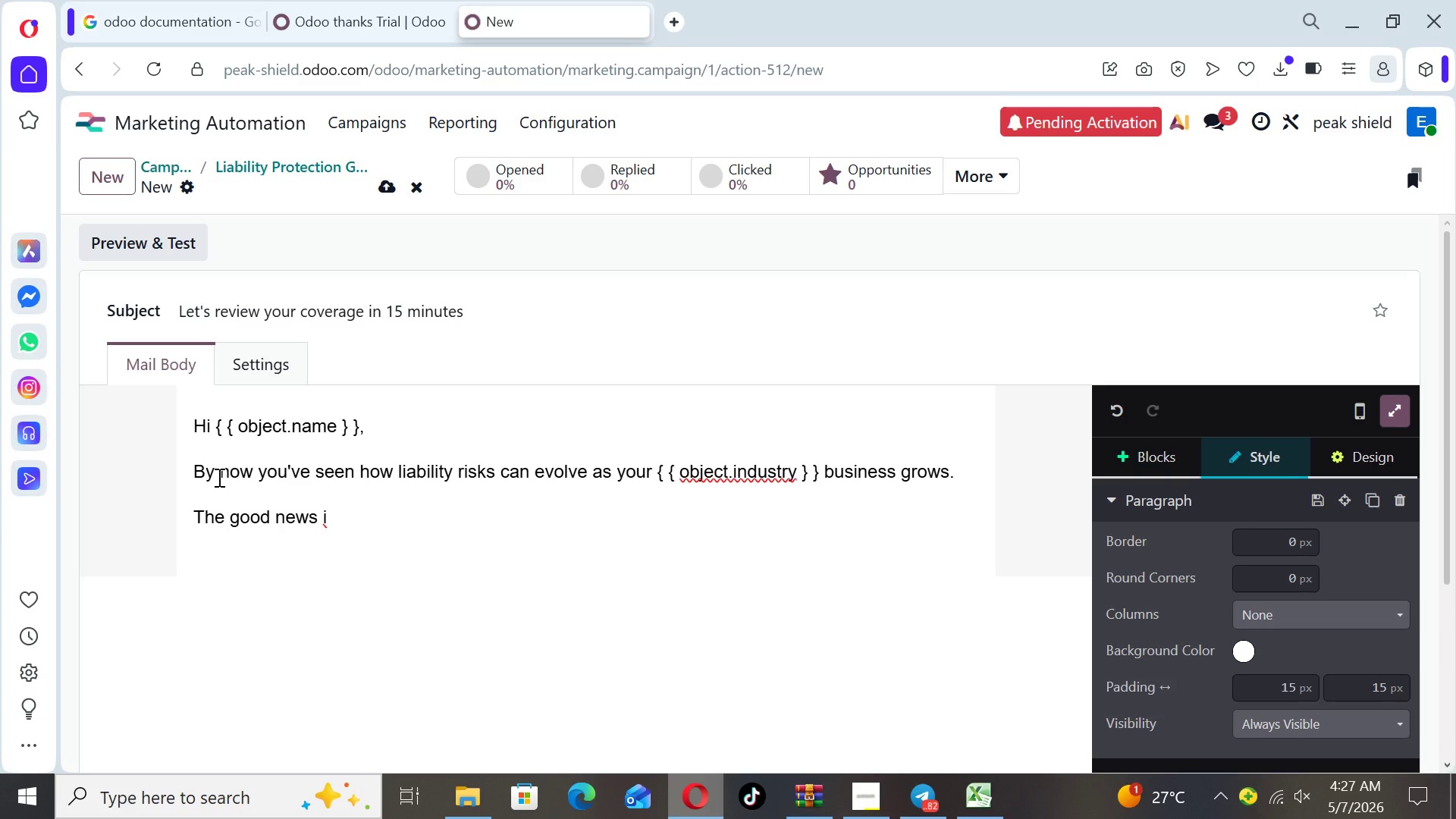 
type(s that identifying and addressing any protection gap is straight-forward with)
 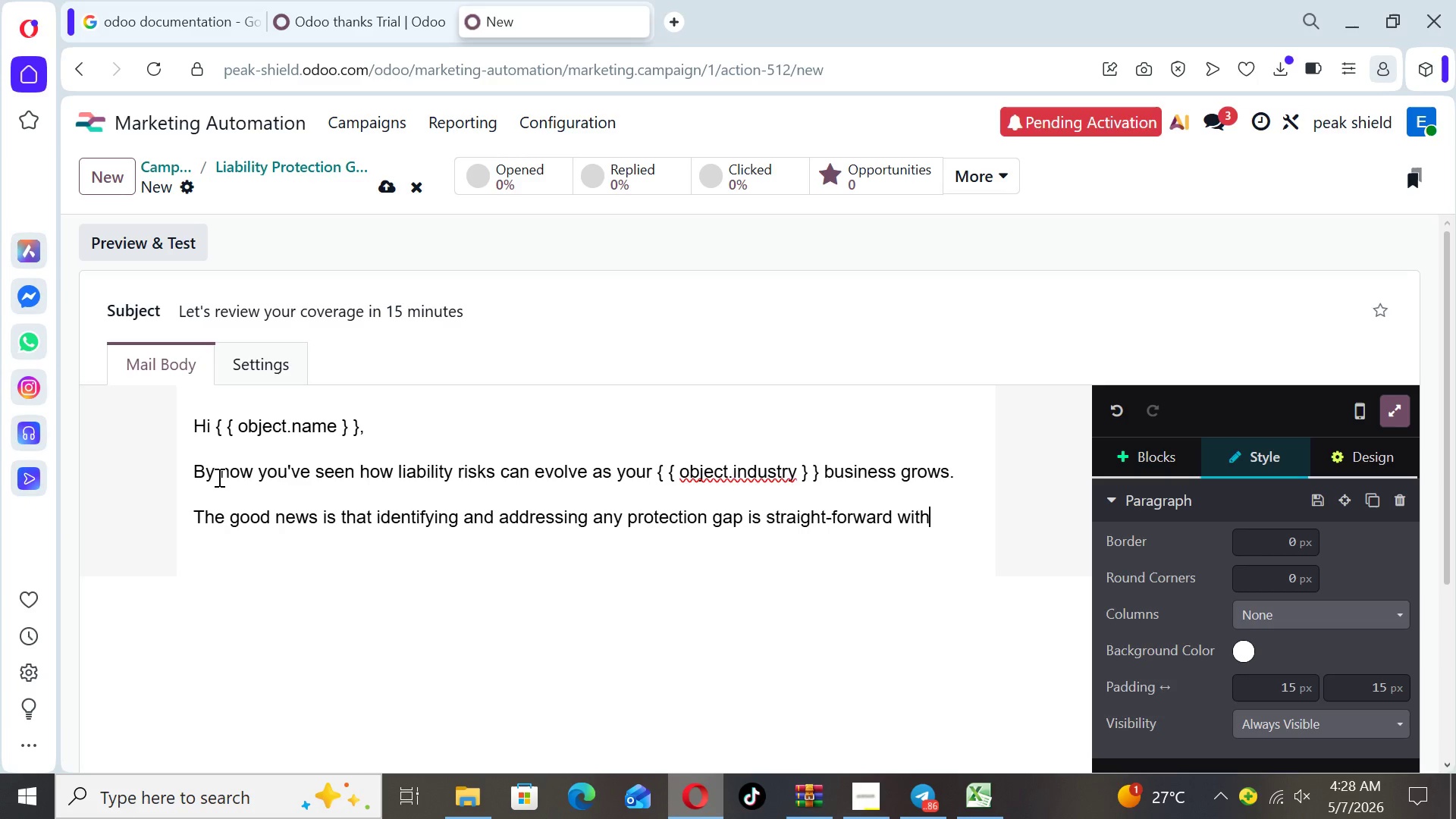 
key(ArrowLeft)
 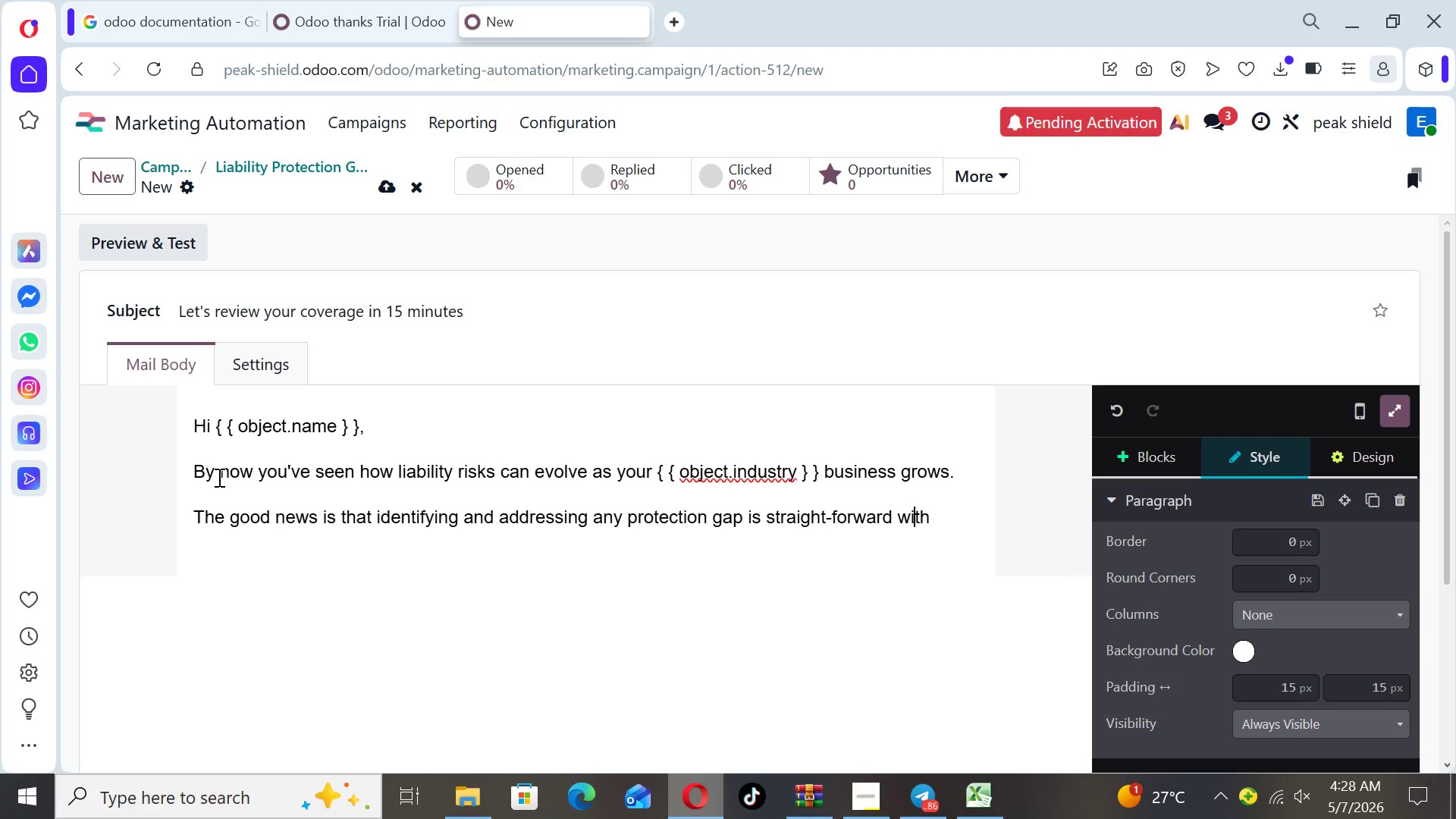 
key(ArrowLeft)
 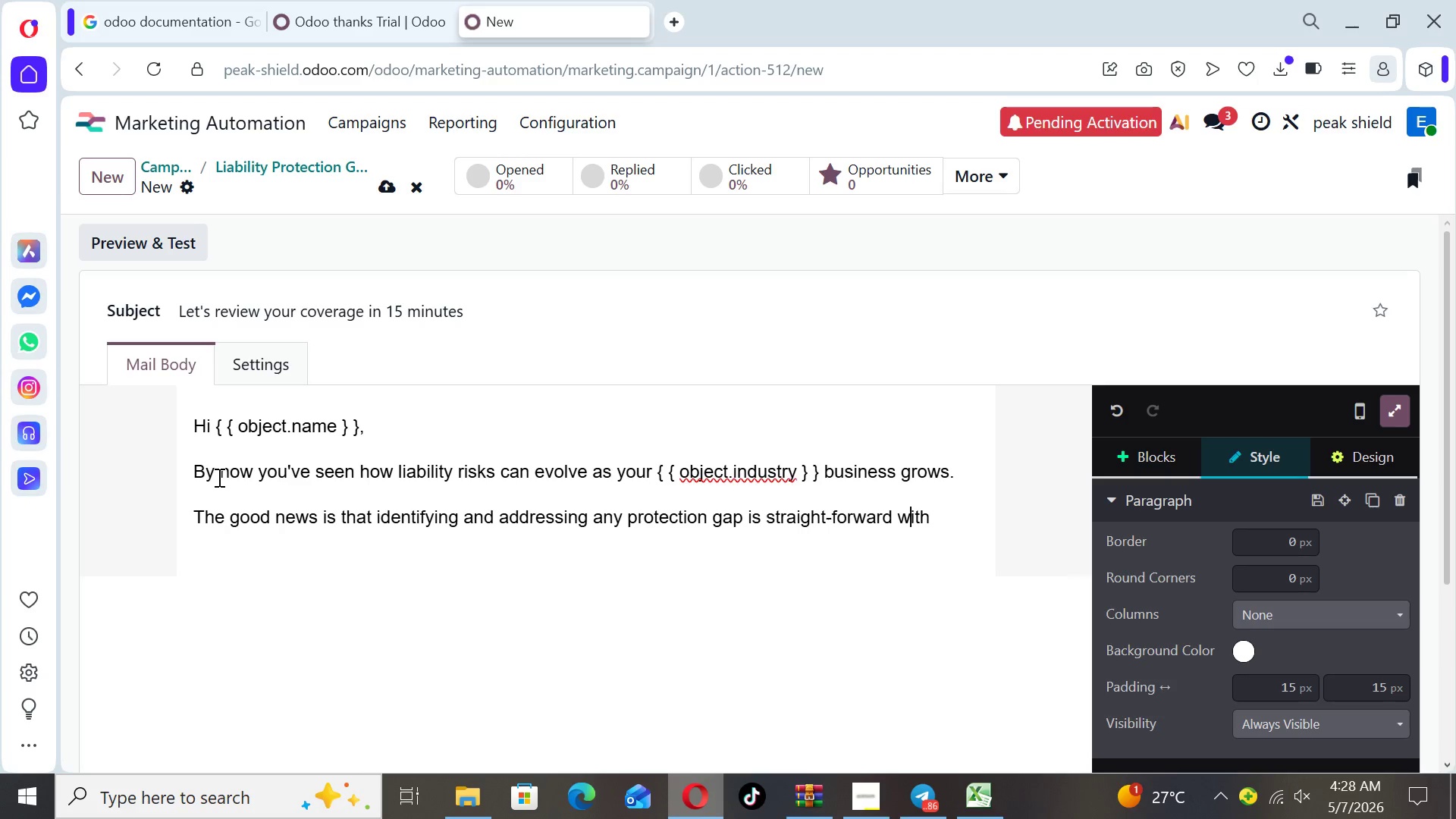 
key(ArrowLeft)
 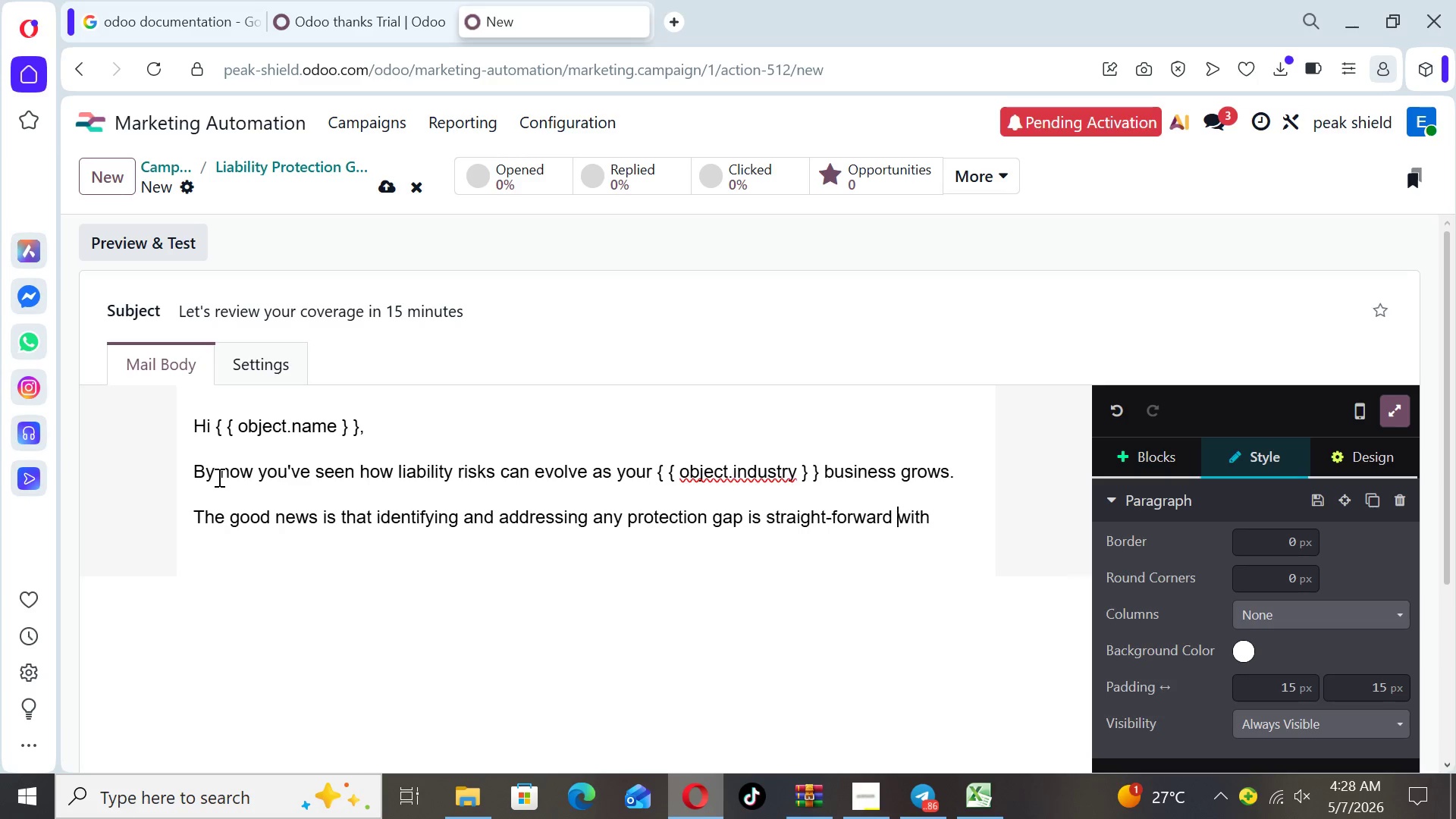 
key(ArrowLeft)
 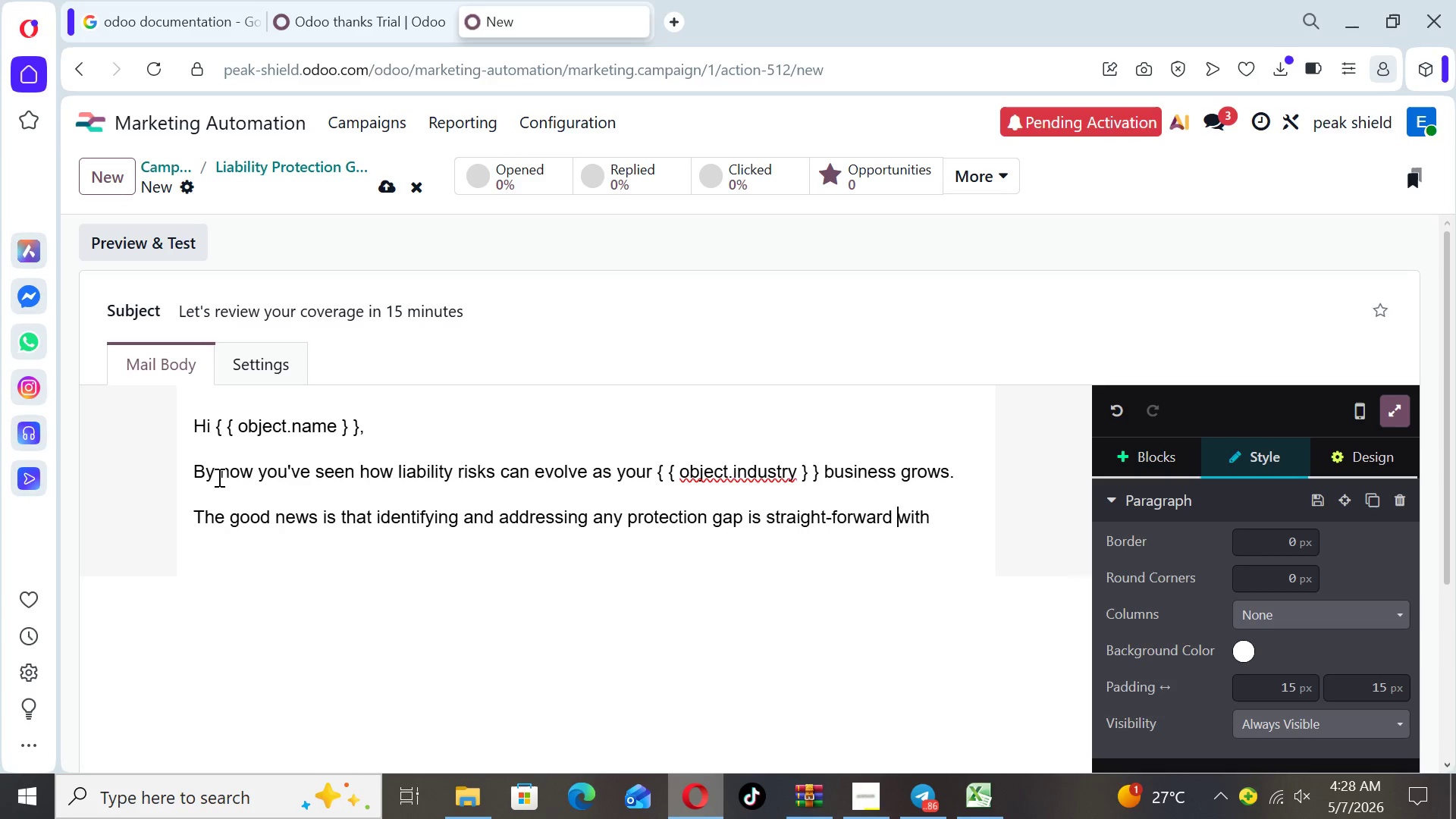 
key(ArrowLeft)
 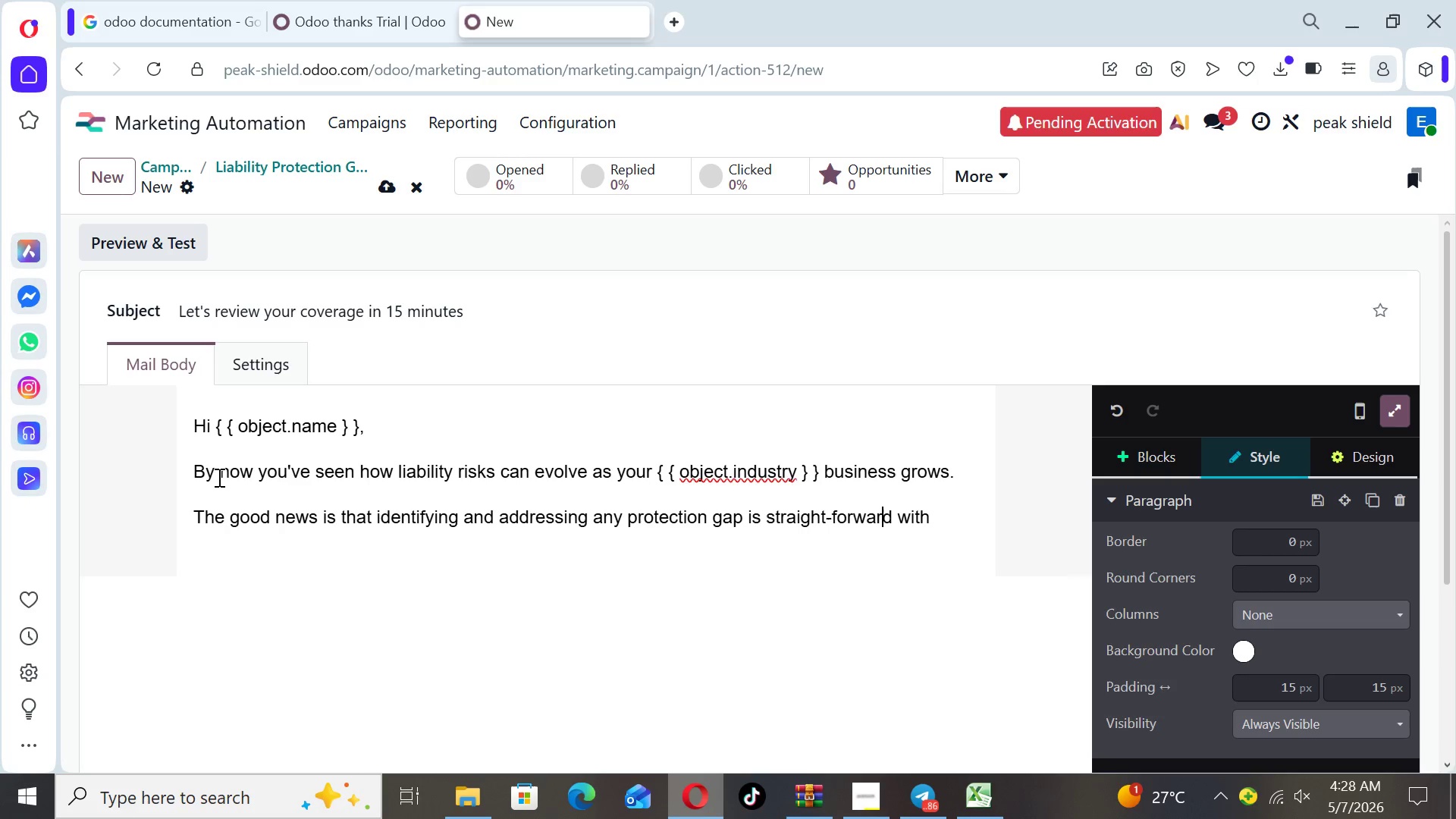 
key(ArrowLeft)
 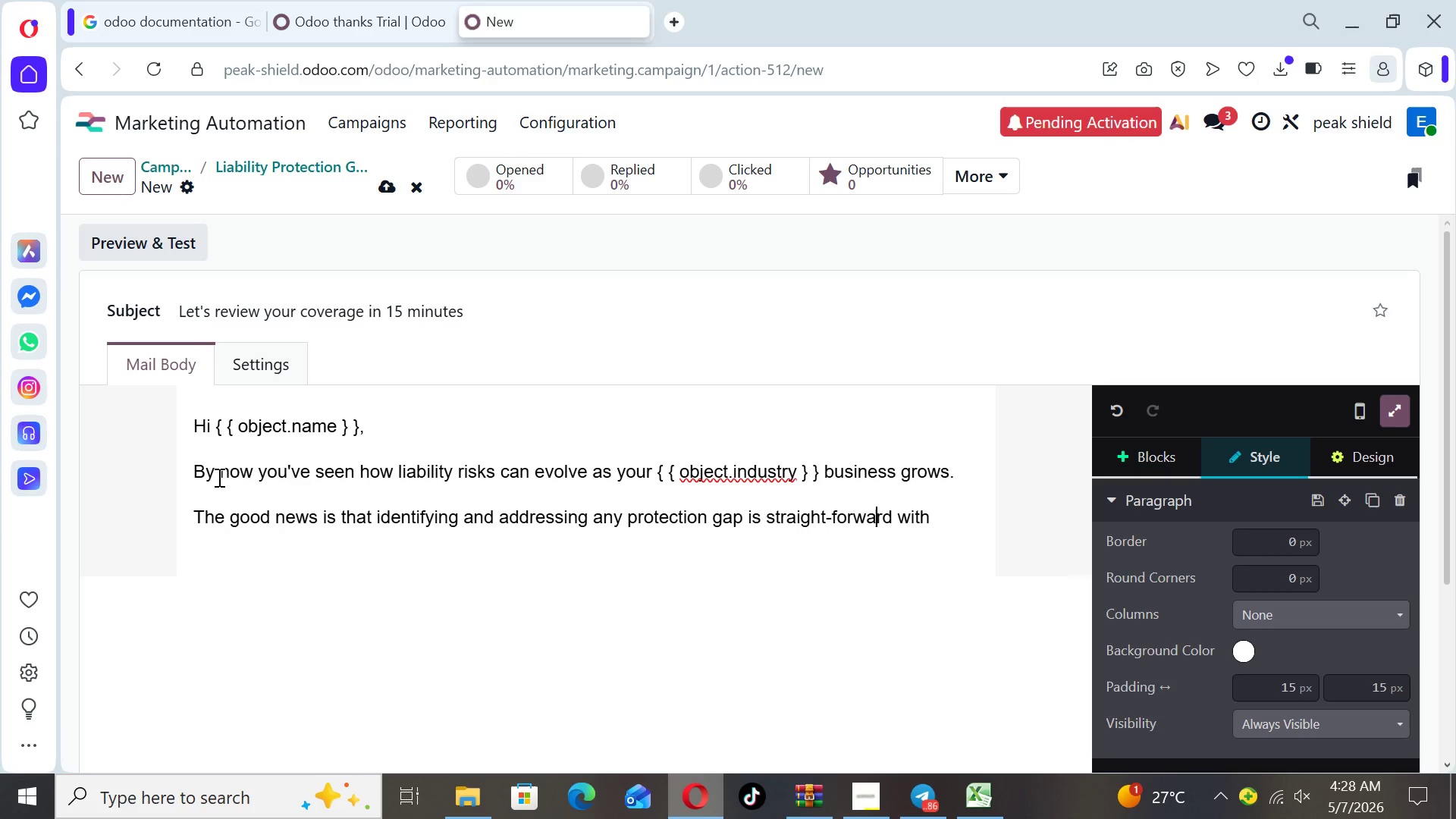 
key(ArrowLeft)
 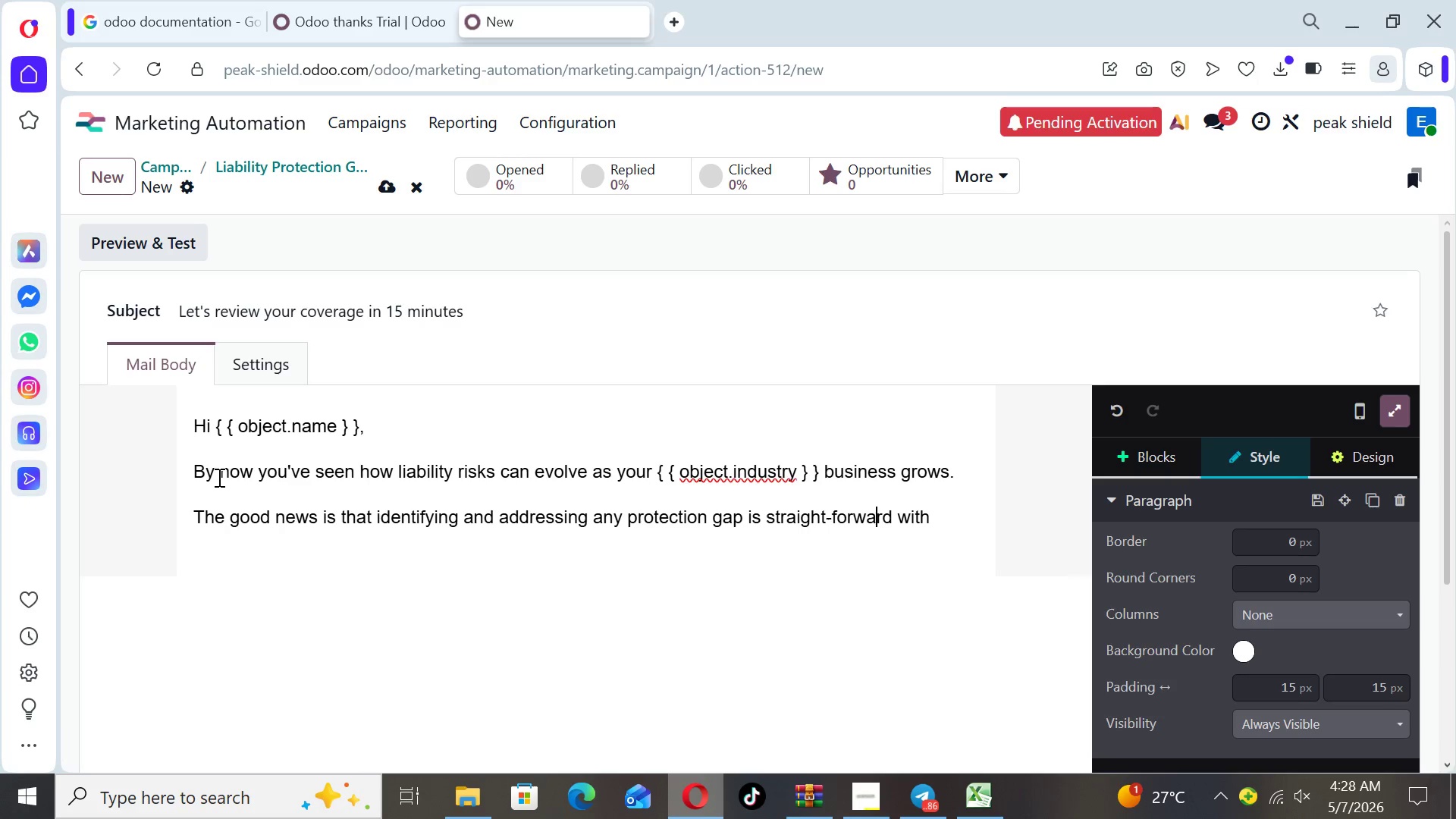 
key(ArrowLeft)
 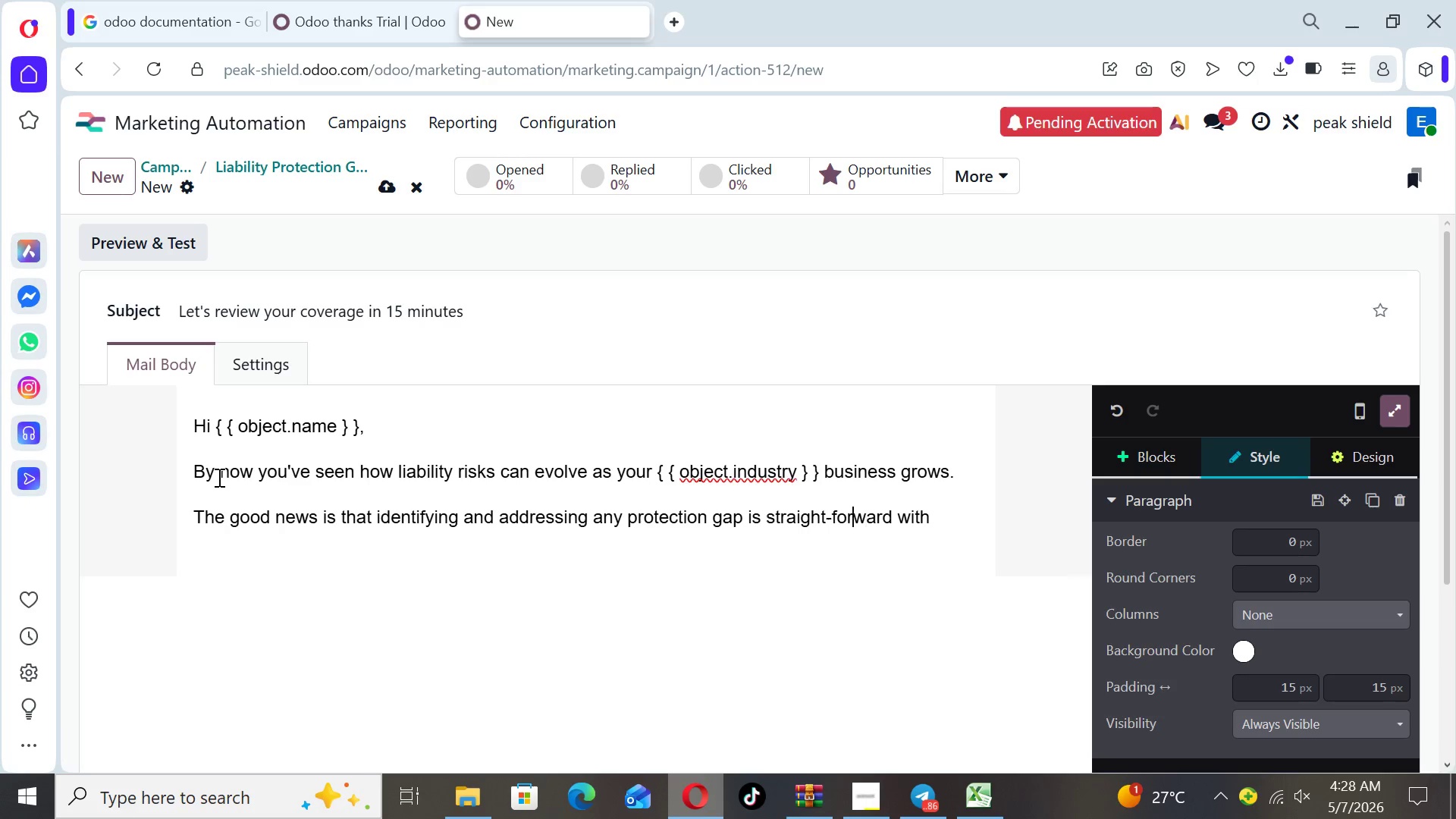 
key(ArrowLeft)
 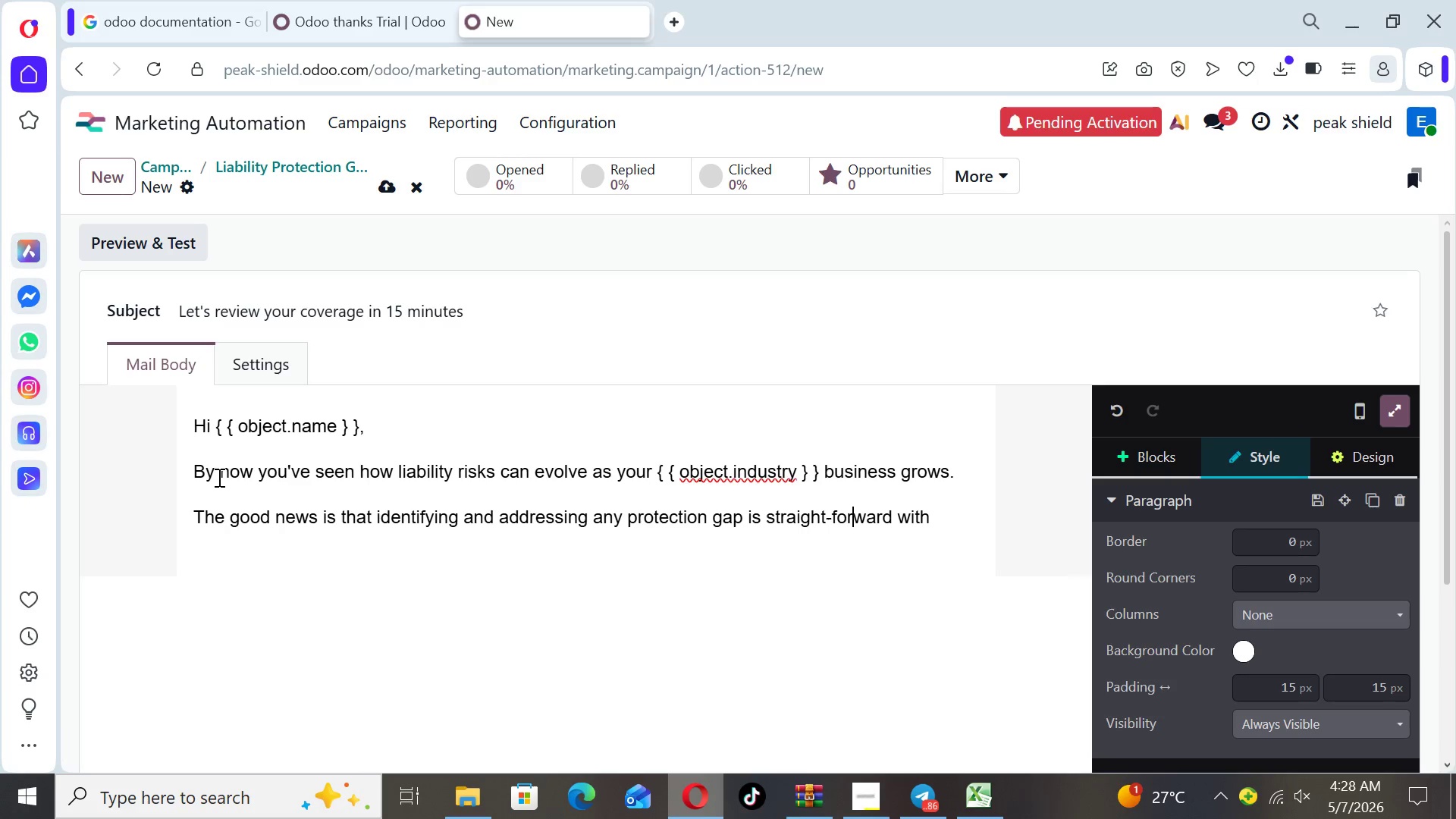 
key(ArrowLeft)
 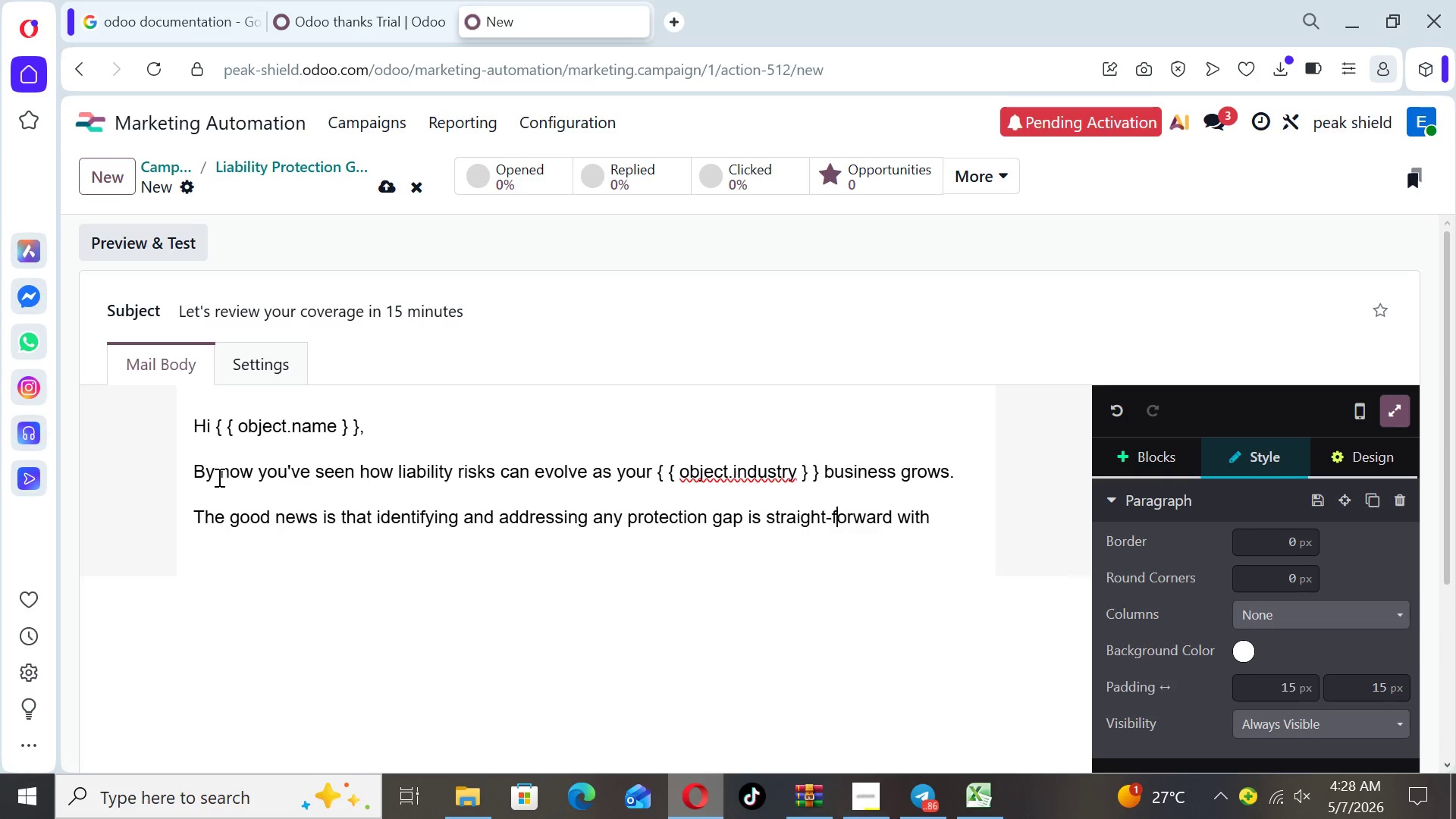 
key(ArrowLeft)
 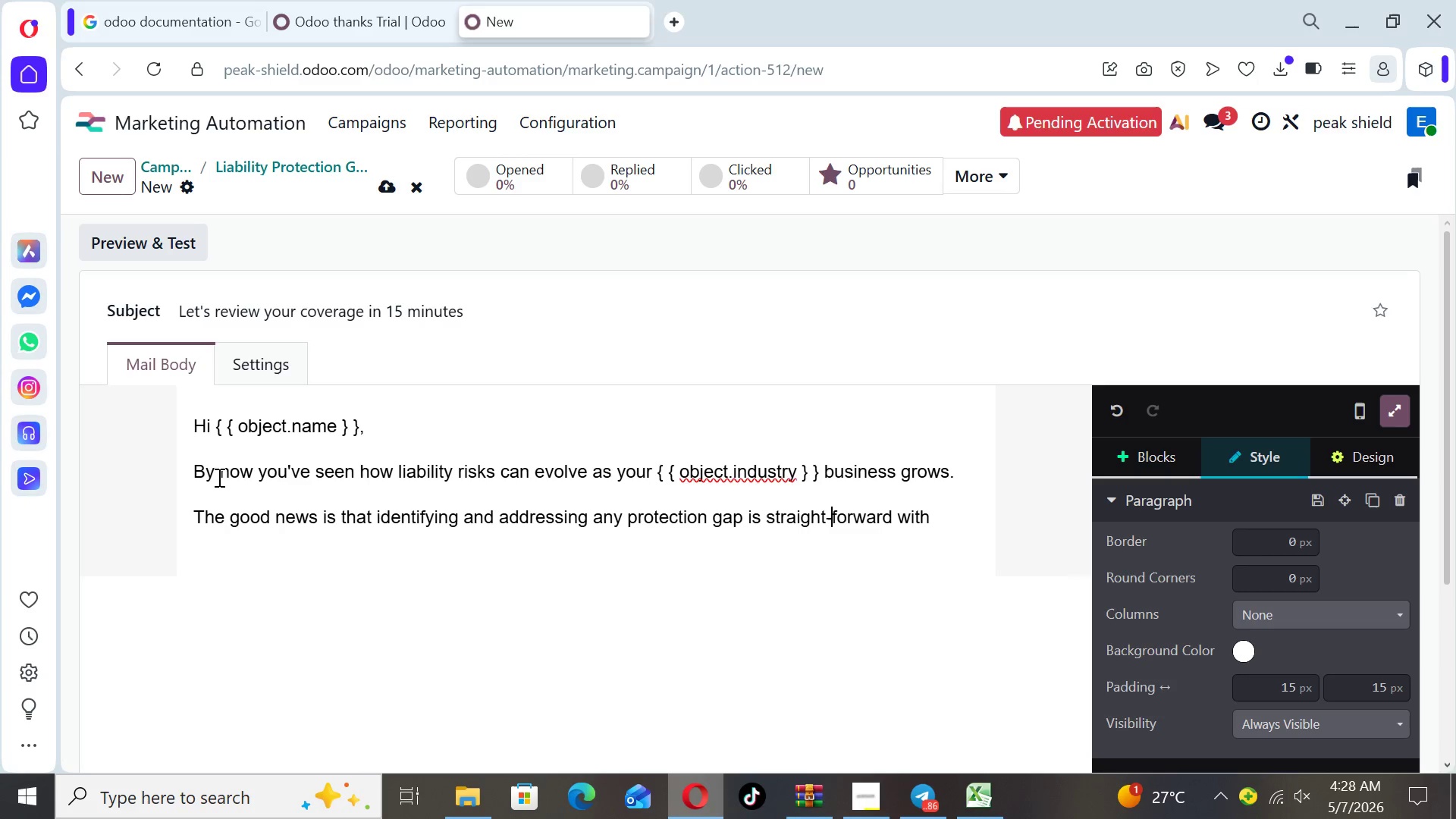 
key(ArrowLeft)
 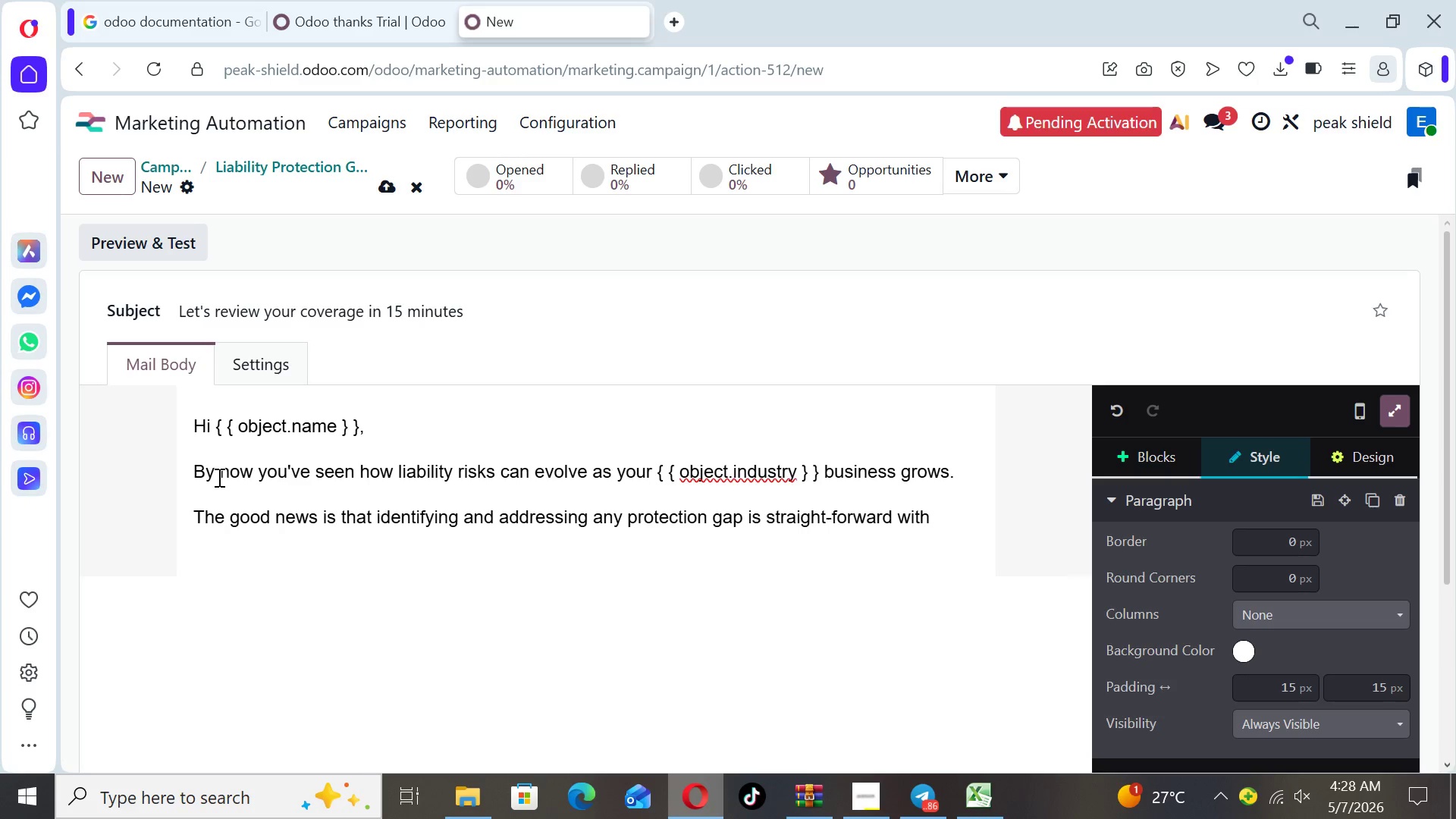 
key(Backspace)
 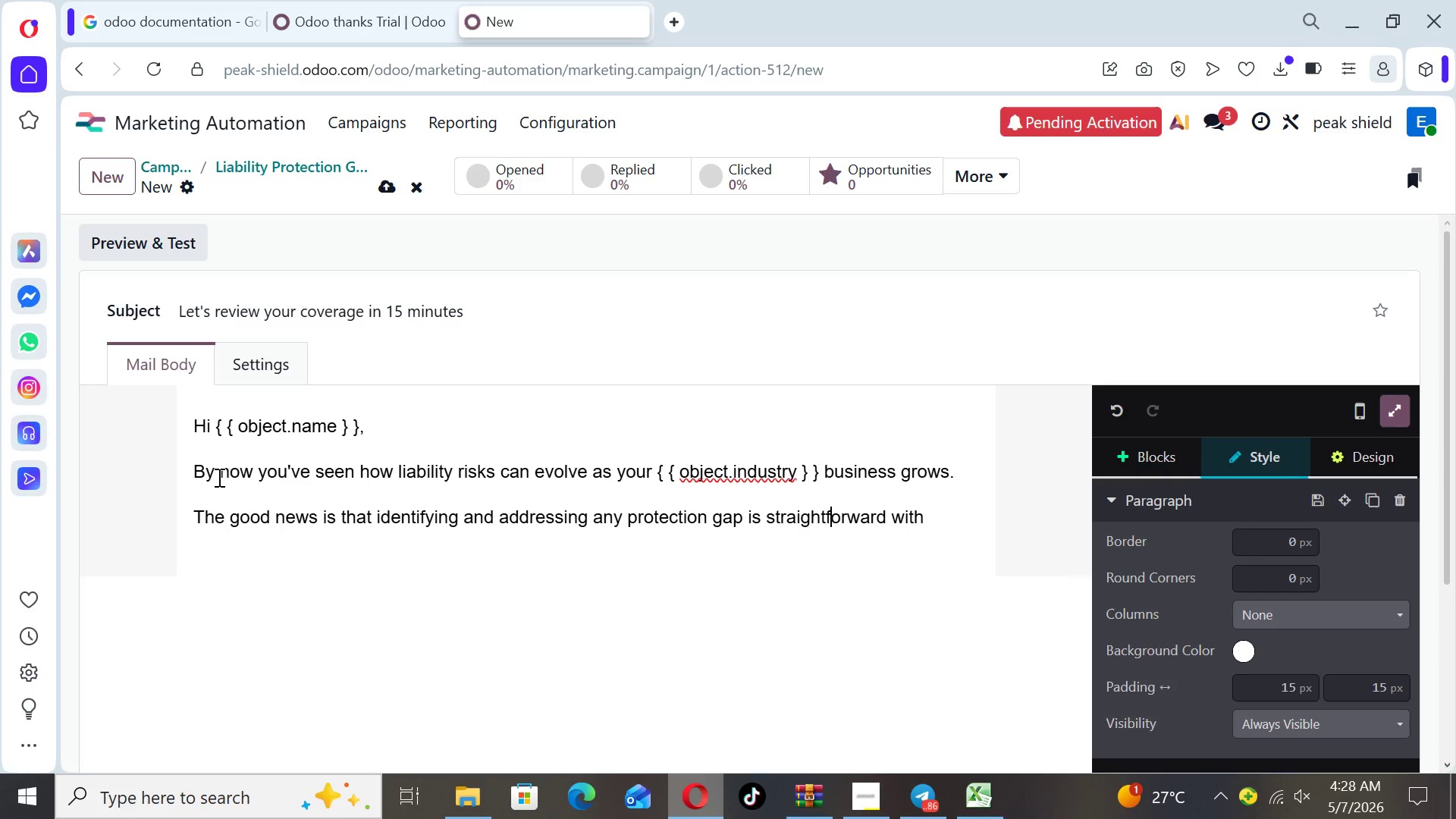 
key(ArrowRight)
 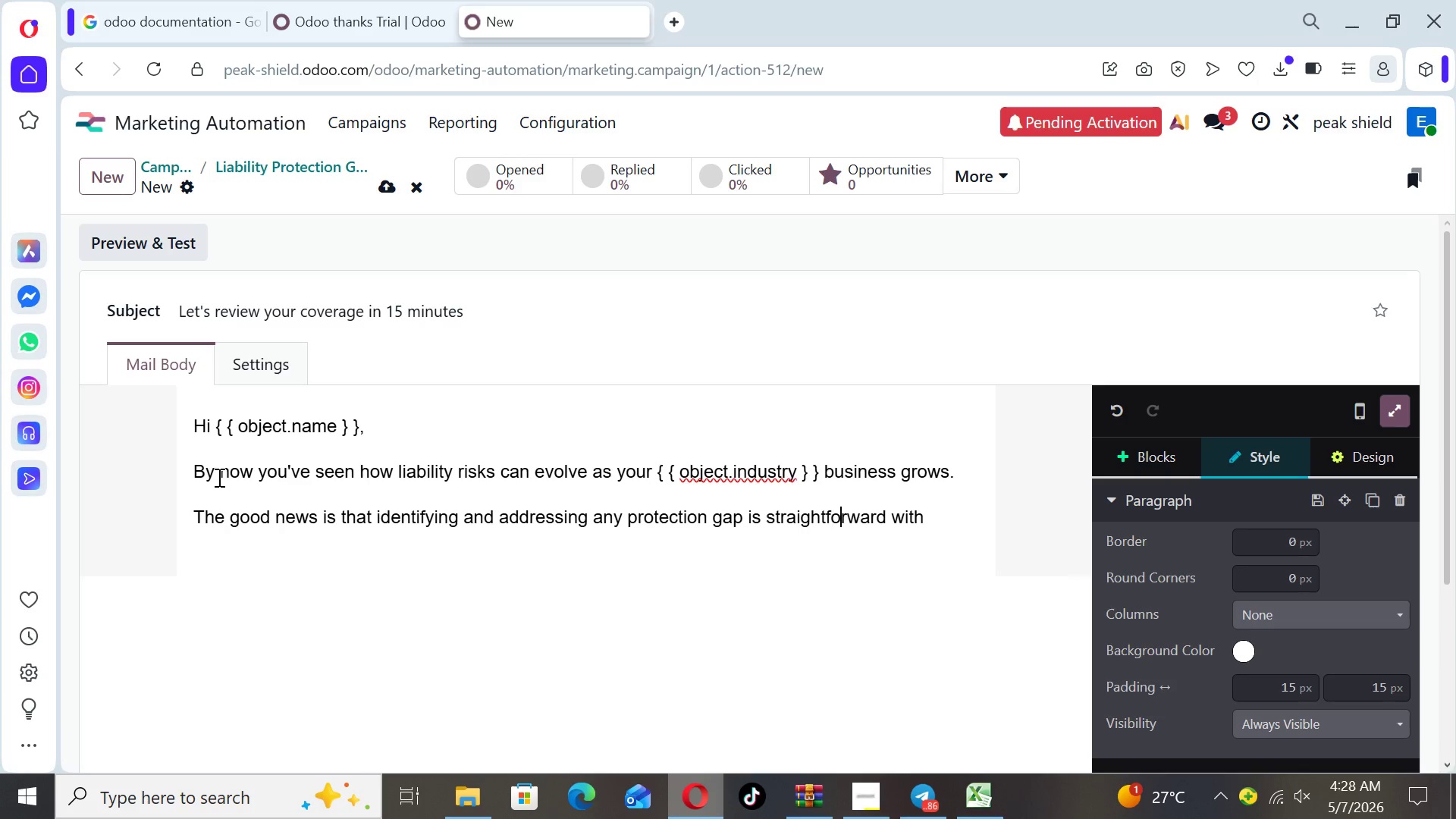 
key(ArrowRight)
 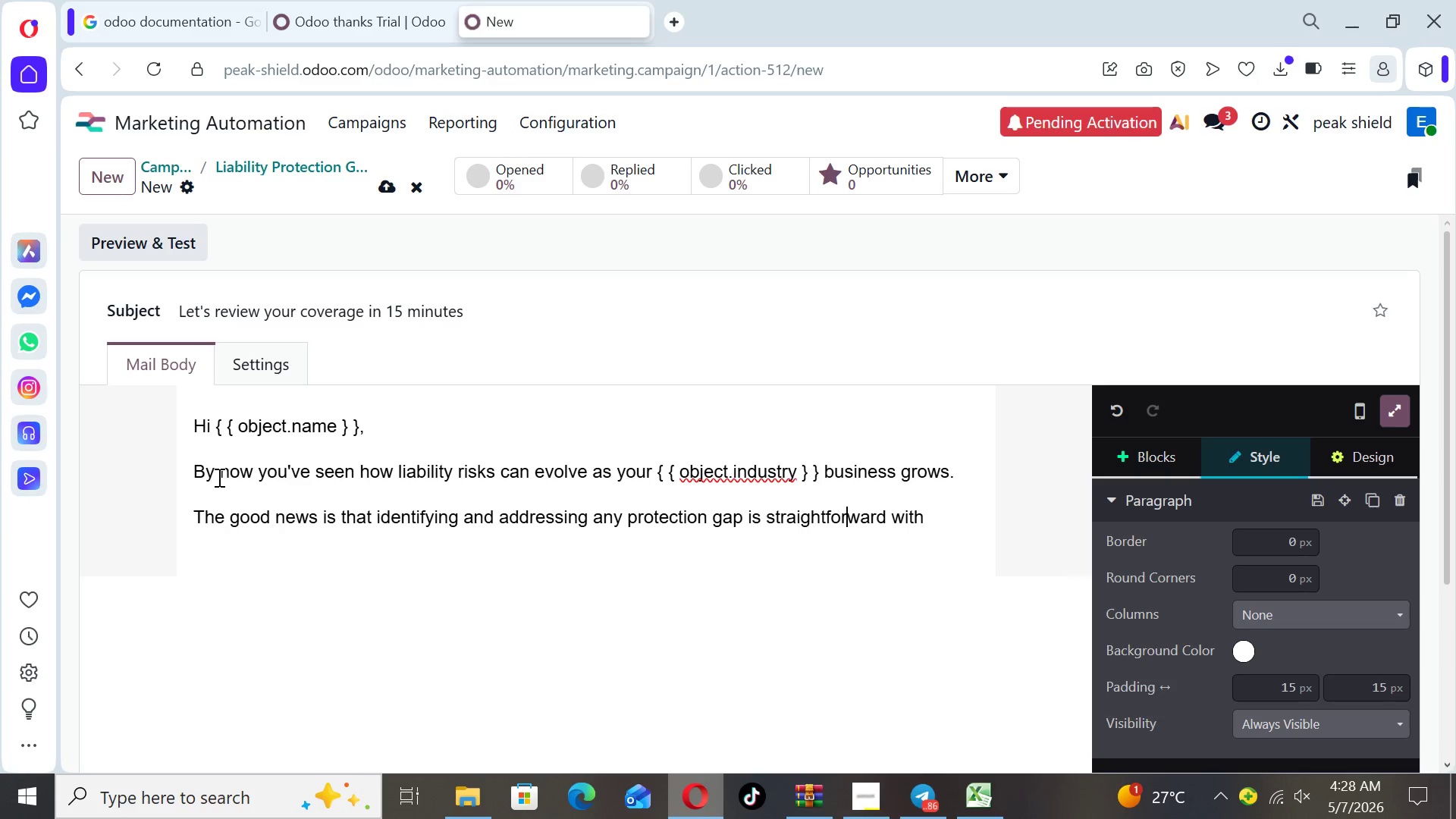 
key(ArrowRight)
 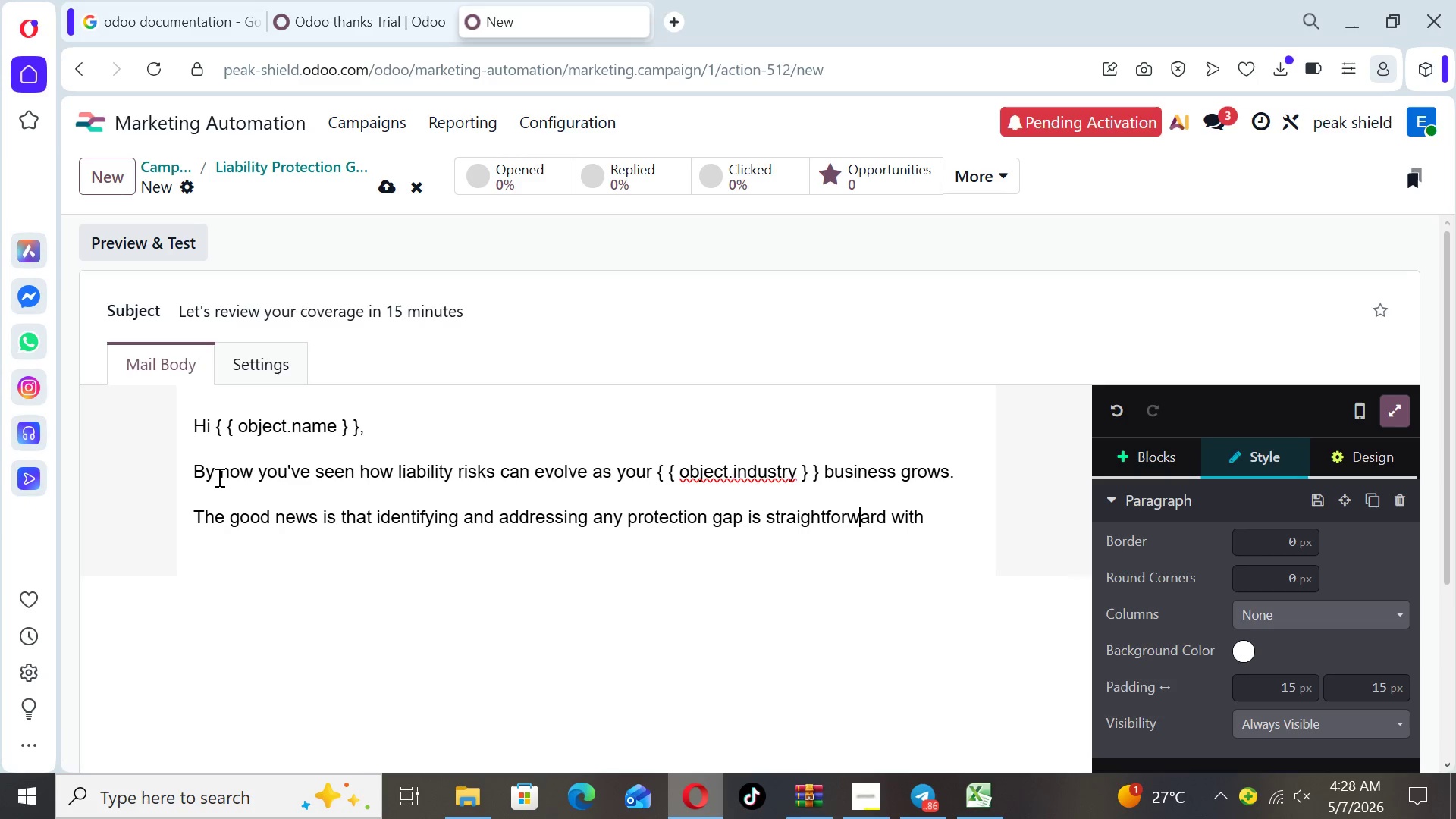 
key(ArrowRight)
 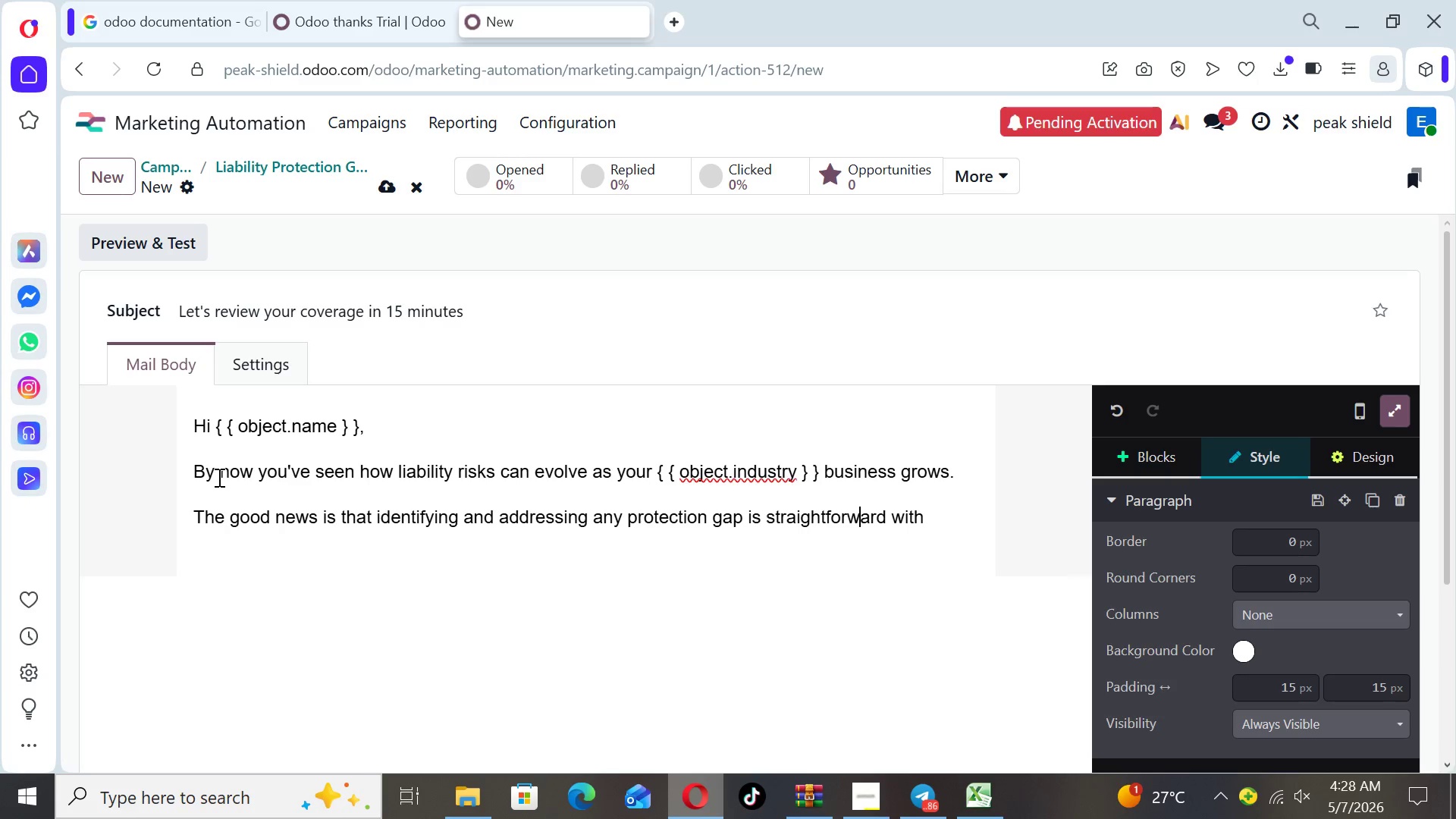 
key(ArrowRight)
 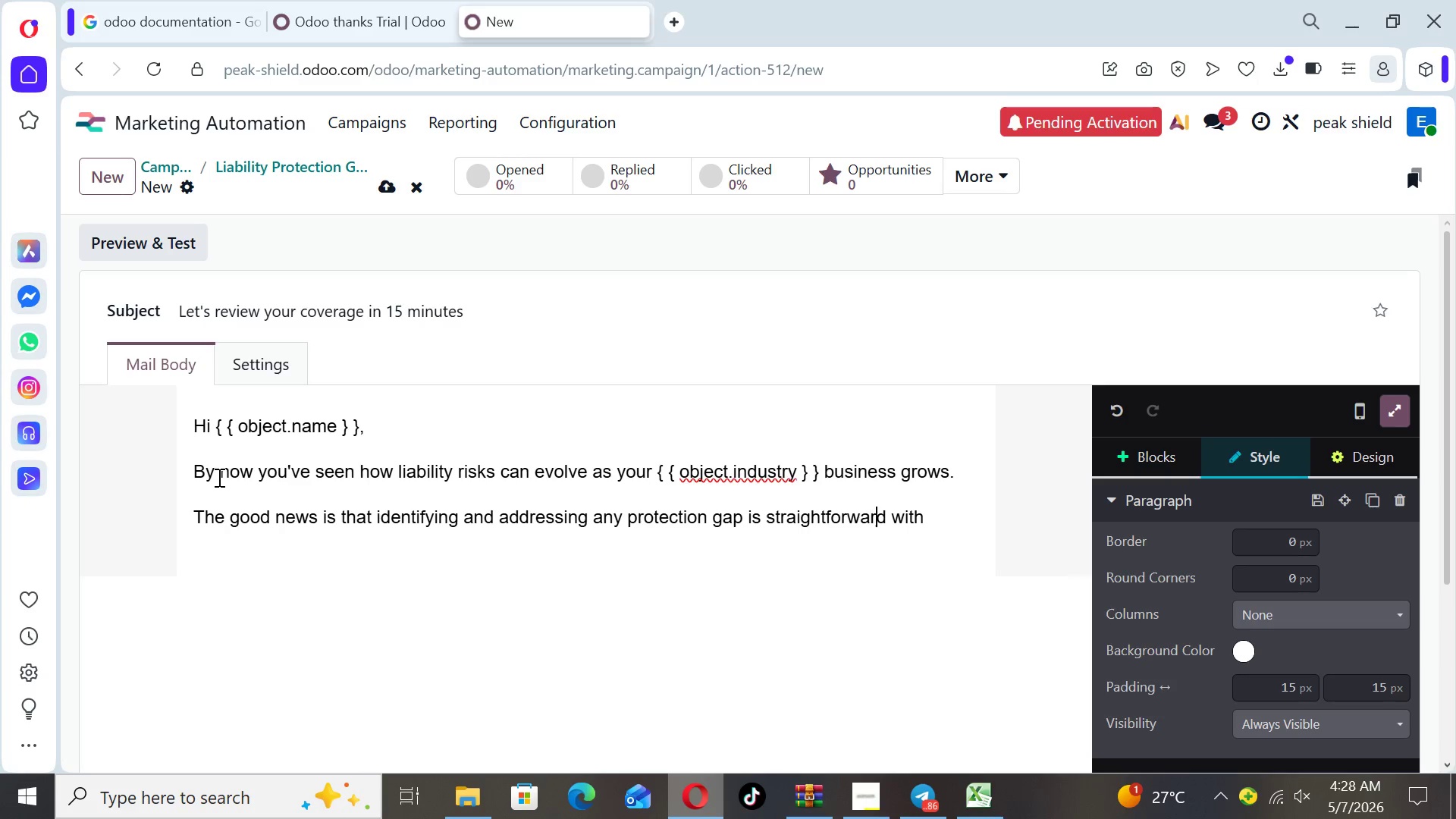 
key(ArrowRight)
 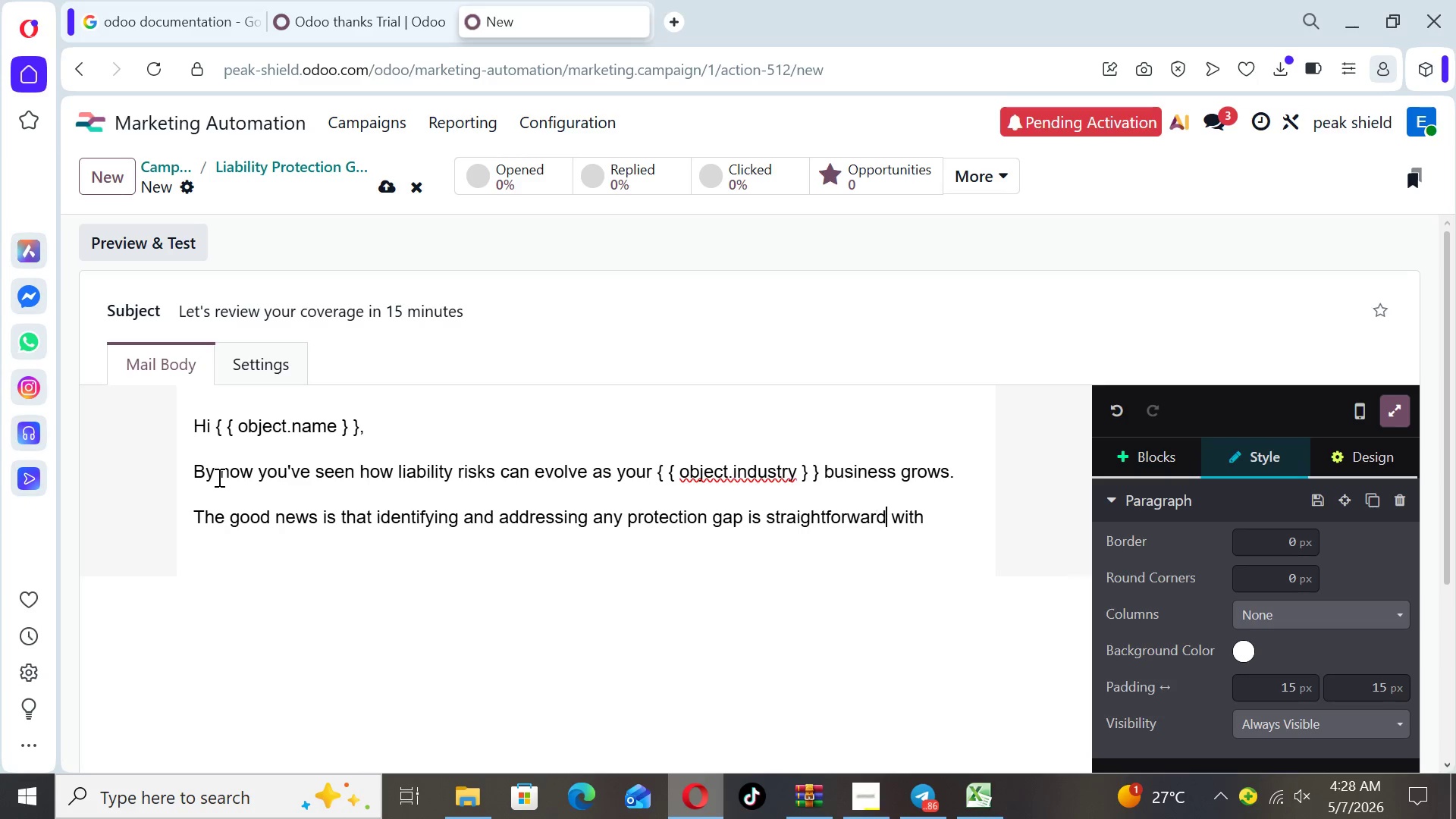 
key(ArrowRight)
 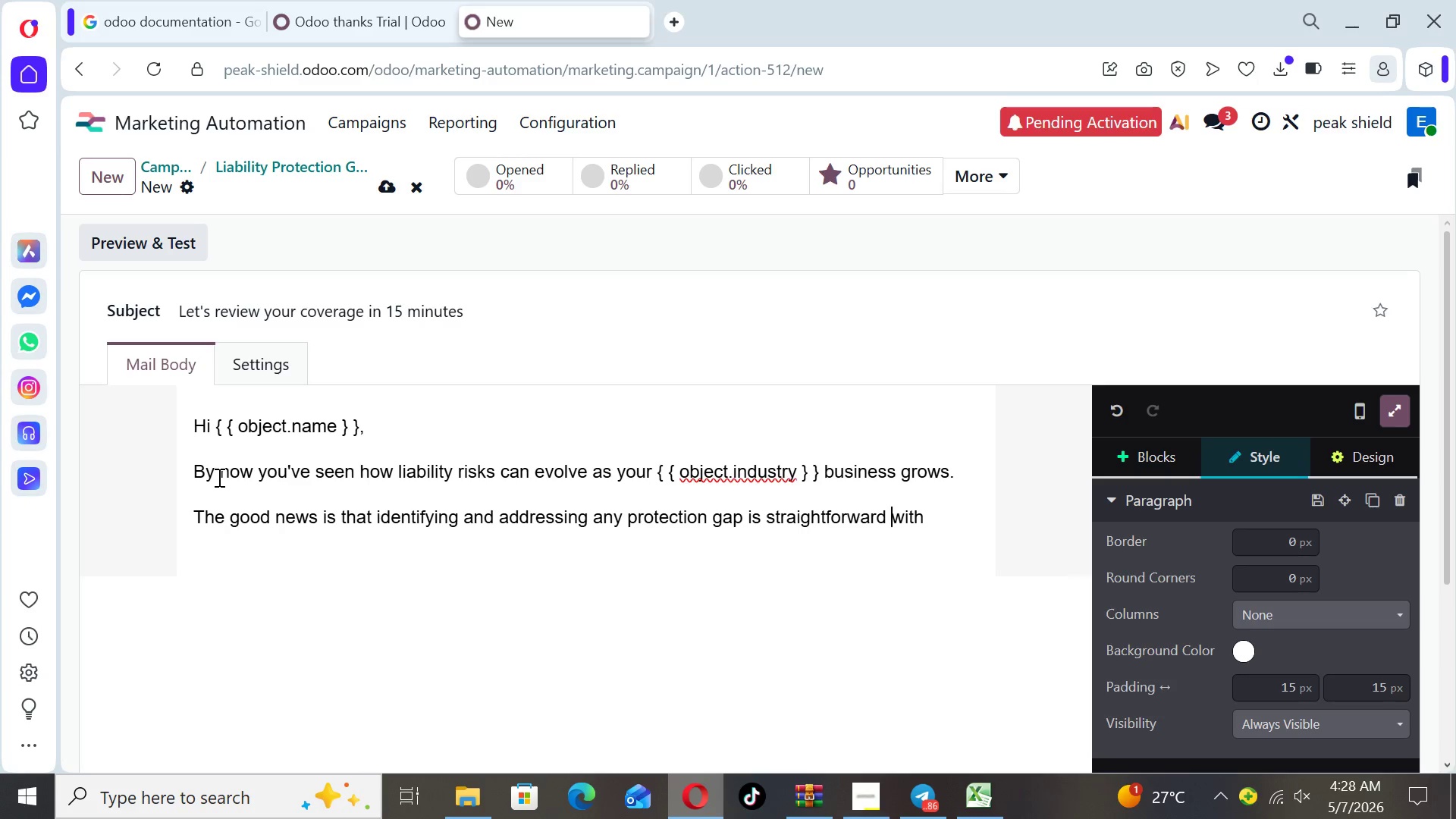 
key(ArrowRight)
 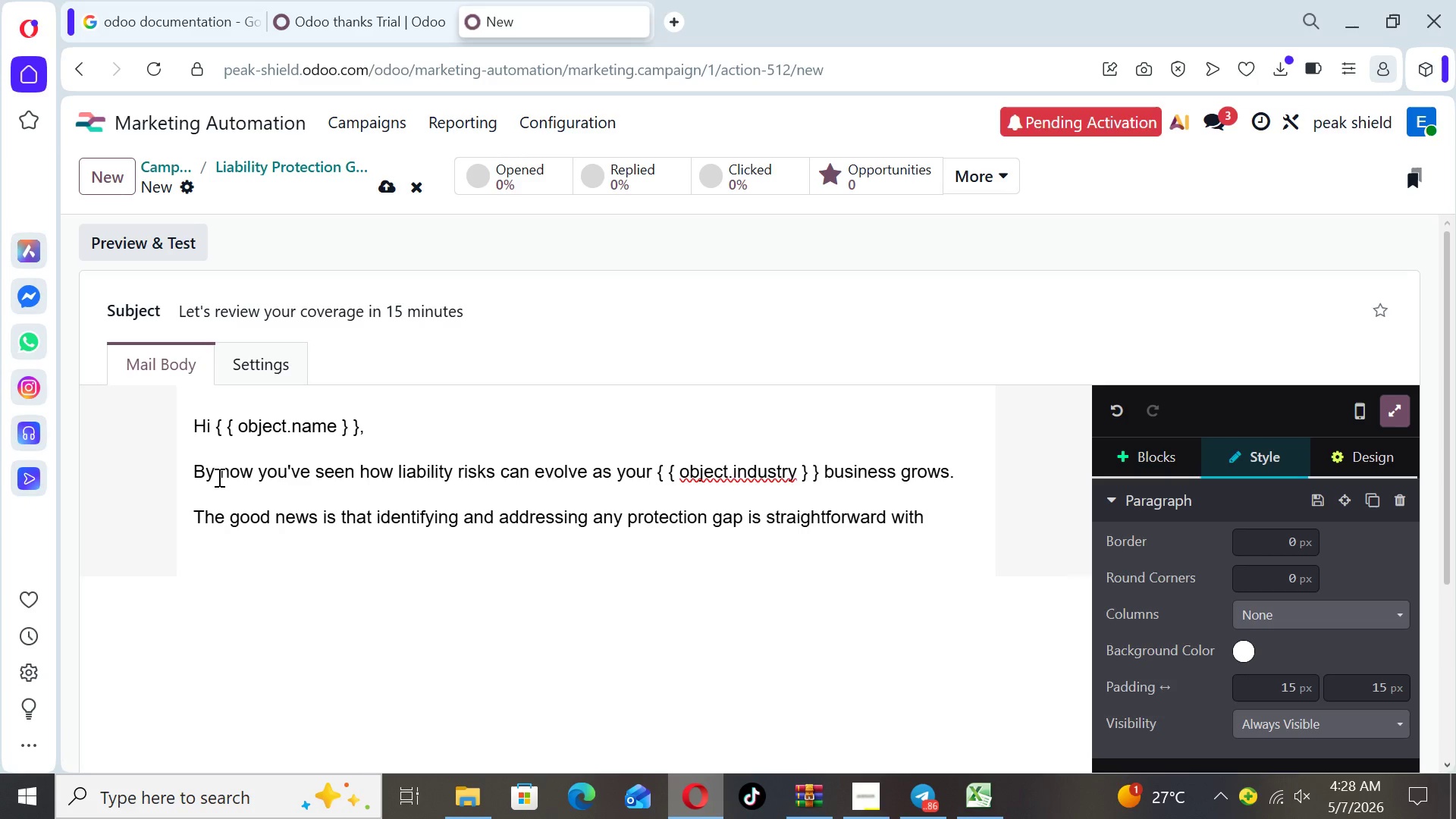 
key(Backspace)
 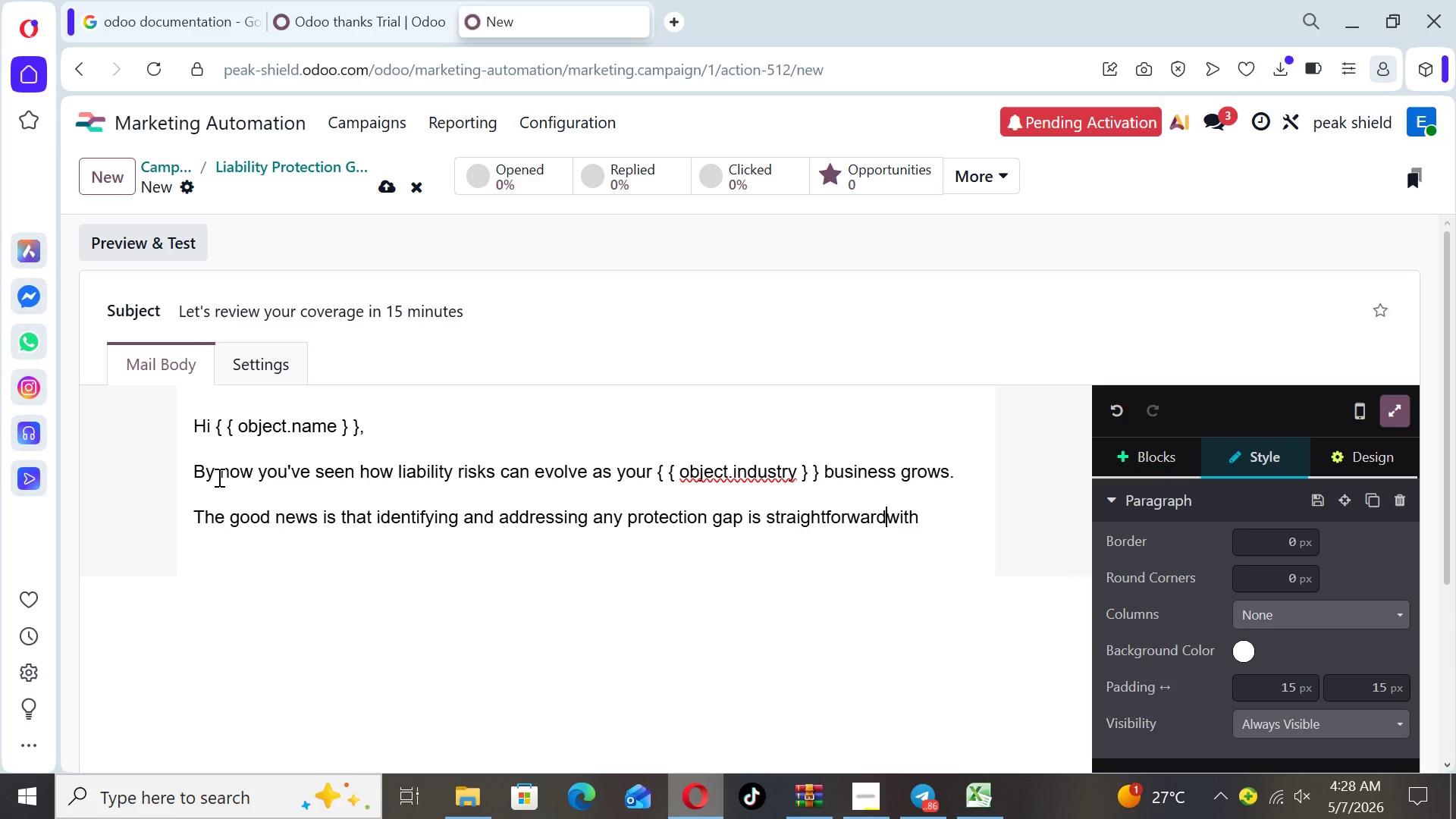 
key(Minus)
 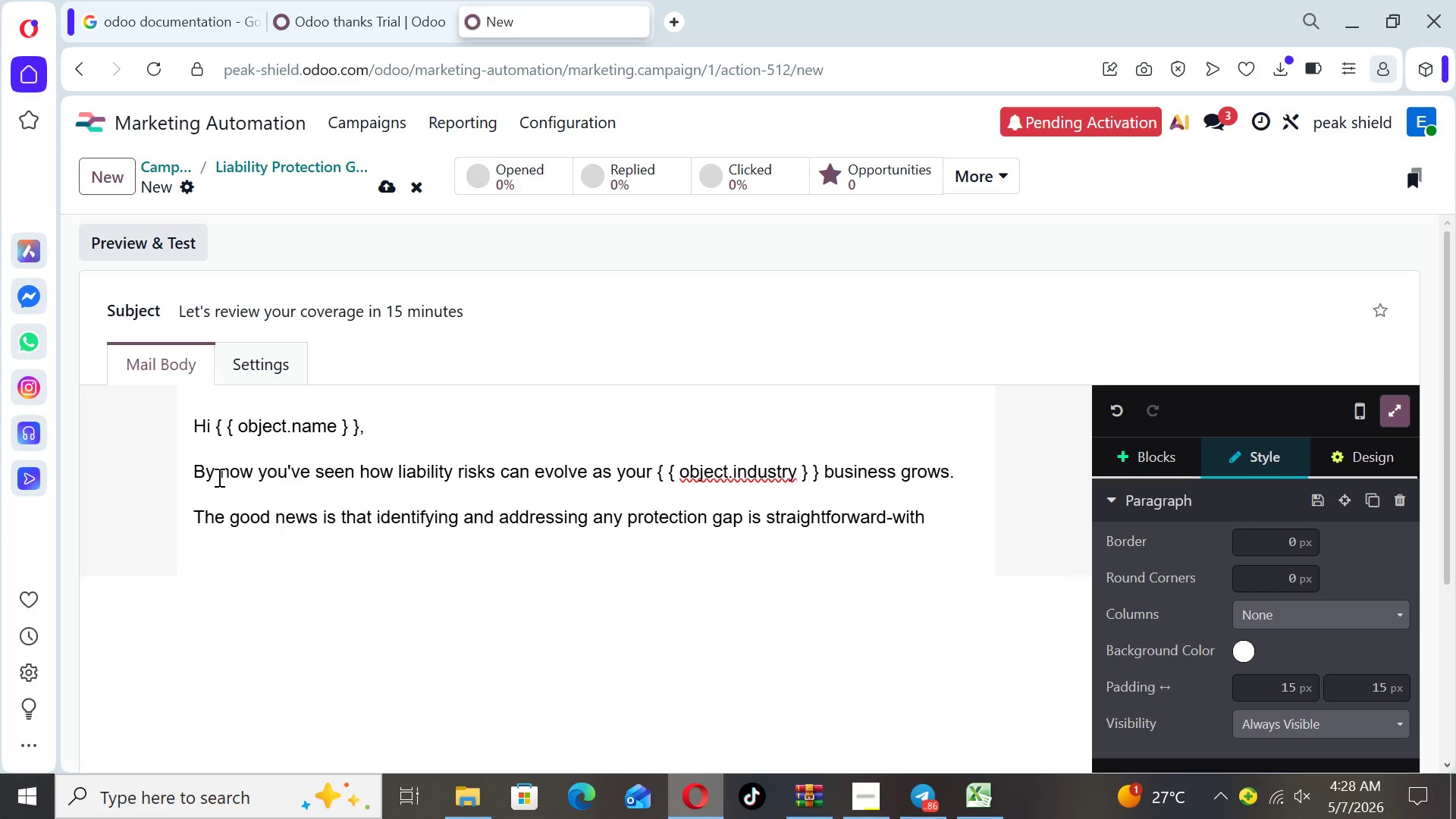 
key(ArrowRight)
 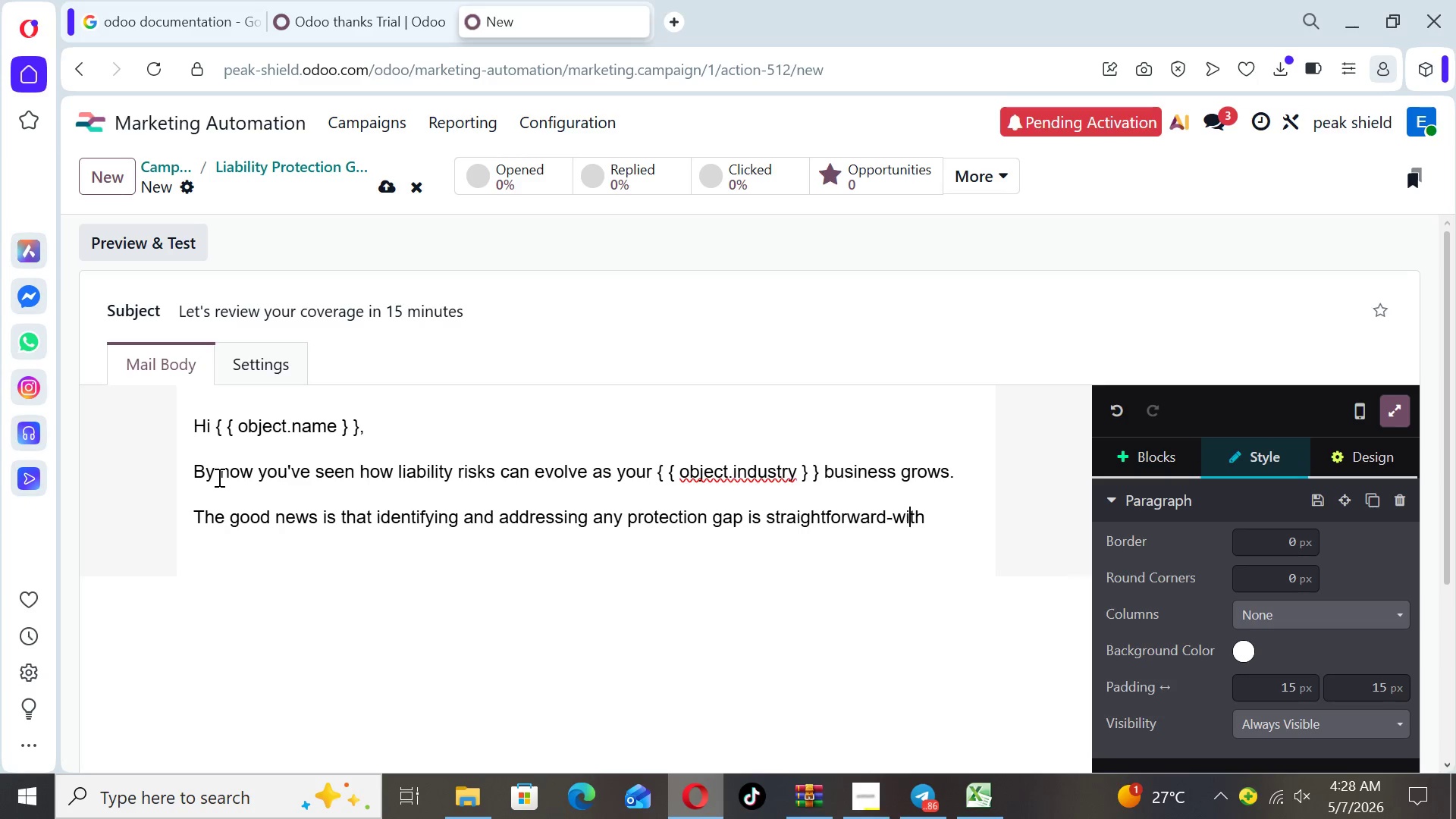 
key(ArrowRight)
 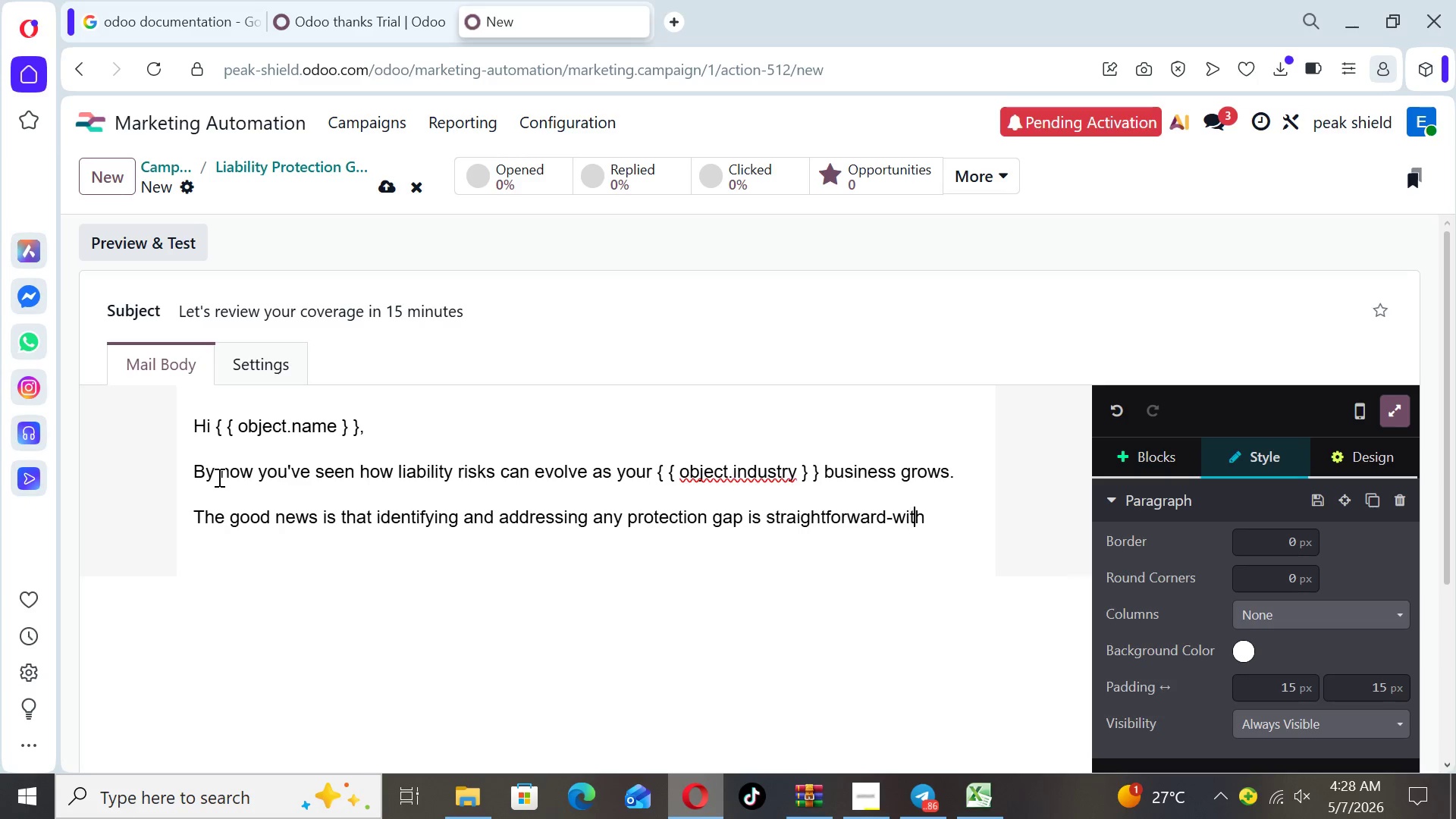 
key(ArrowRight)
 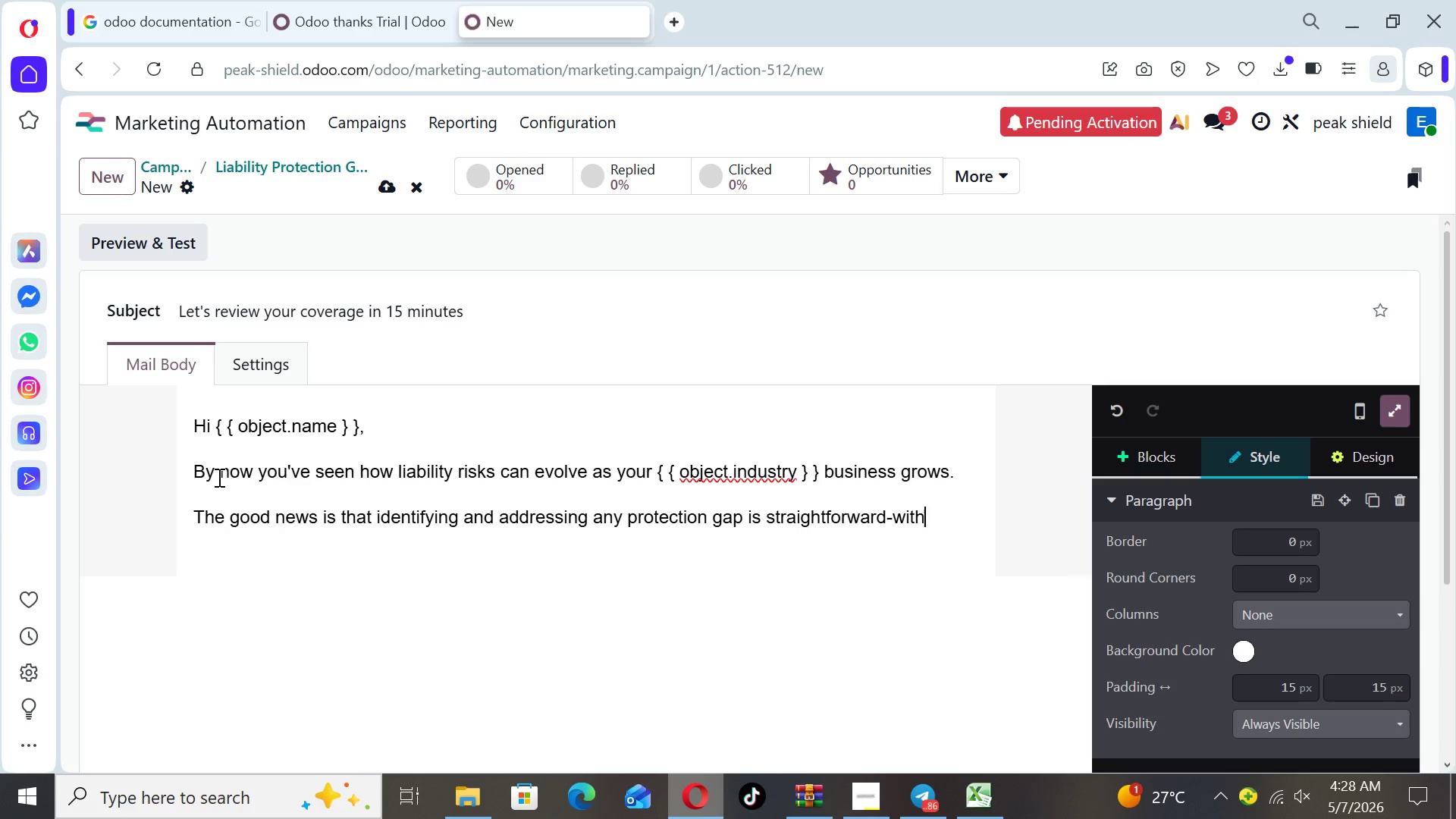 
key(ArrowRight)
 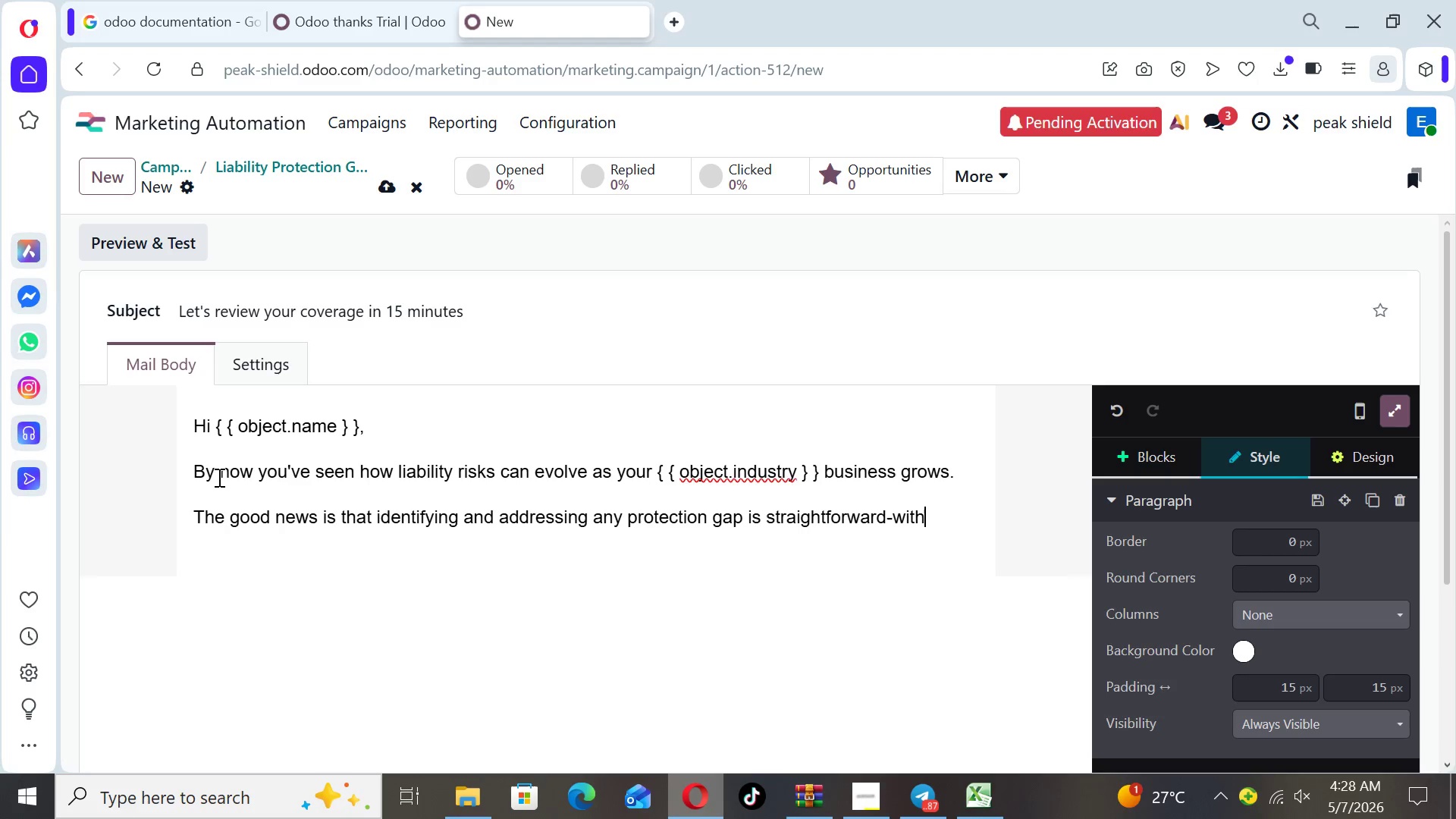 
type( the right guidance.)
 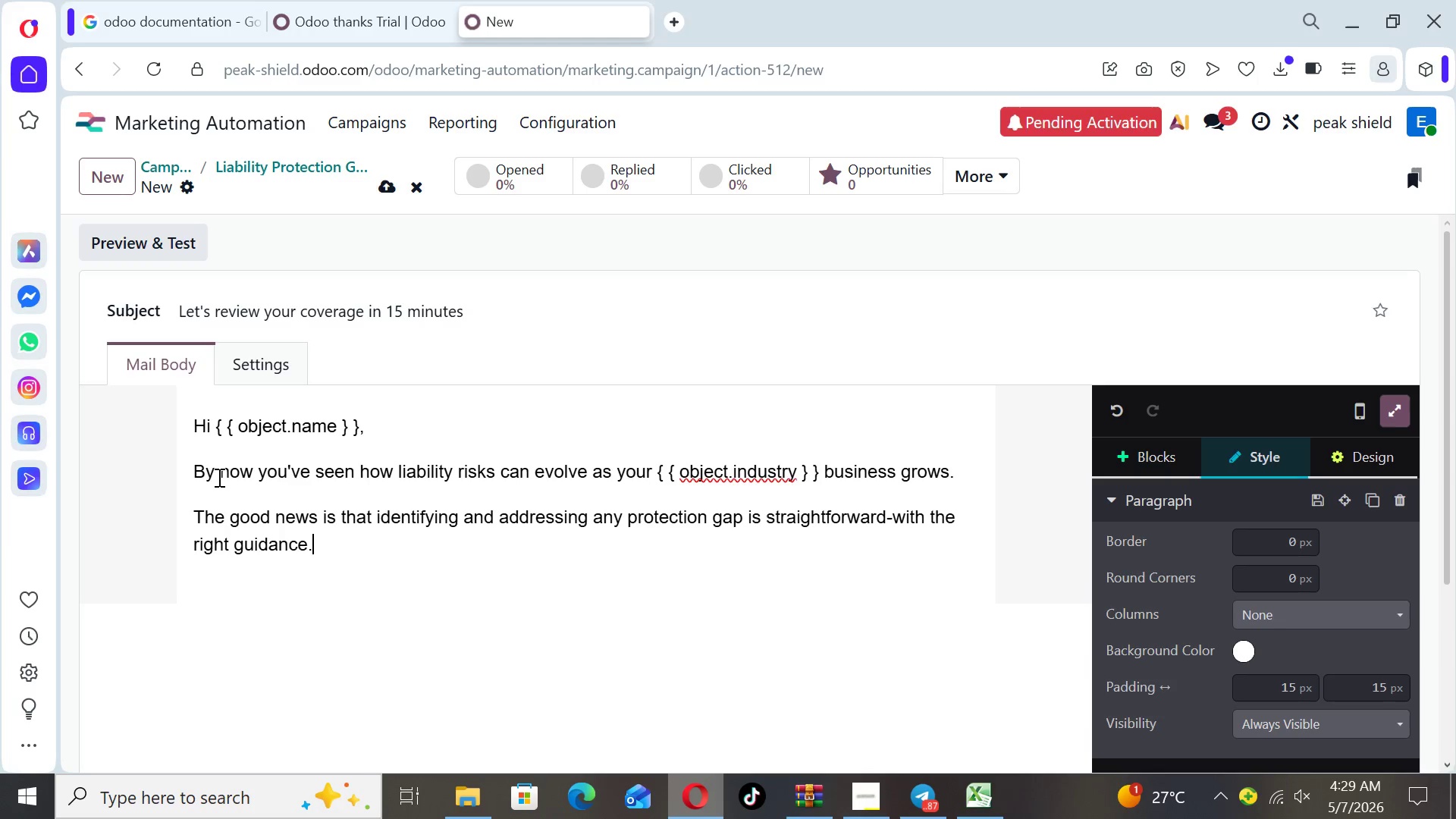 
key(Enter)
 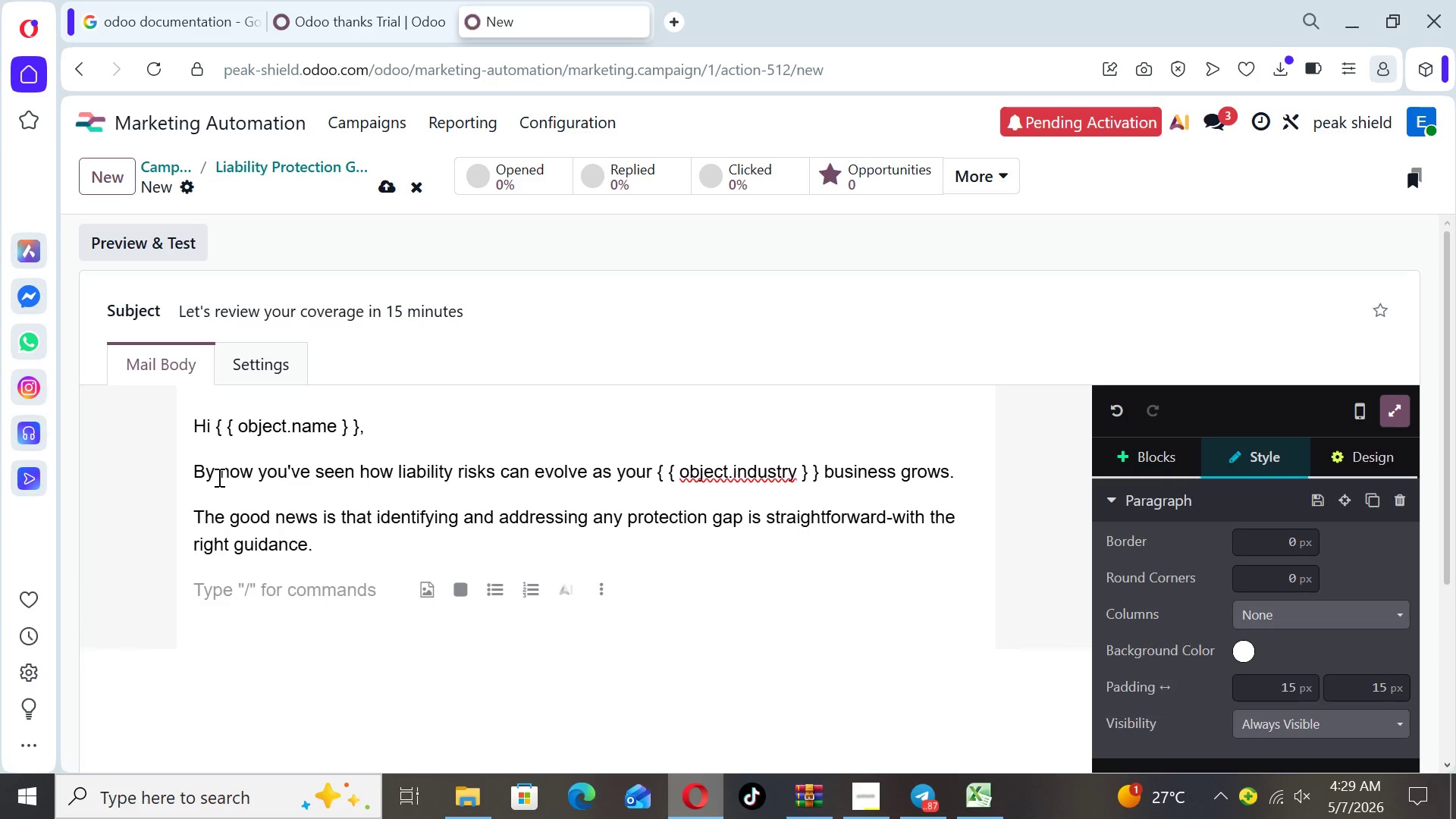 
type(We're offering )
 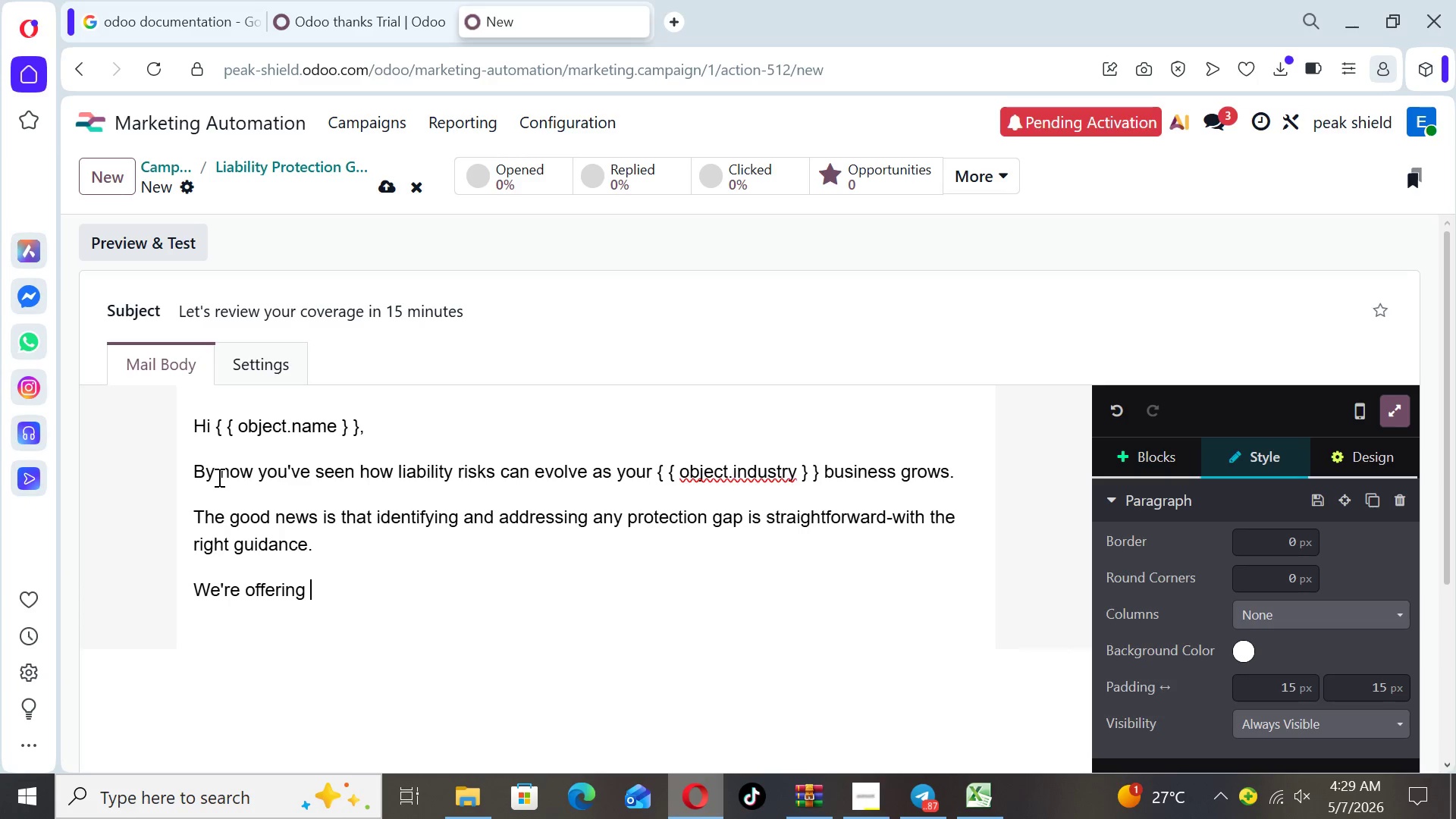 
type(a complimentary)
 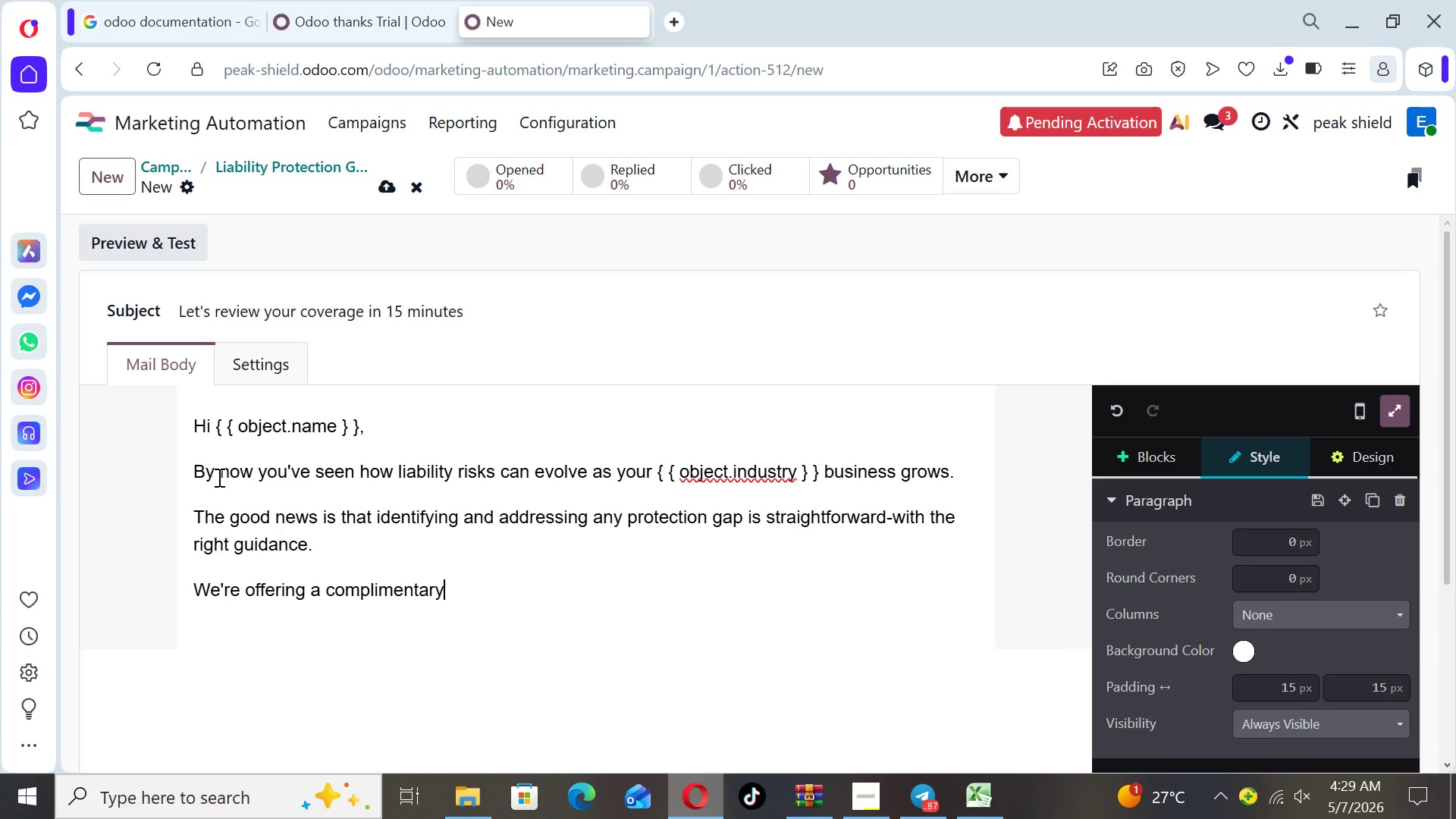 
type( 15-minute)
 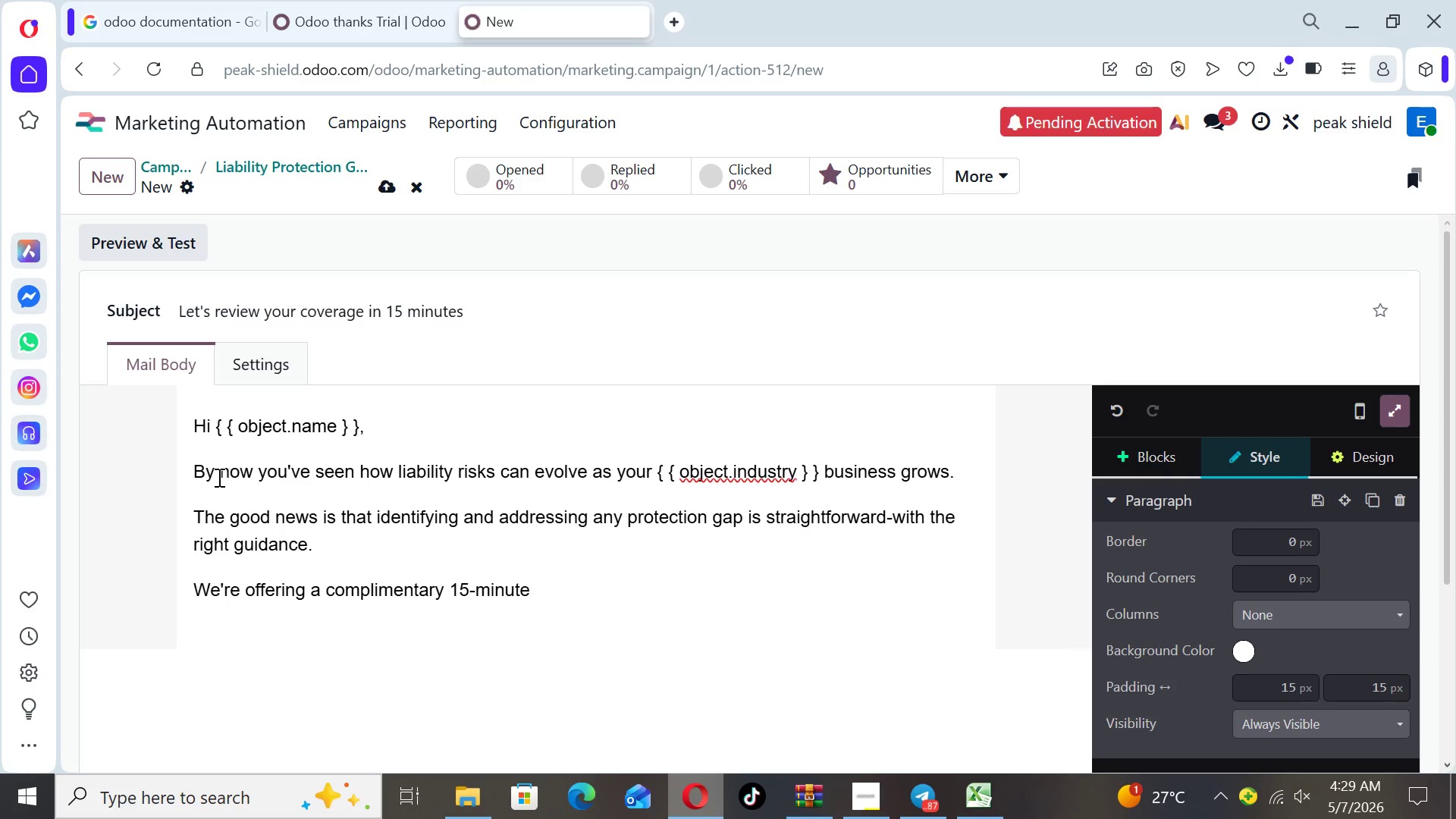 
type( "Risk Audit" for business like)
 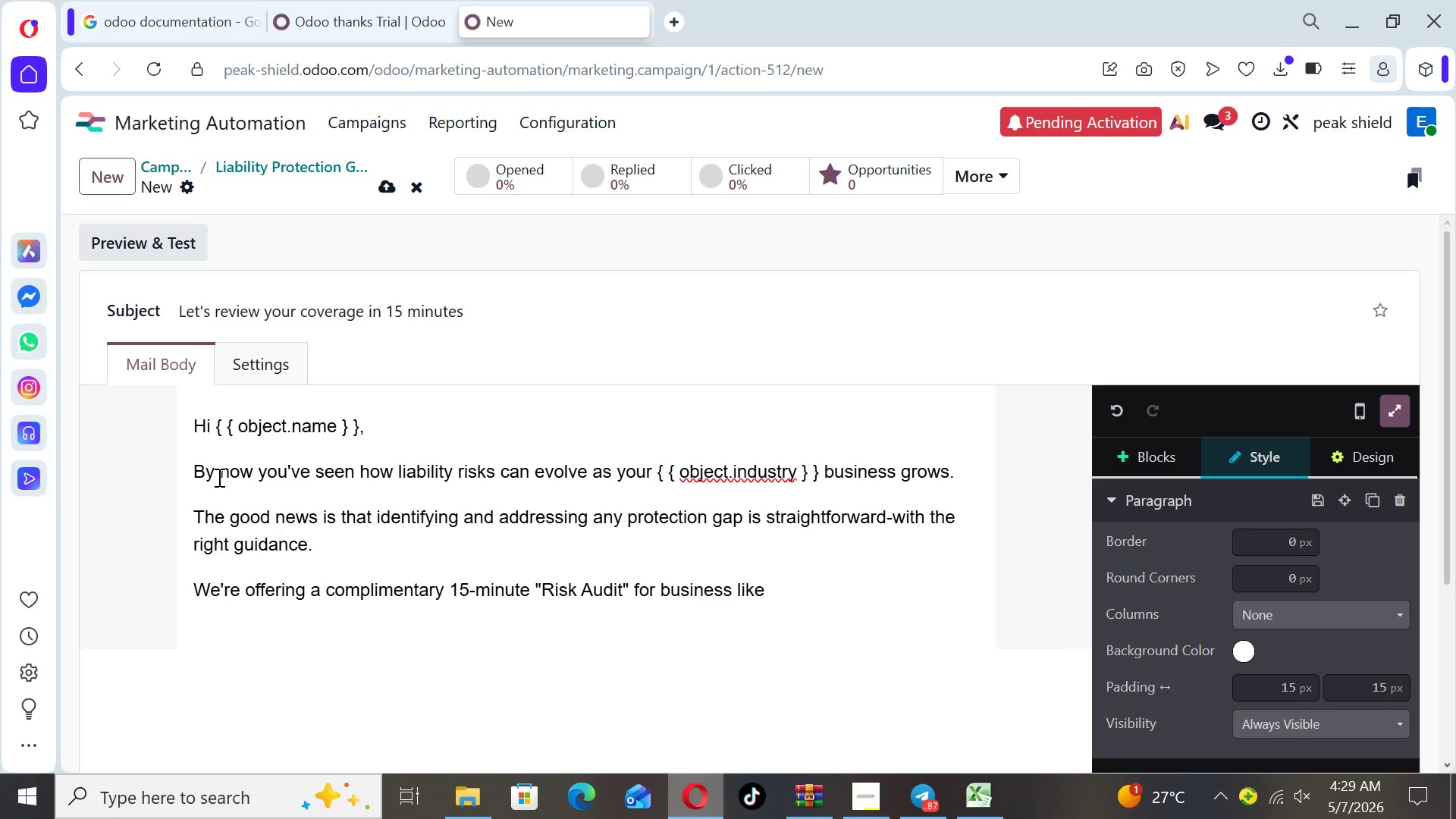 
wait(7.98)
 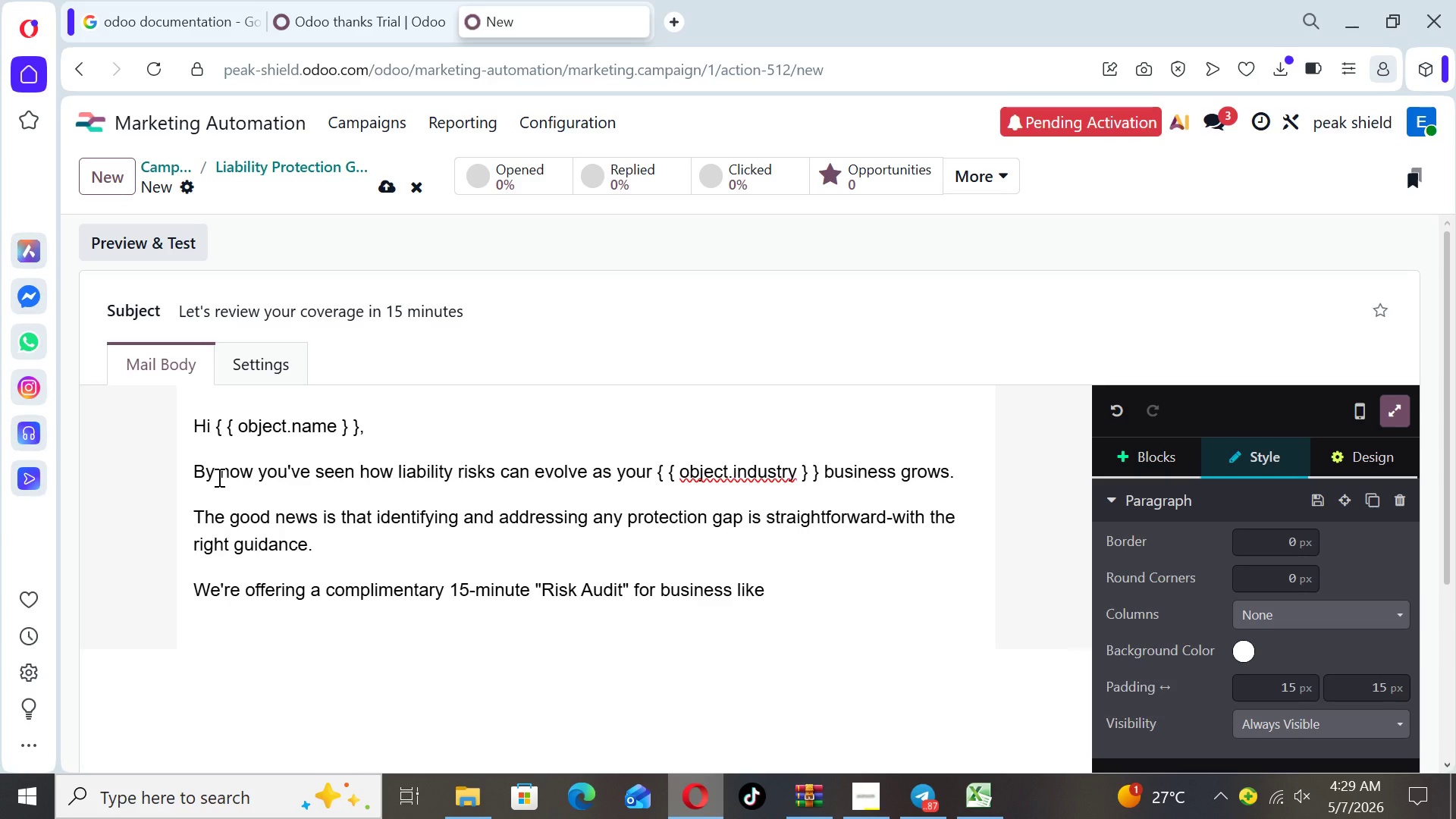 
type( { { object.business)
 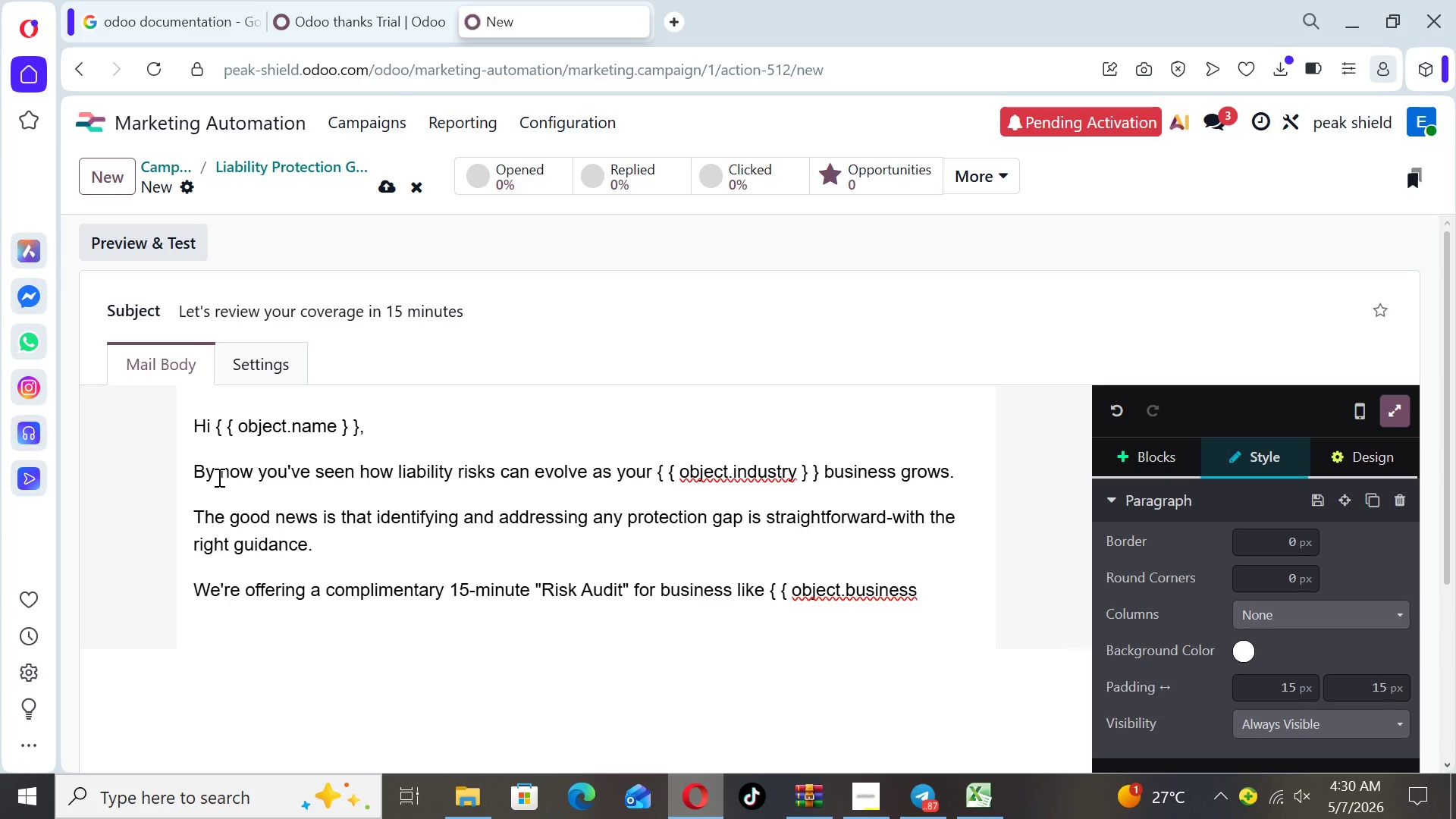 
type(_name } })
 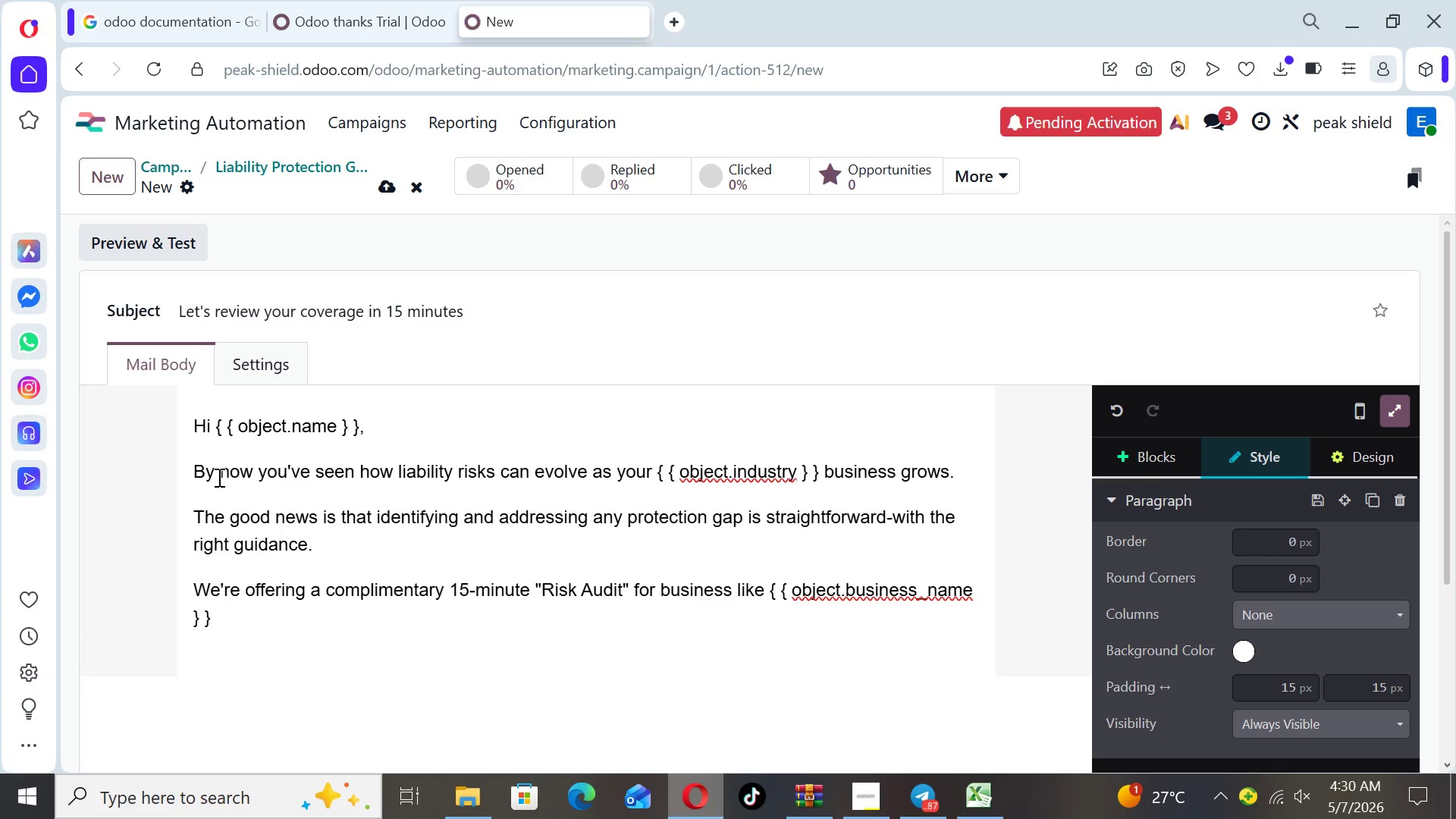 
type(. In this)
 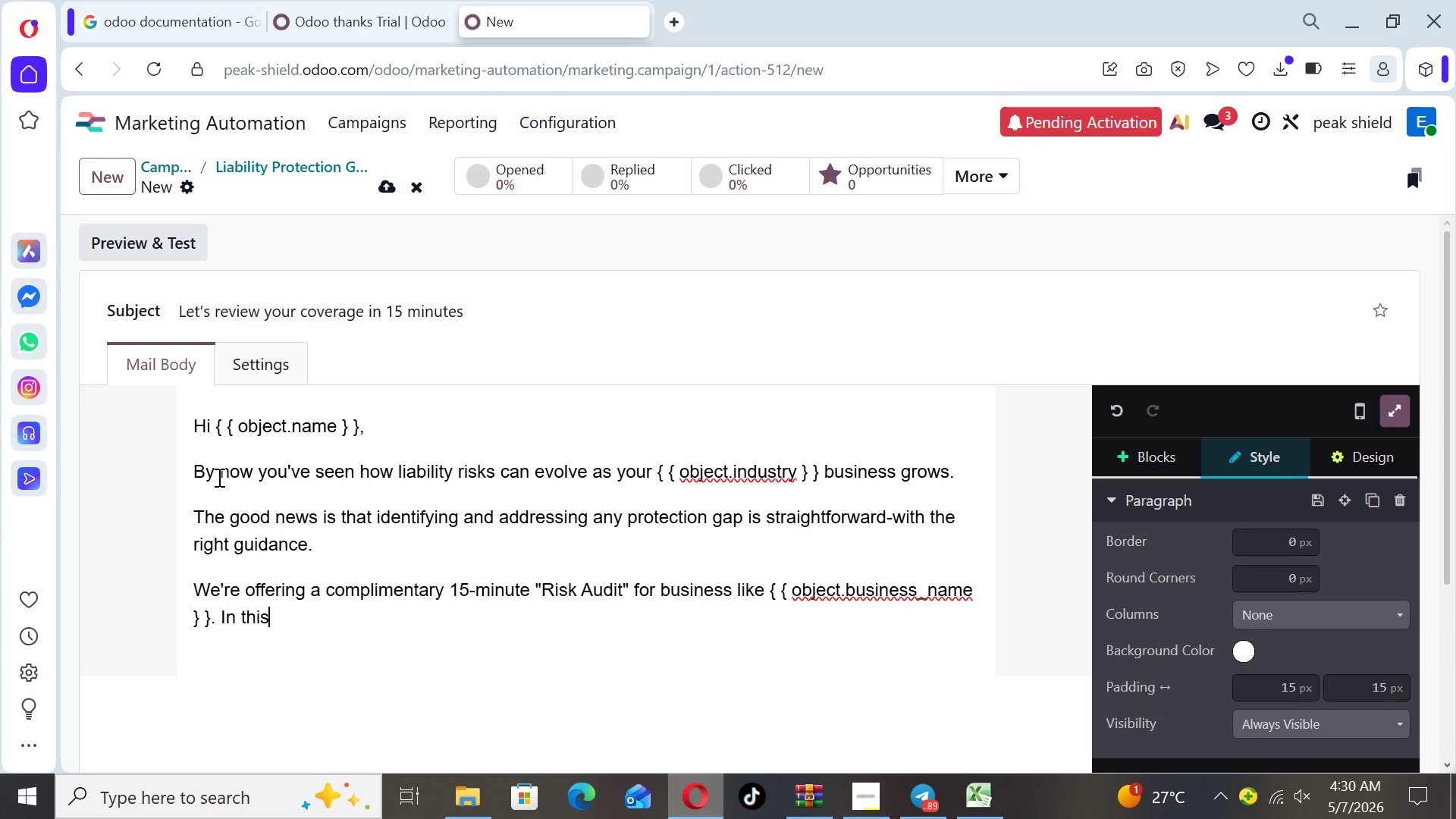 
type( session, we'll review your)
 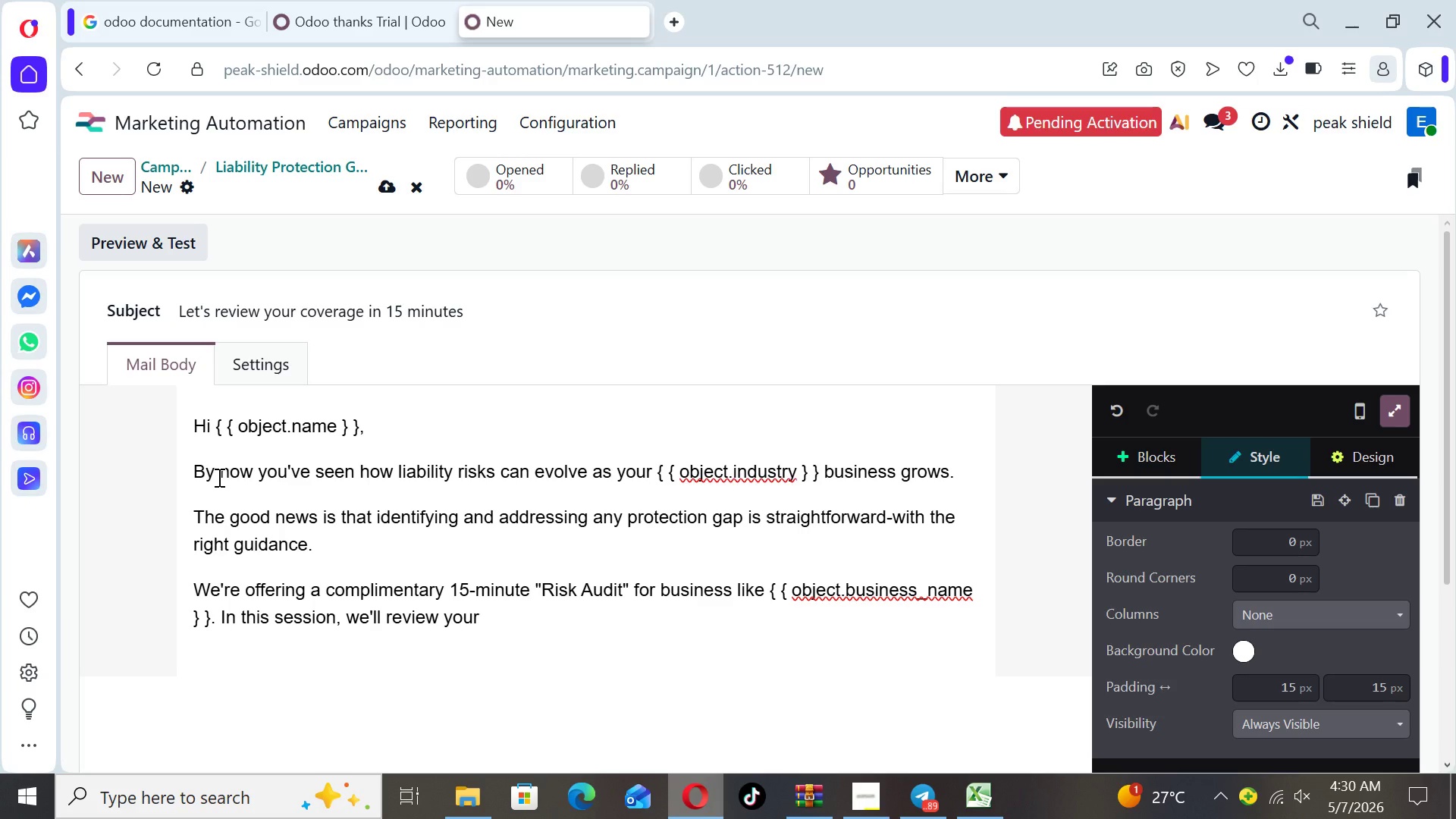 
type( currentn )
key(Backspace)
key(Backspace)
type( coverage and )
 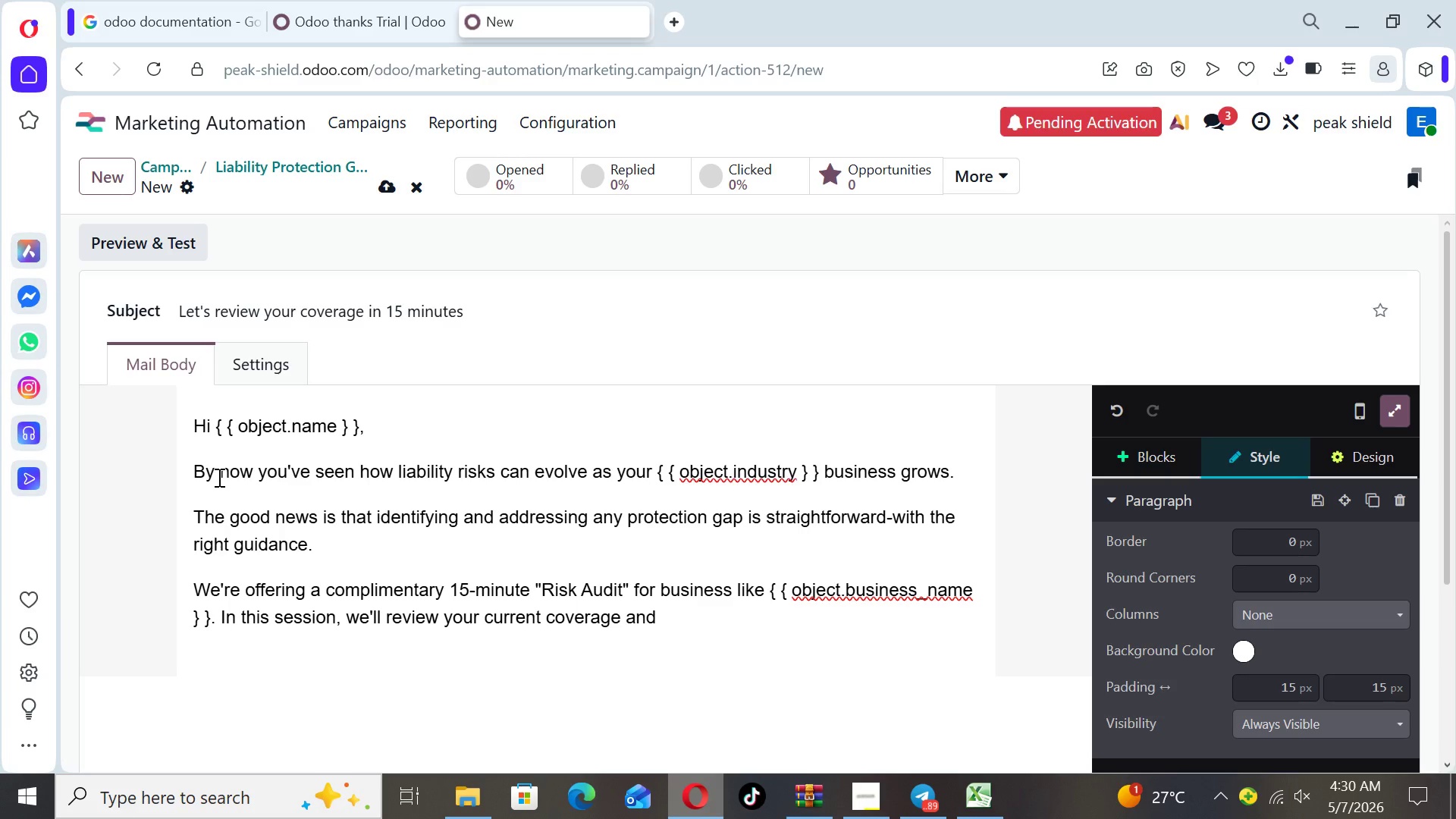 
type(highlight any areas that)
 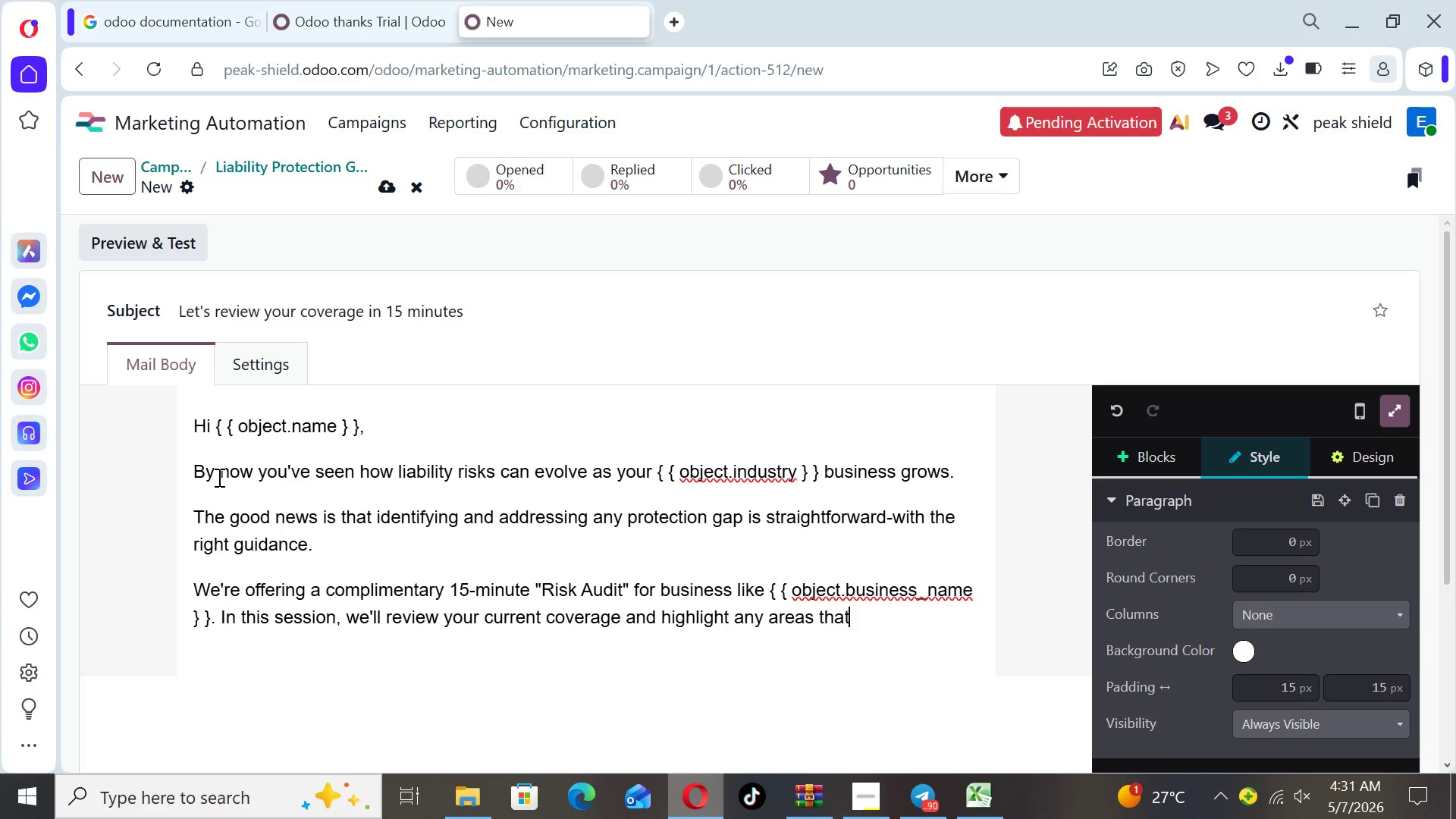 
type( may need adjustment )
key(Backspace)
type(.)
 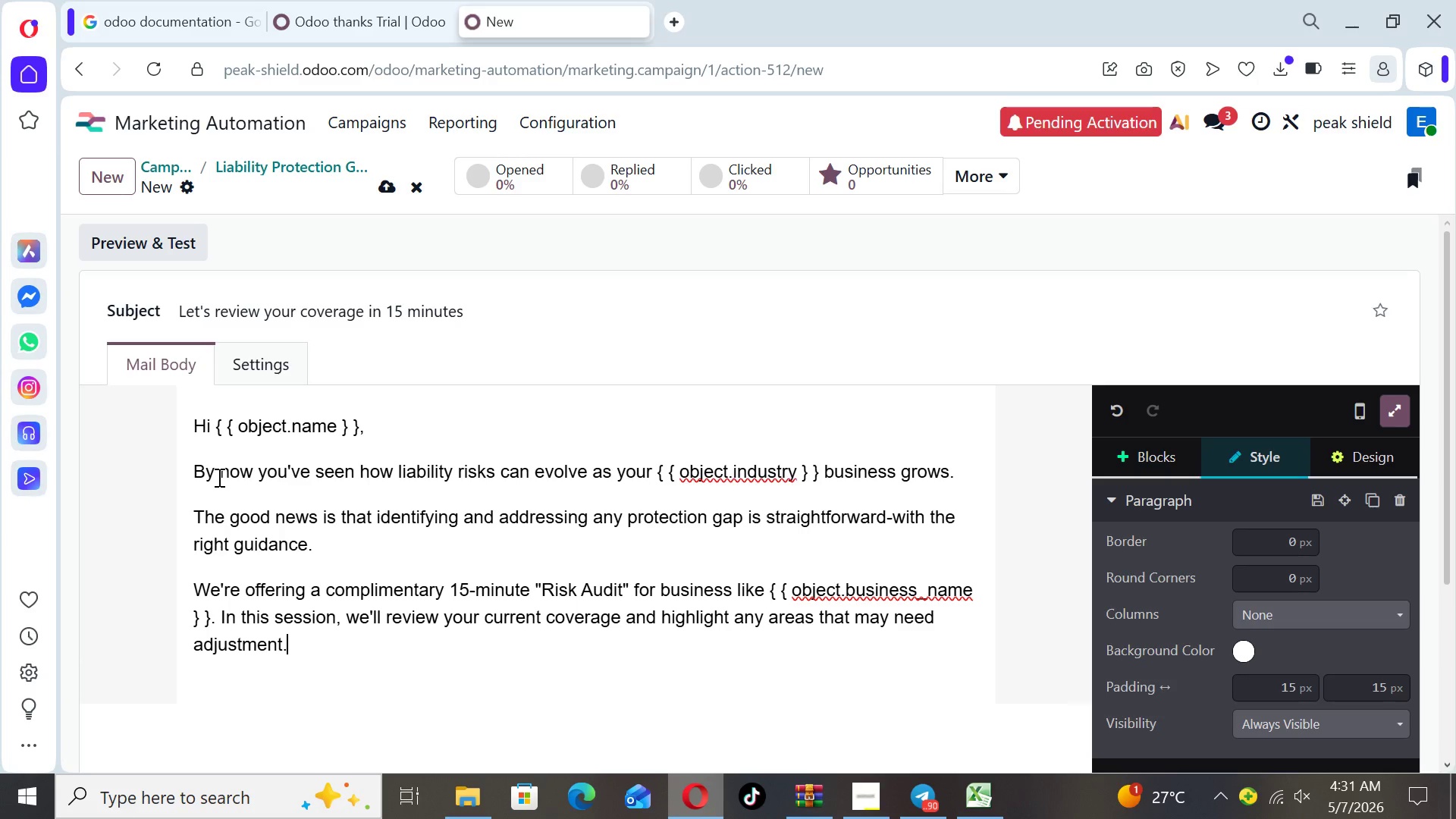 
key(Enter)
 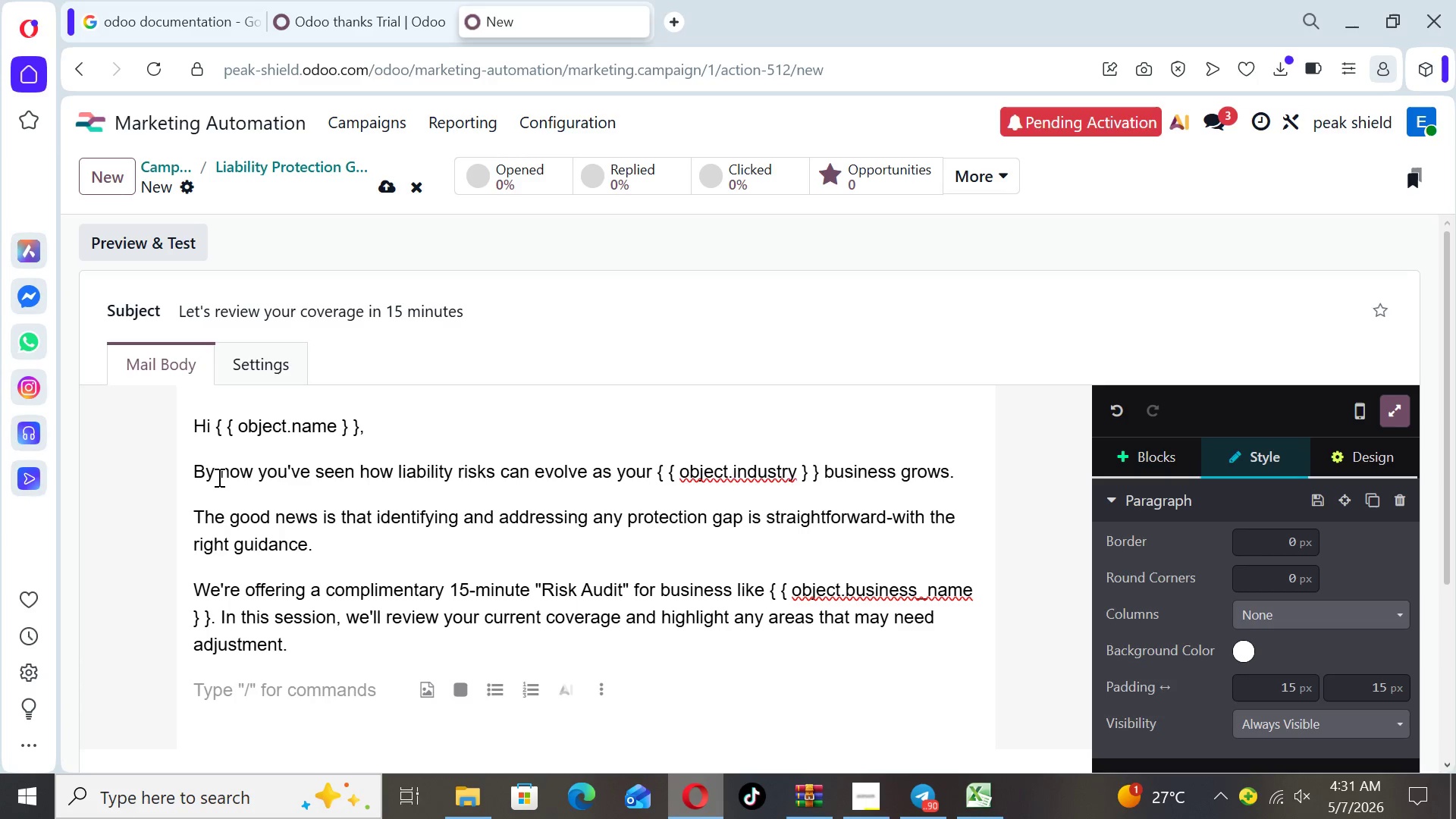 
type(Book your risk)
 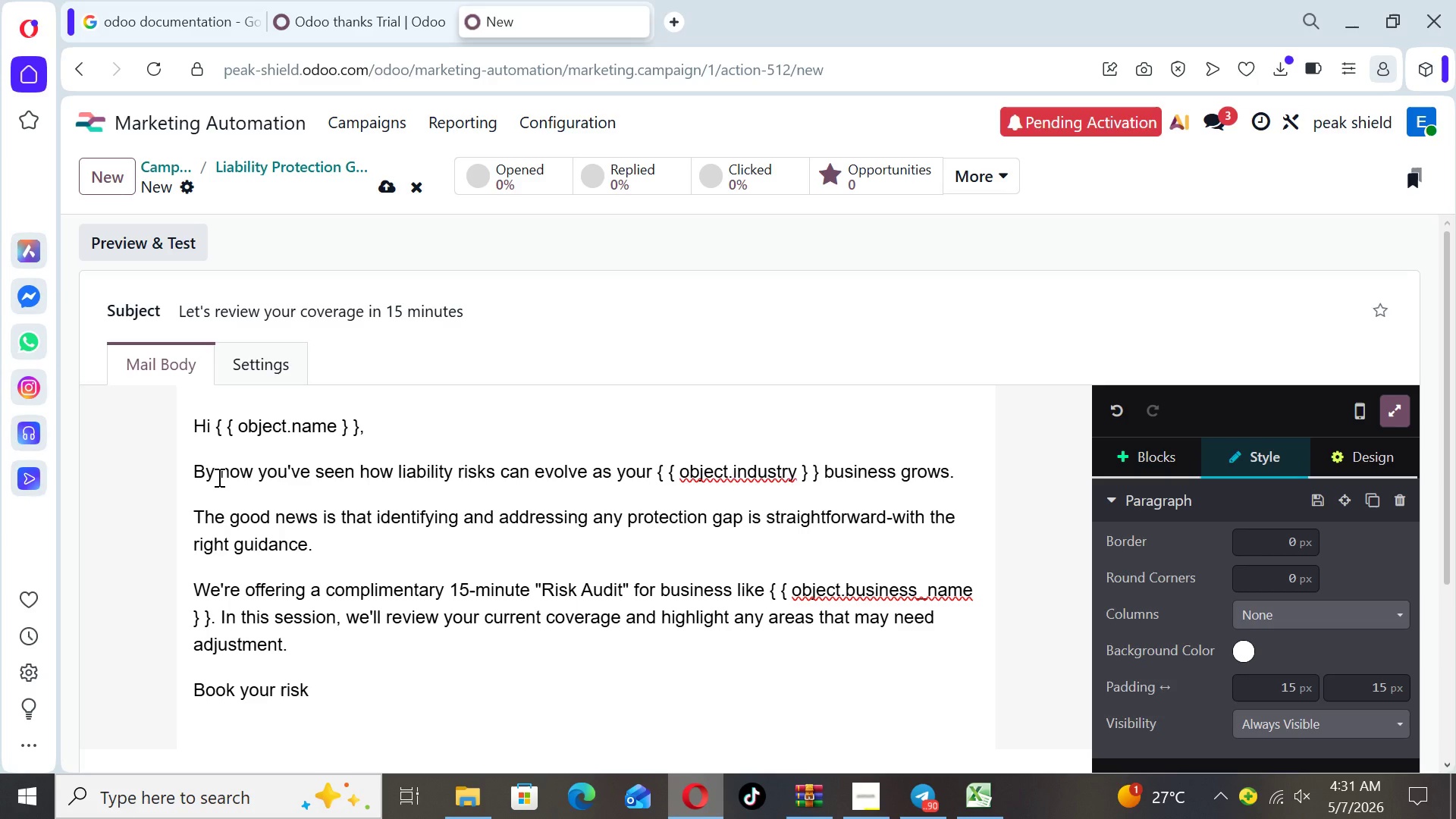 
key(ArrowLeft)
 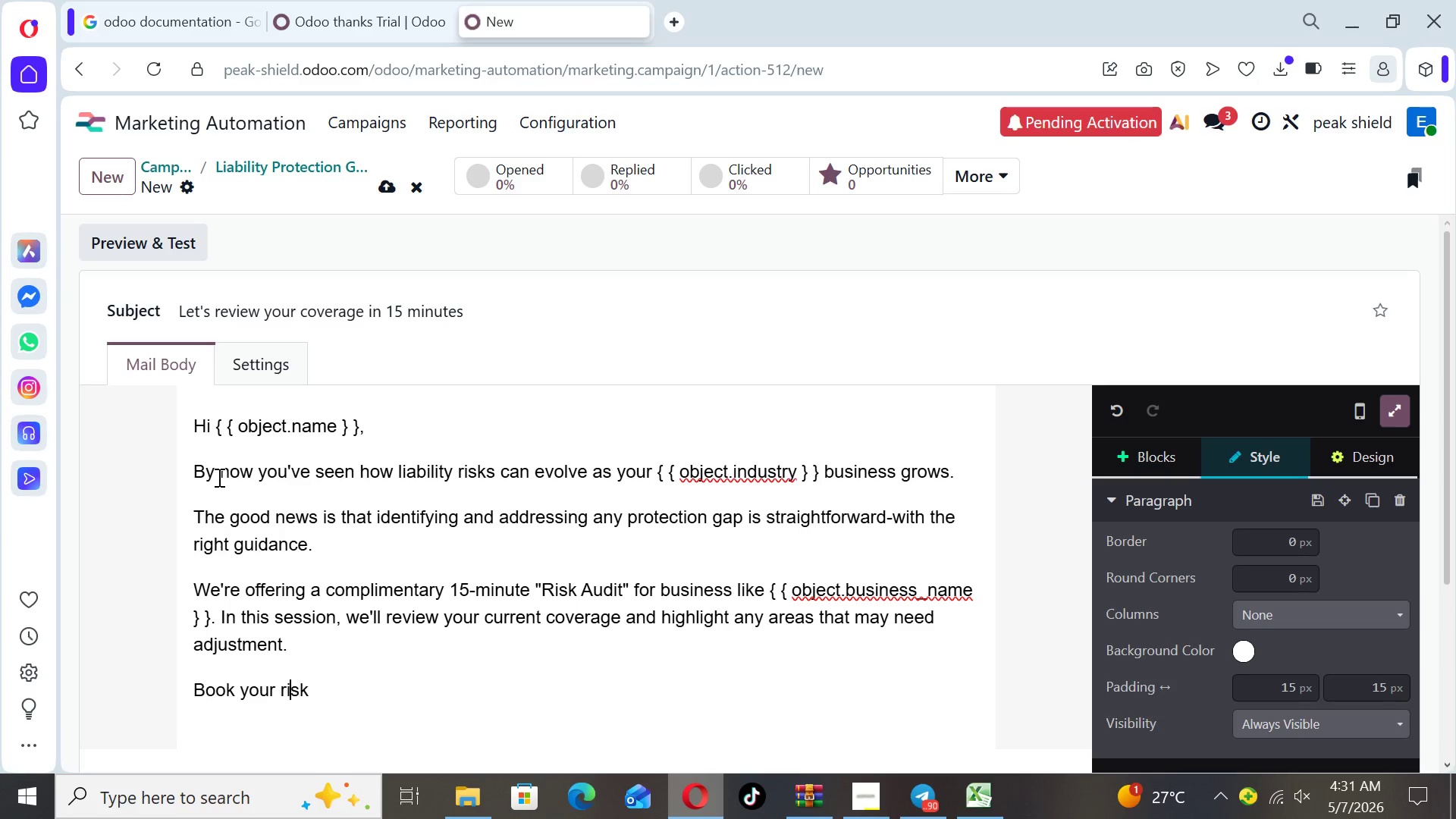 
key(ArrowLeft)
 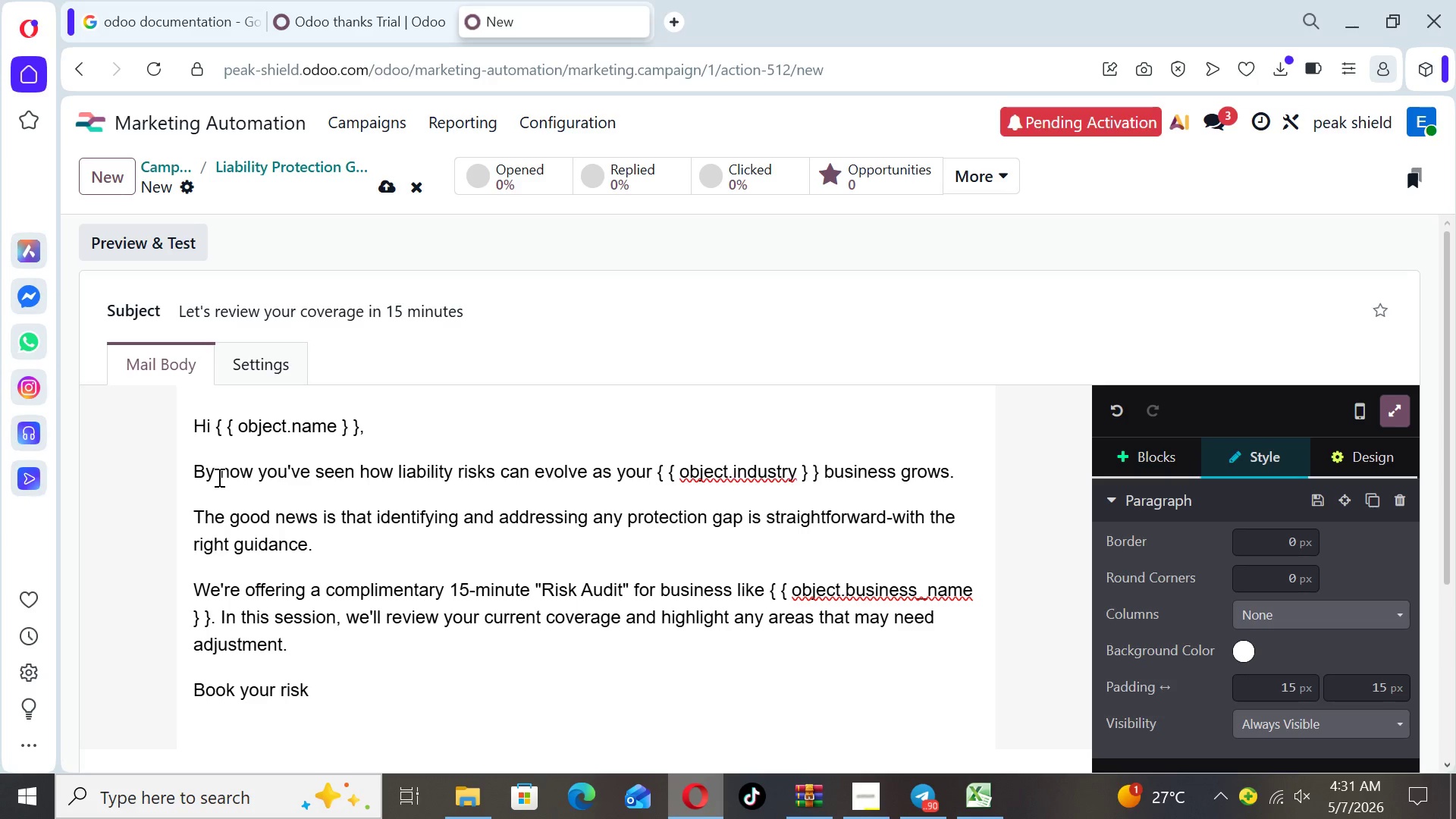 
key(ArrowLeft)
 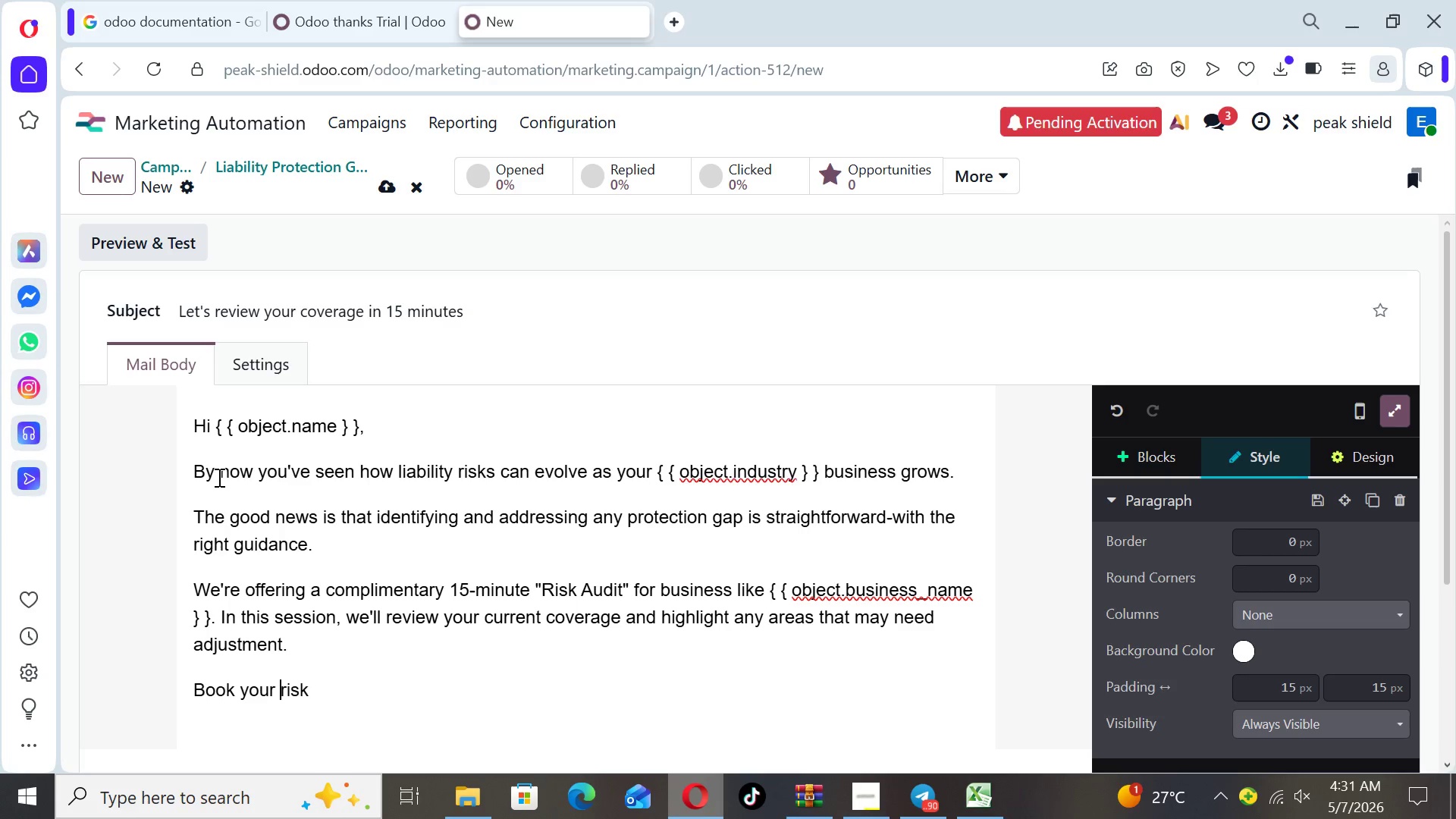 
key(ArrowLeft)
 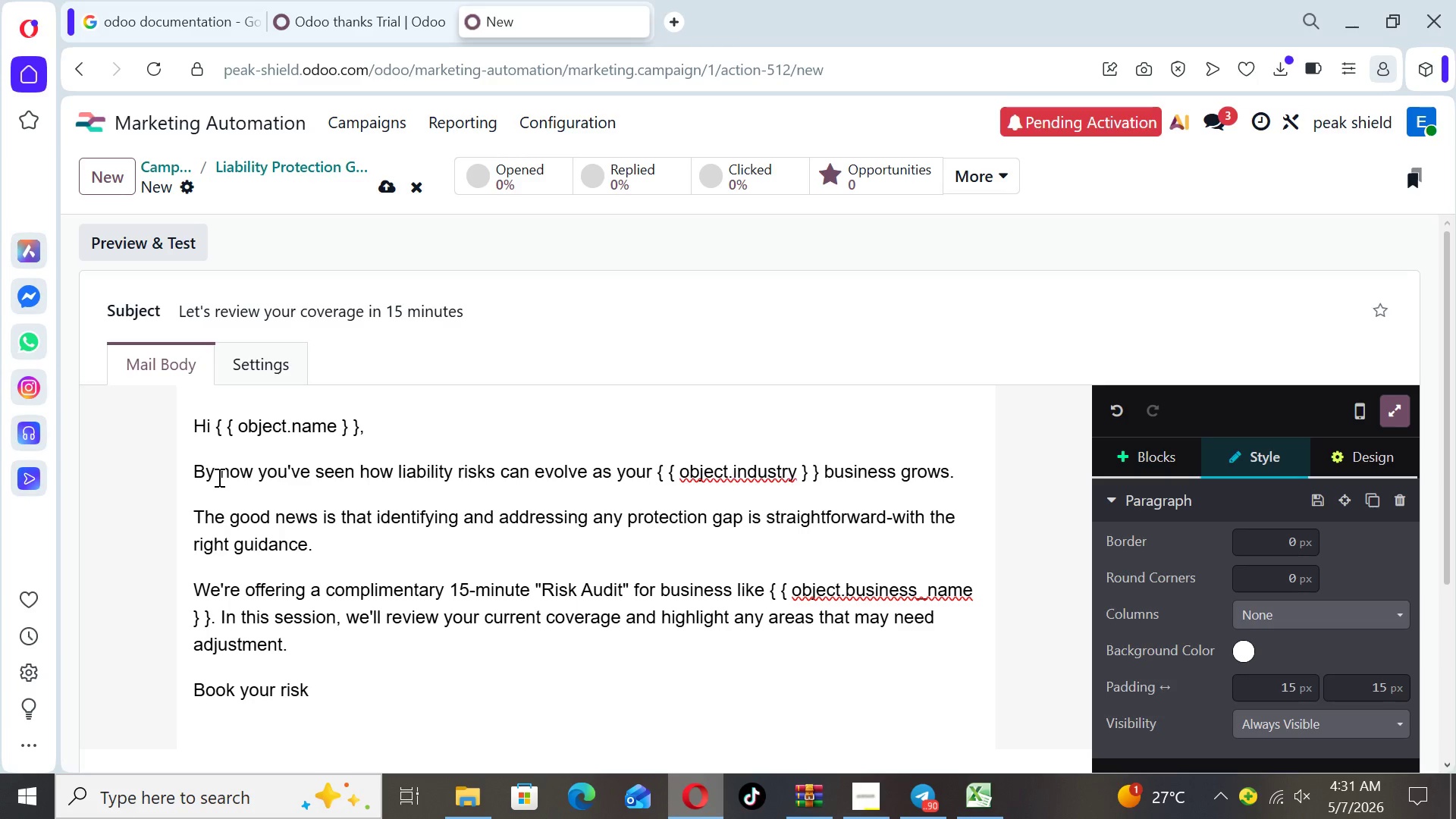 
key(ArrowRight)
 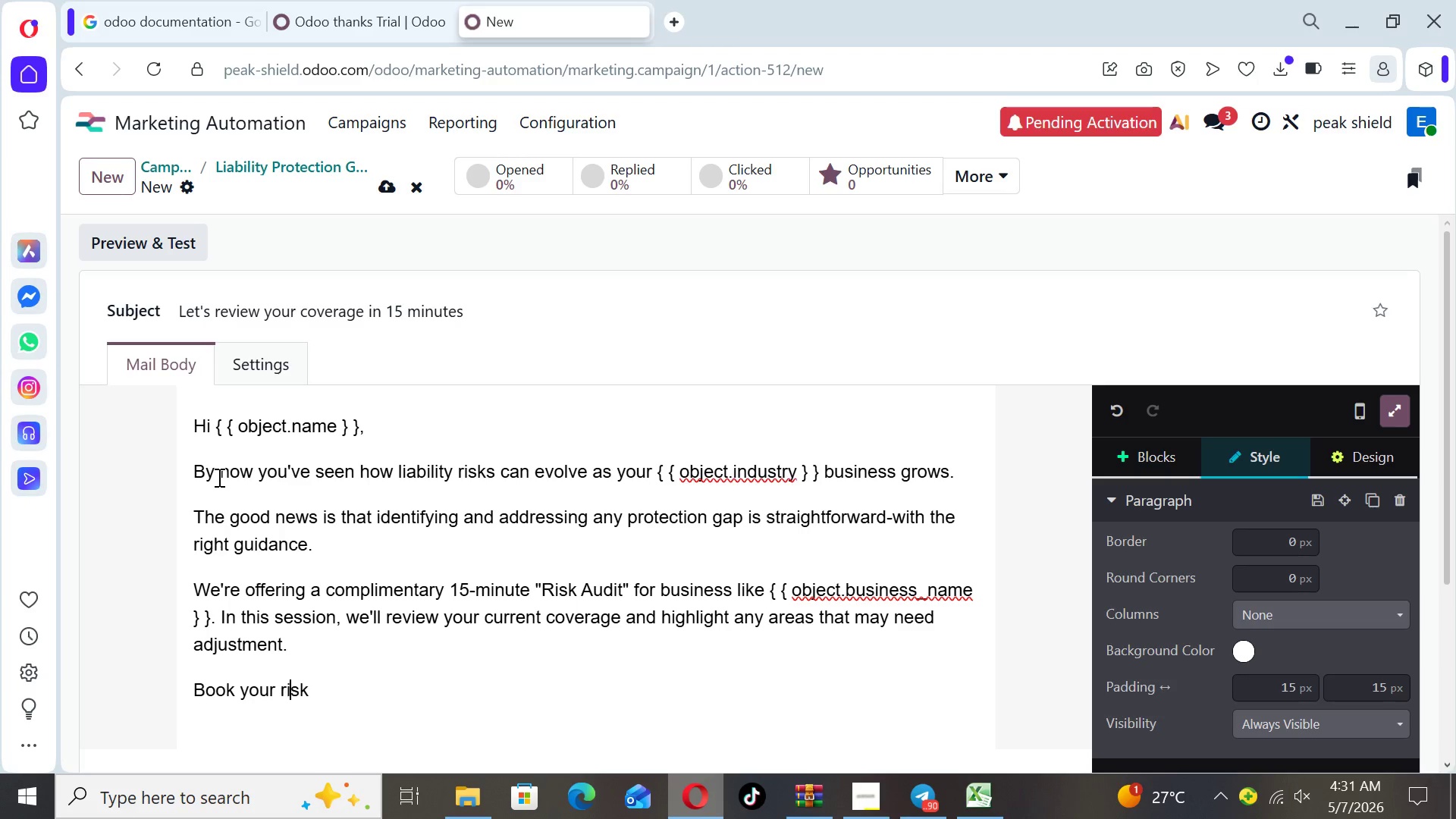 
key(ArrowRight)
 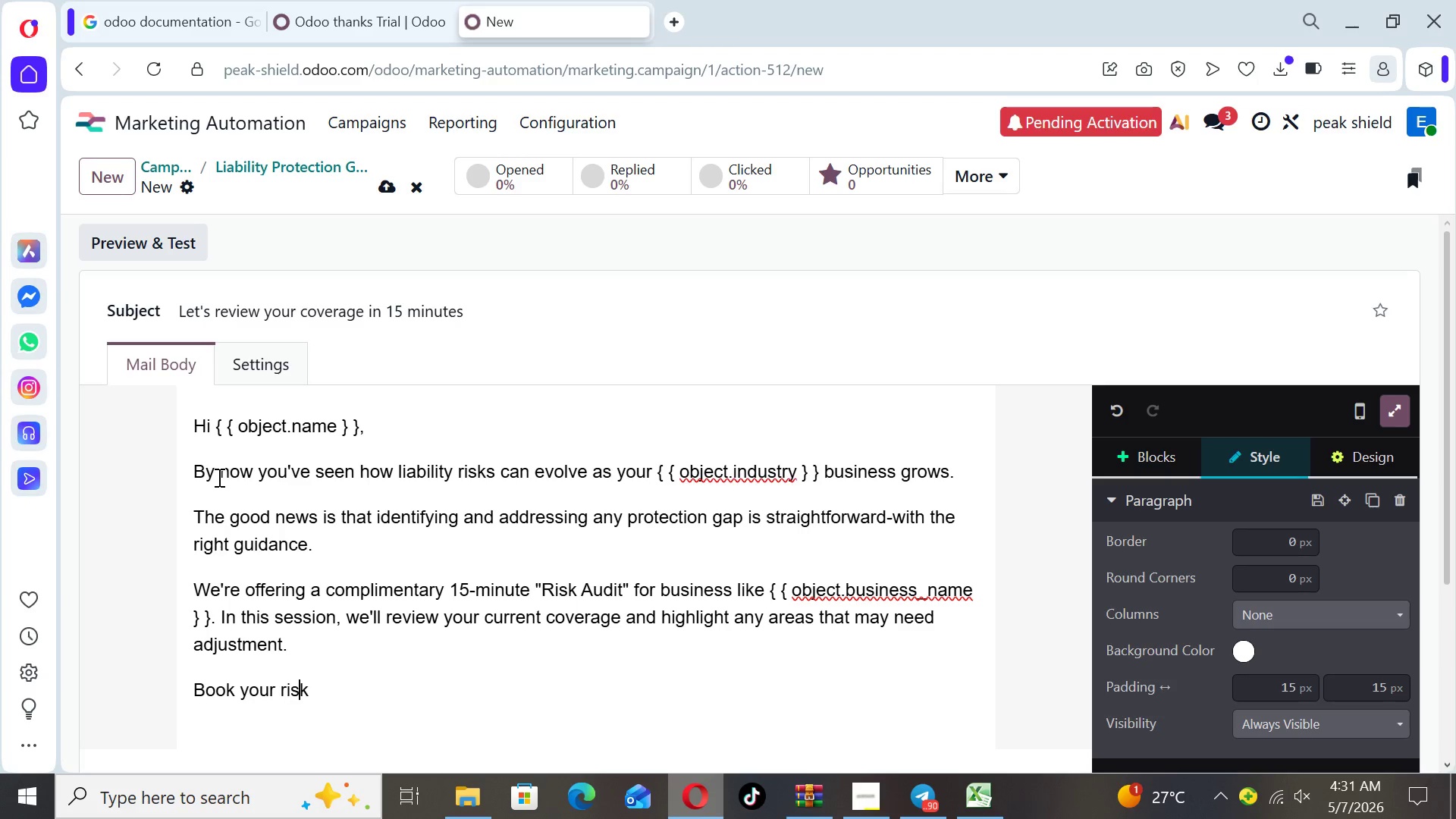 
key(ArrowRight)
 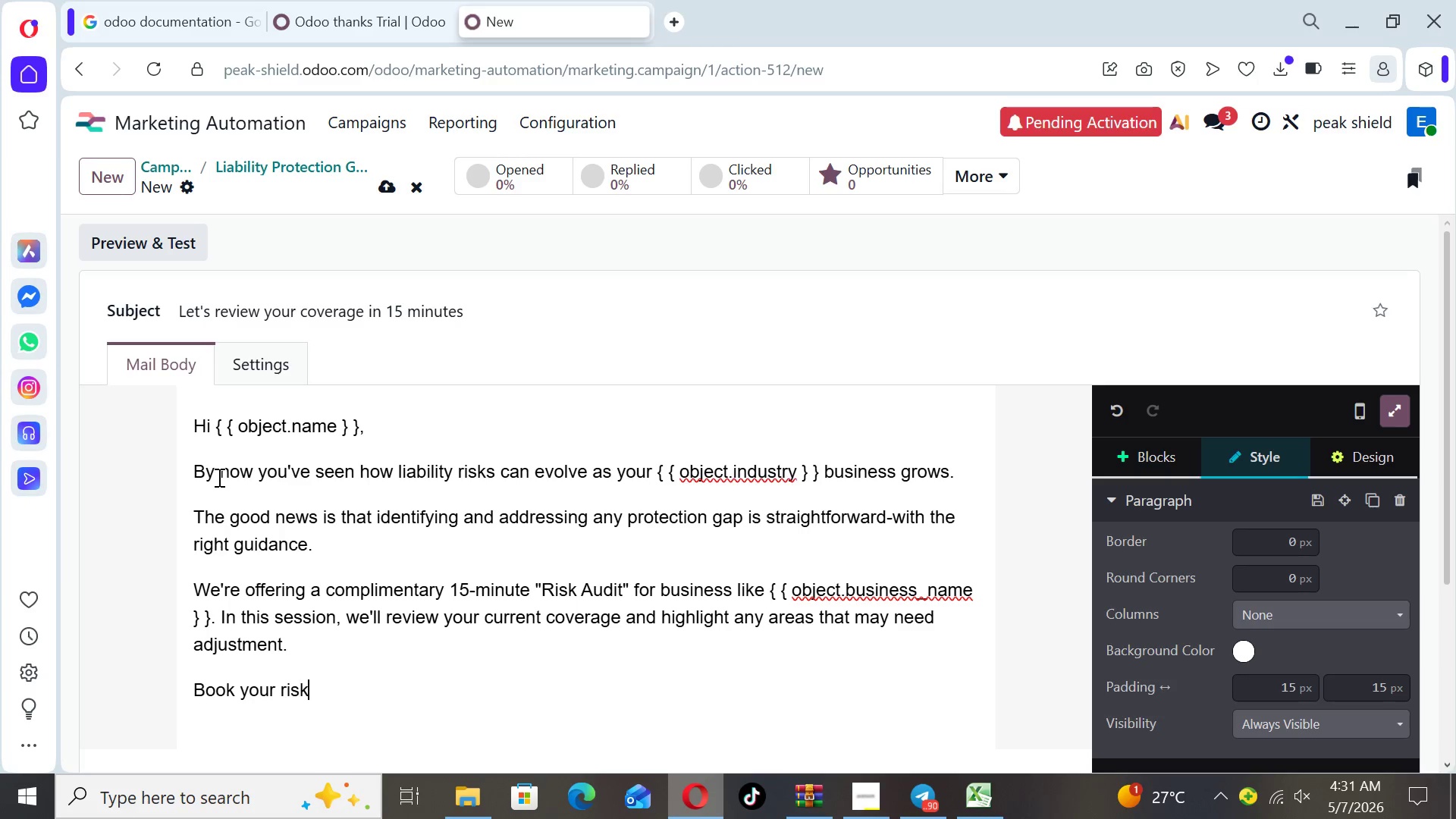 
key(ArrowRight)
 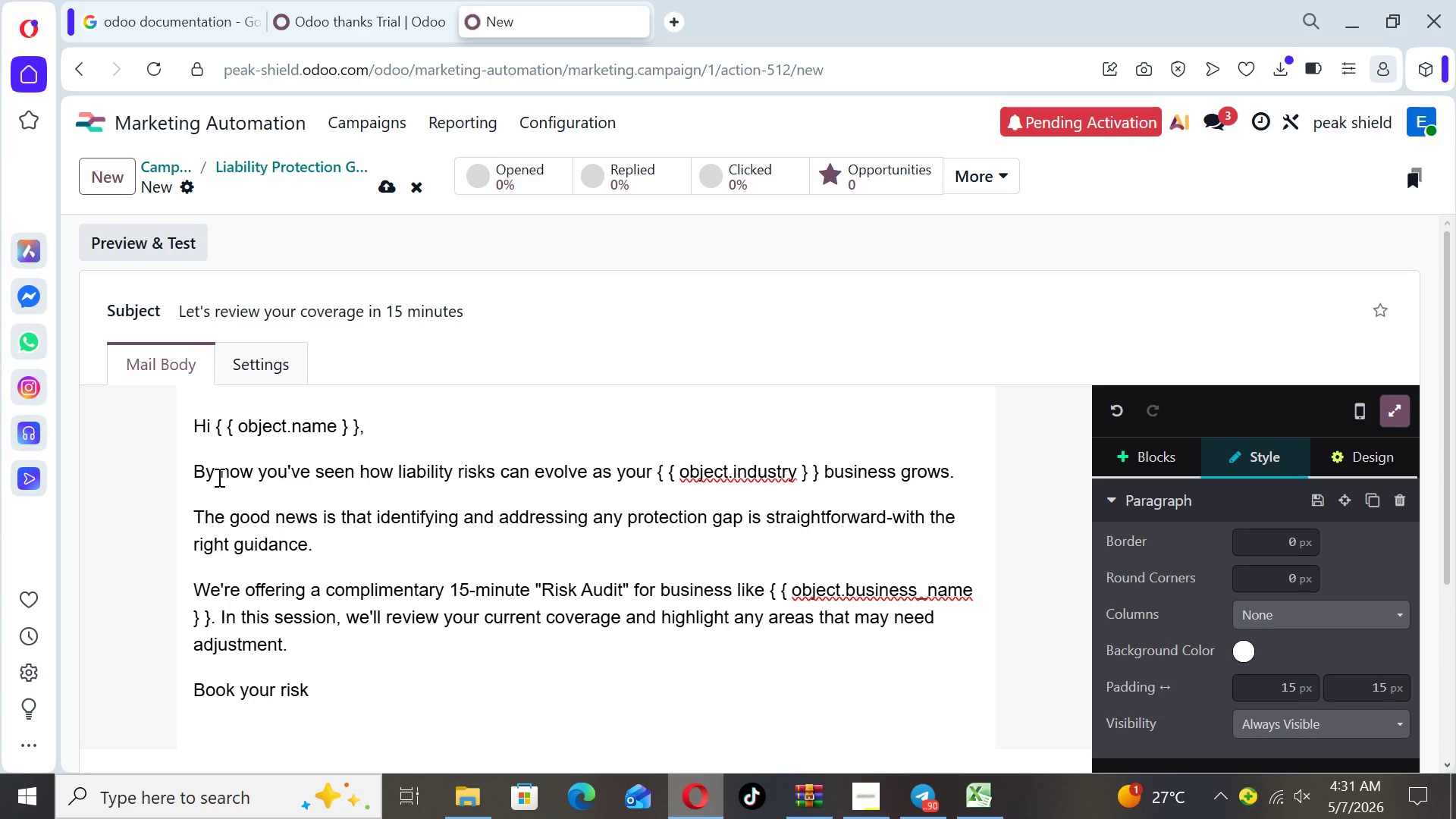 
type( audit here)
 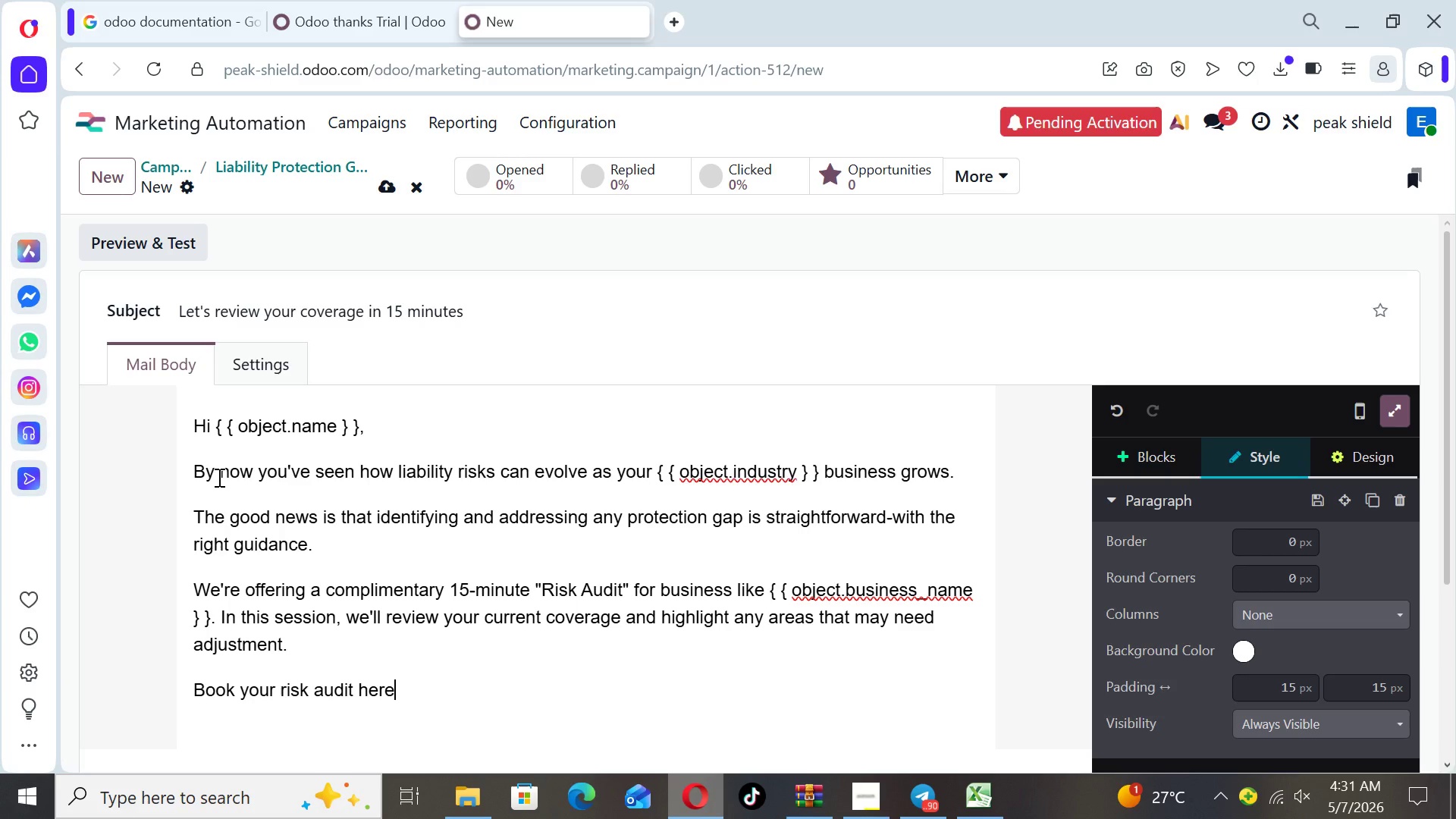 
key(Shift+Semicolon)
 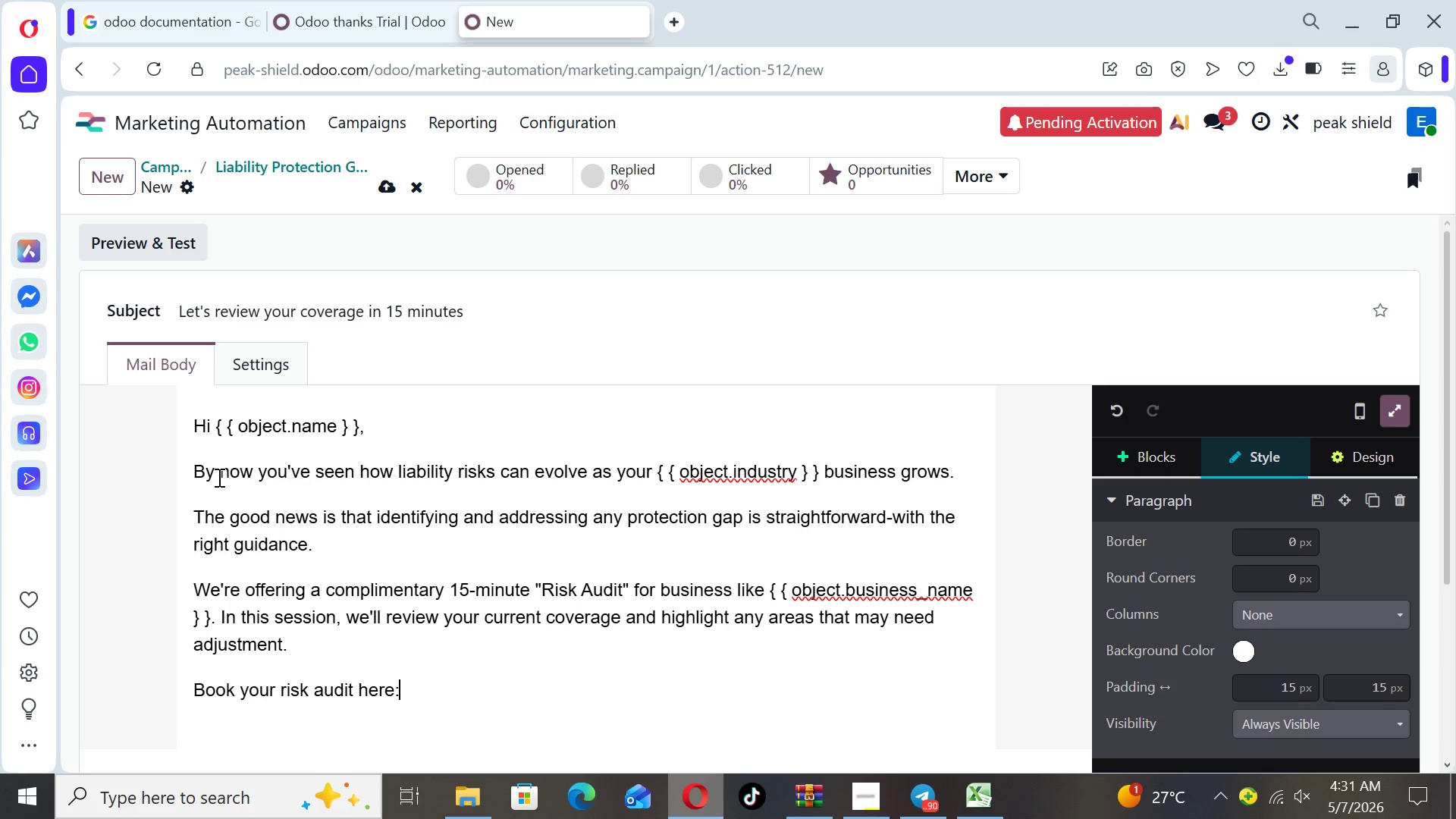 
wait(7.09)
 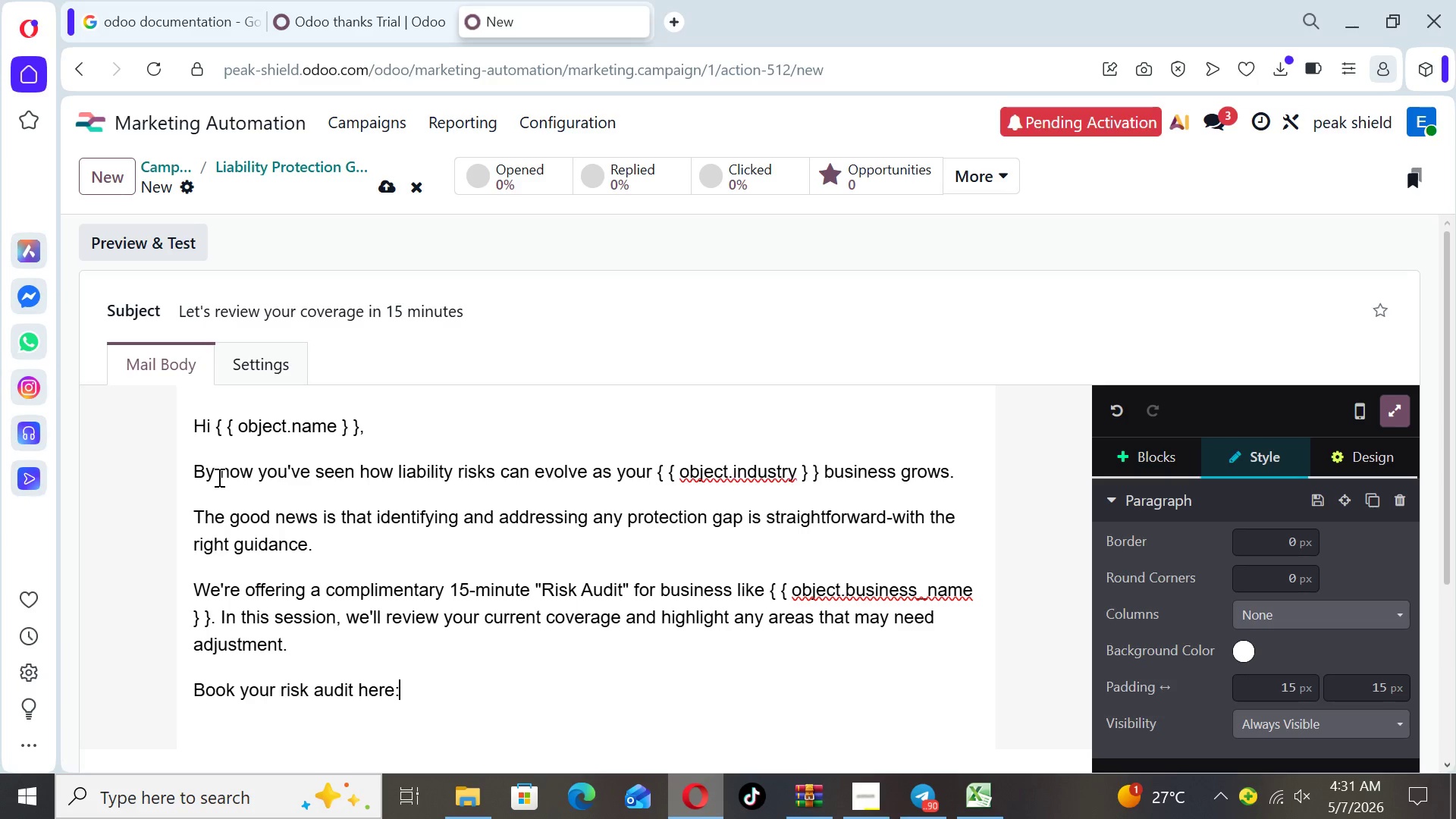 
key(Space)
 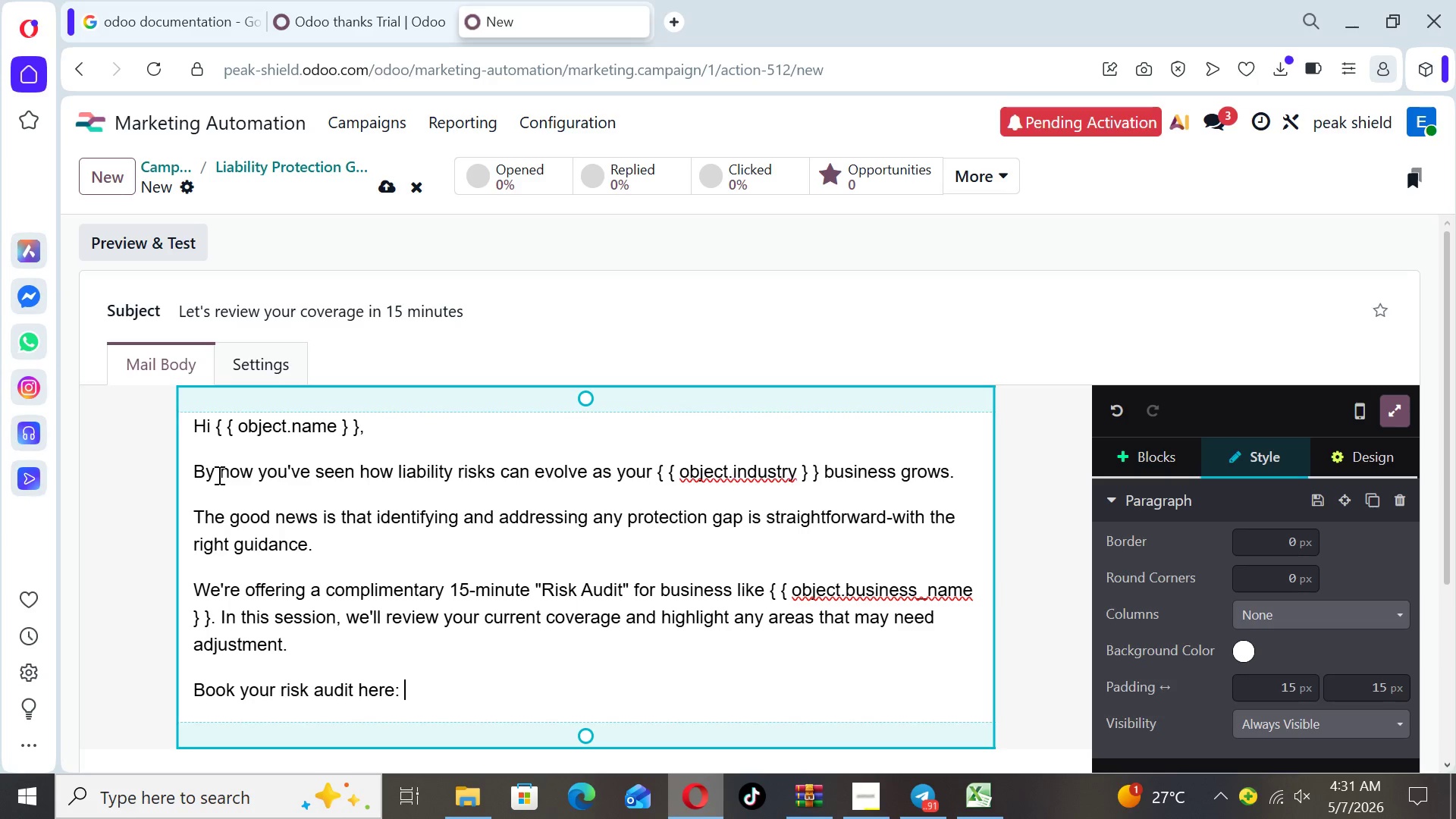 
wait(5.66)
 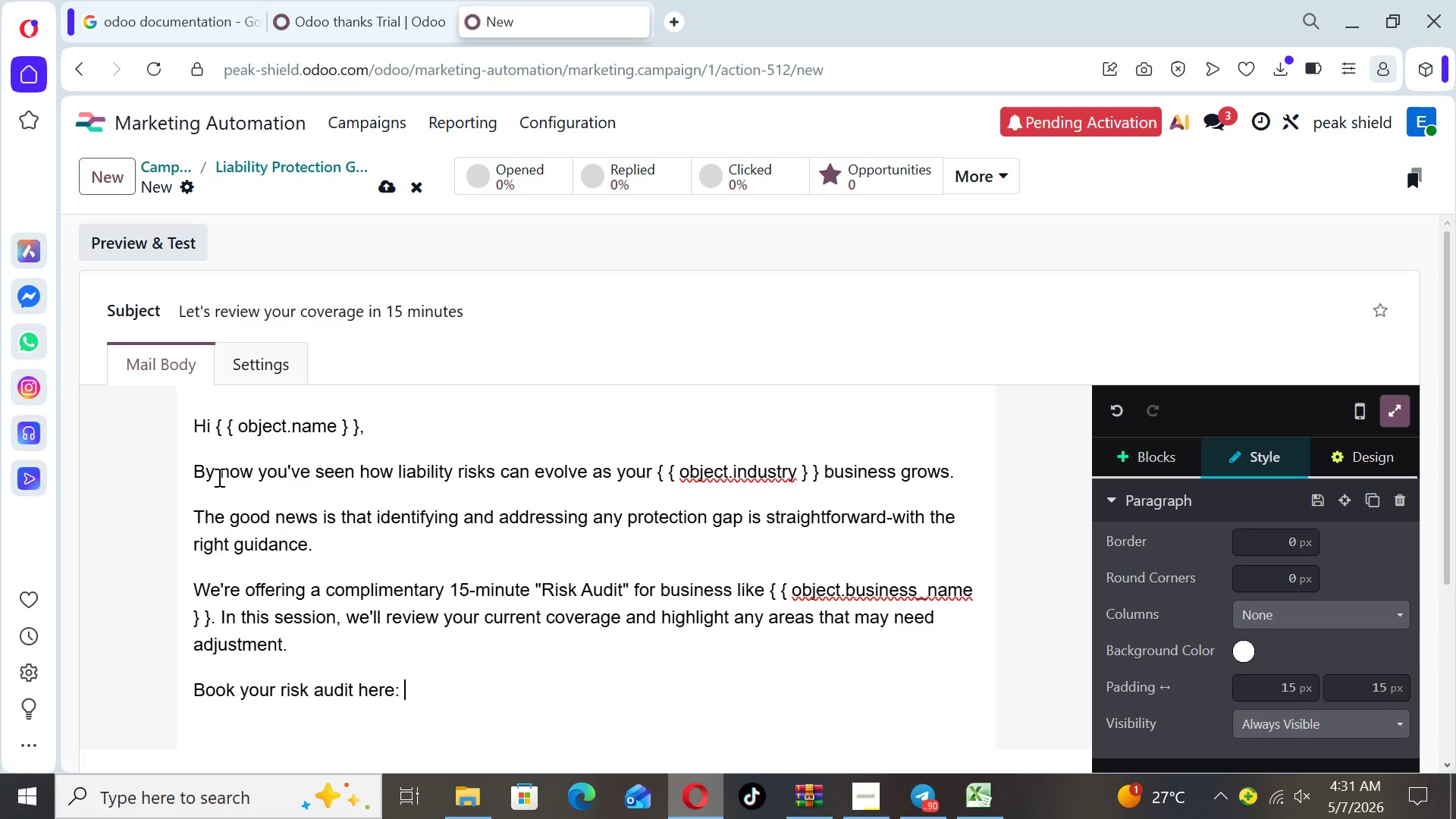 
type(https//)
 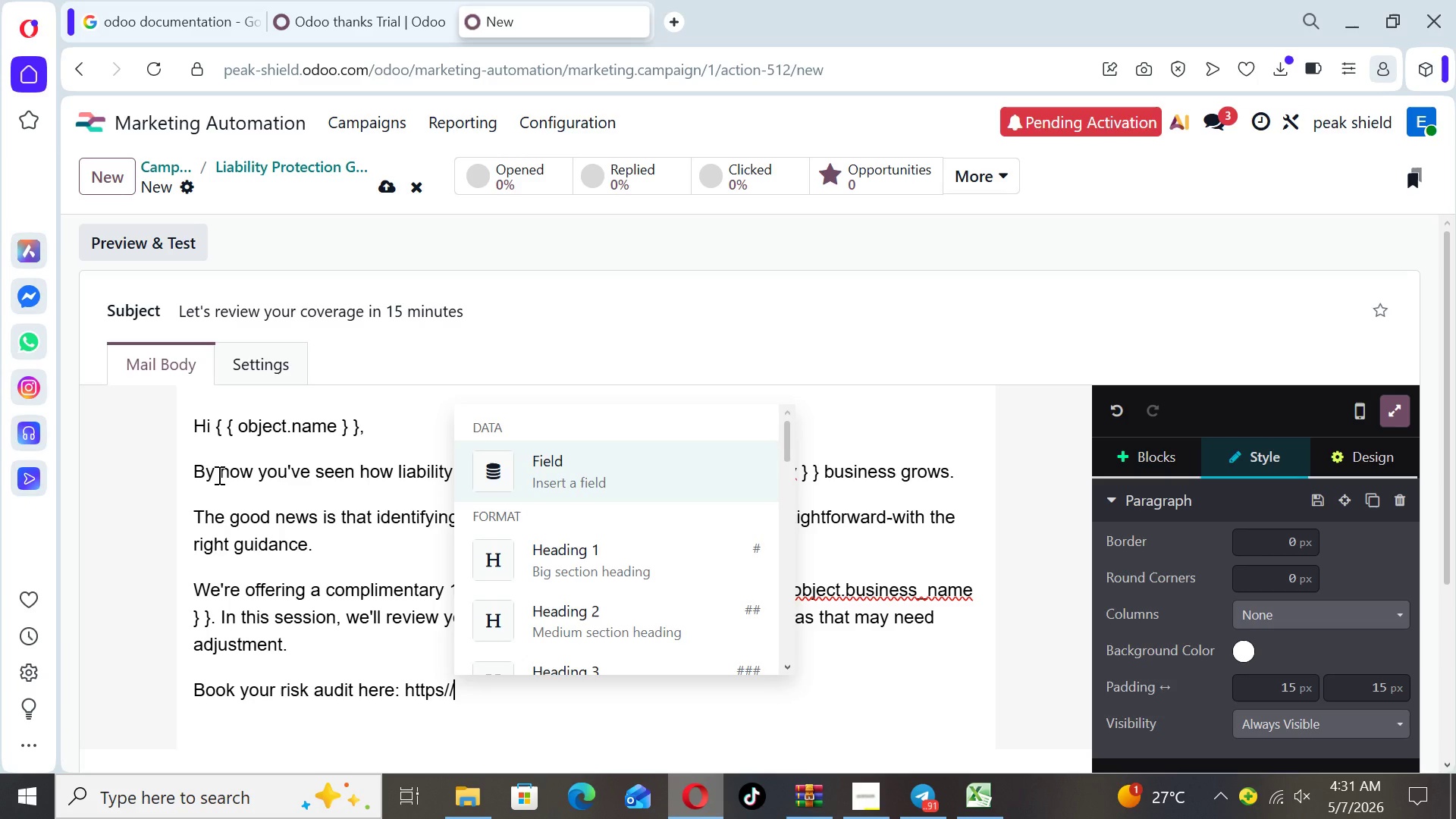 
type(peak-shield)
 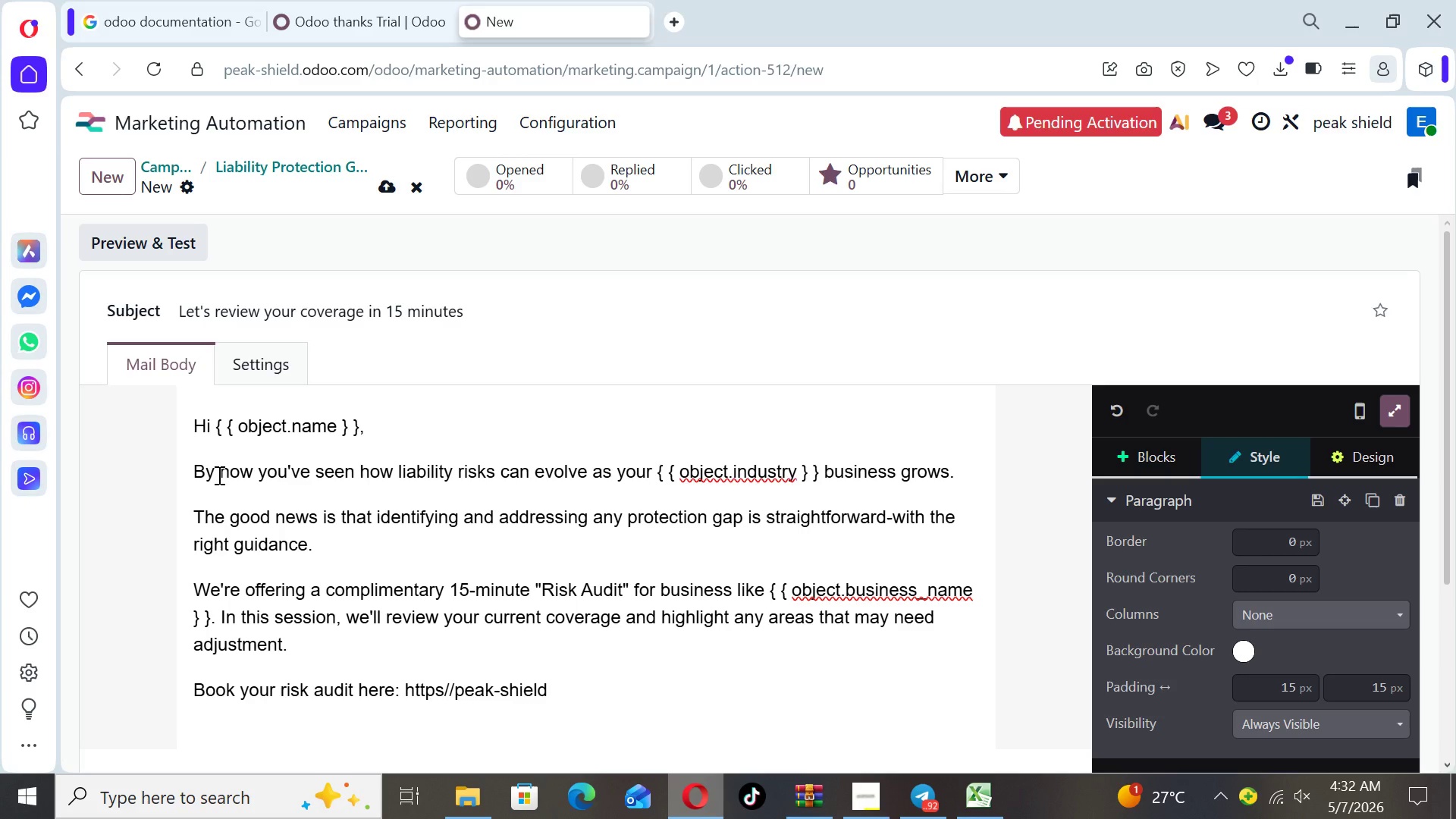 
type(.odoo.com)
 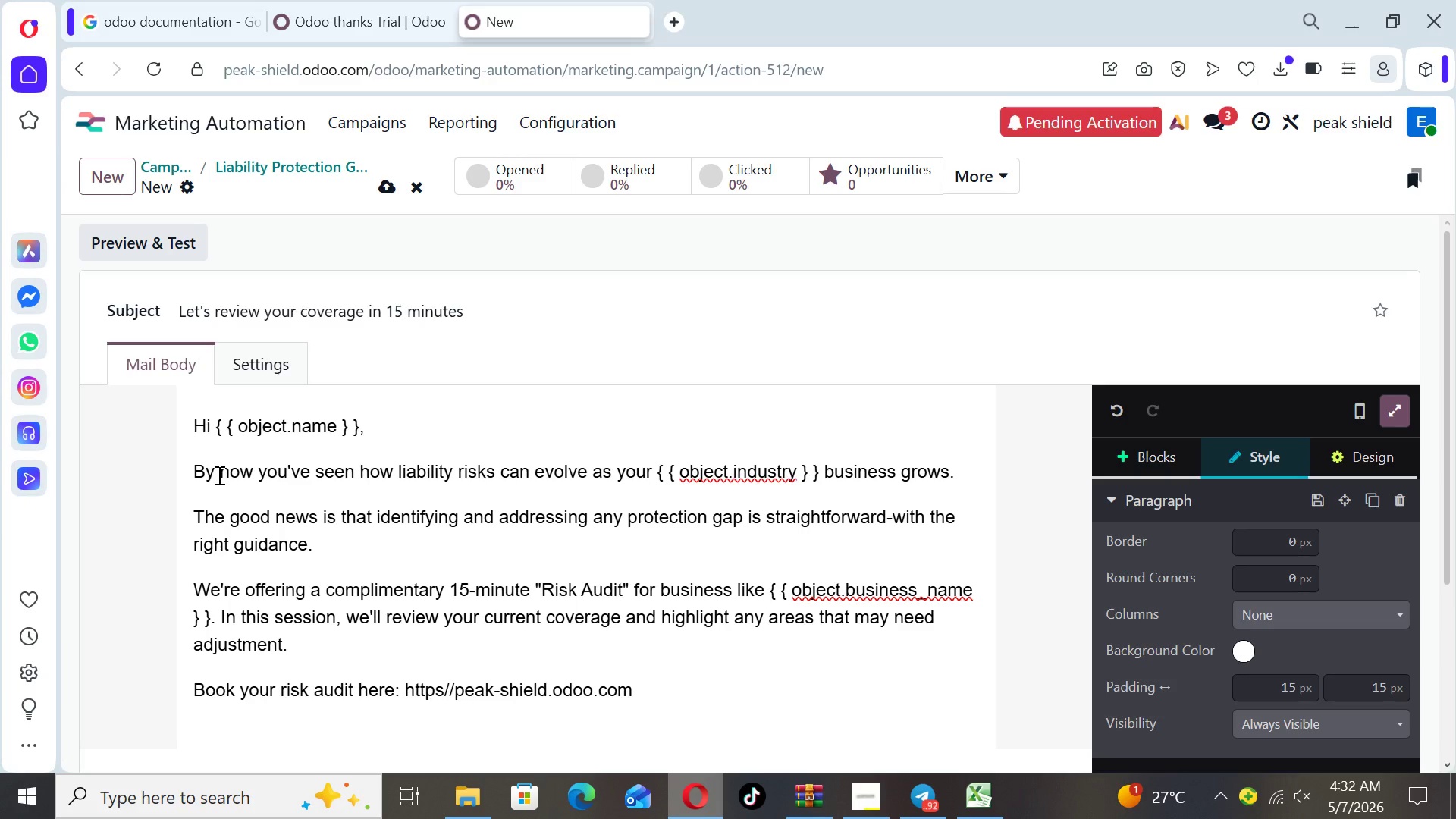 
wait(6.64)
 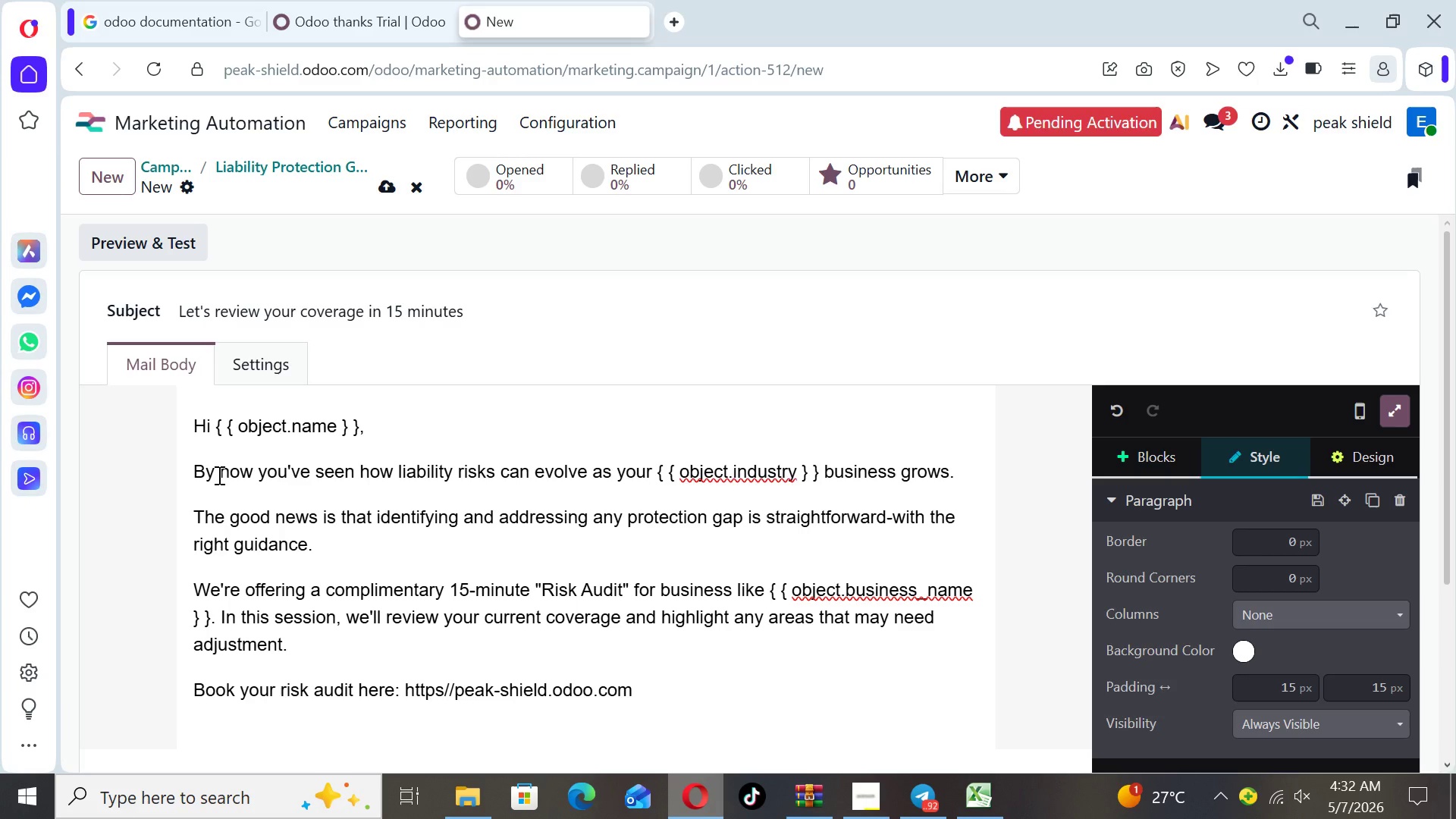 
type(/appoint)
 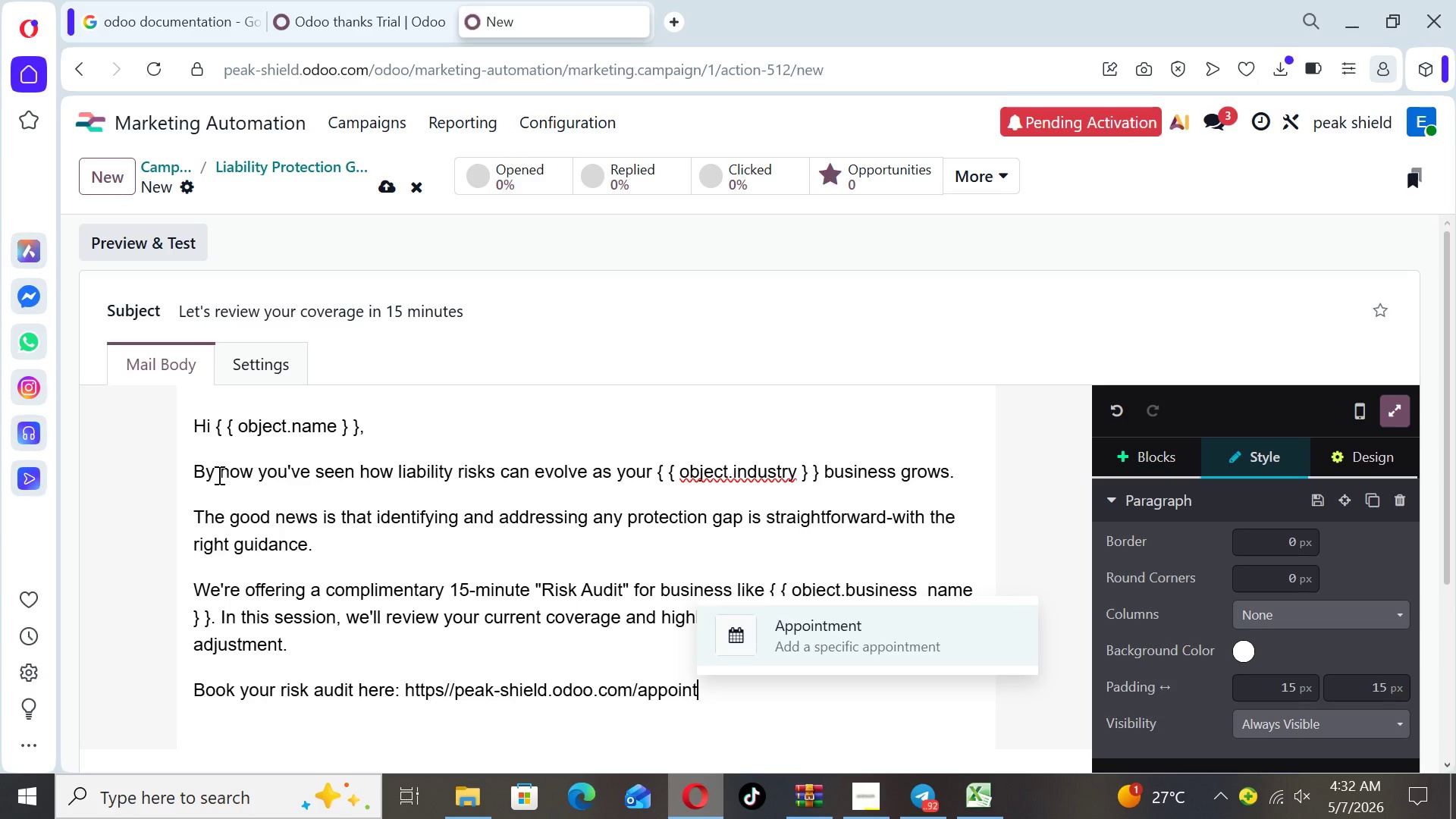 
hold_key(key=M, duration=0.38)
 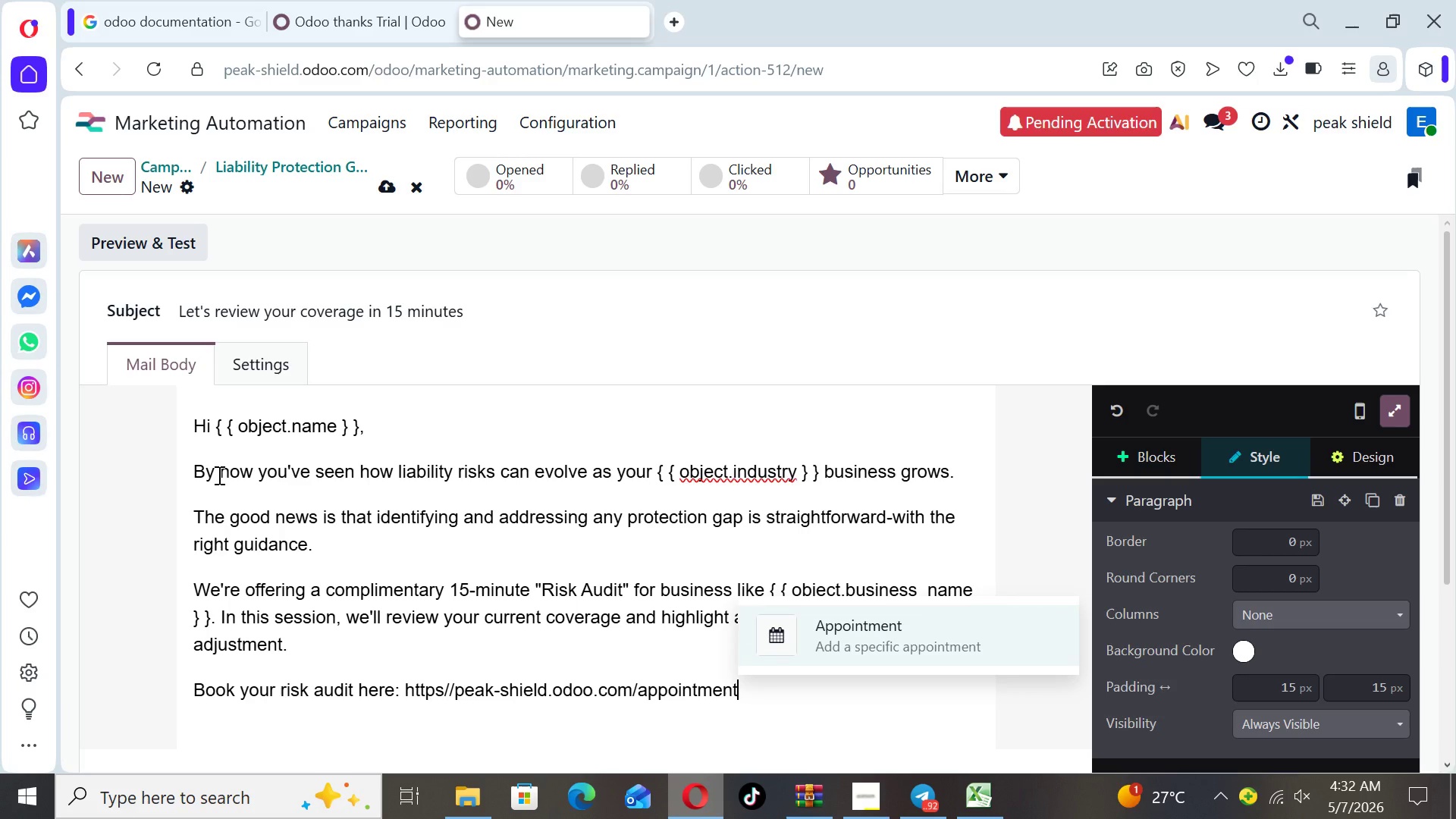 
type(ent)
 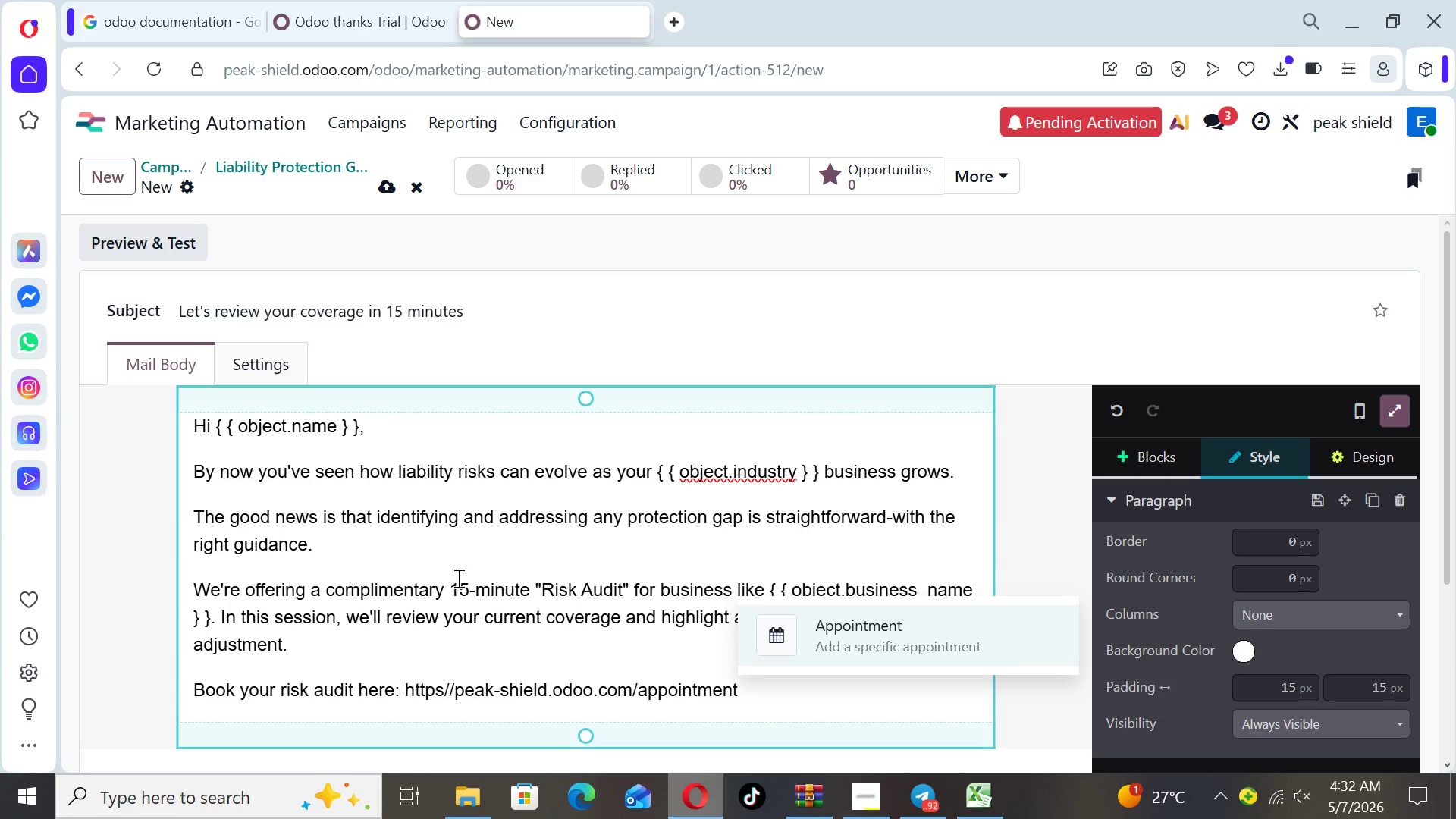 
left_click([839, 708])
 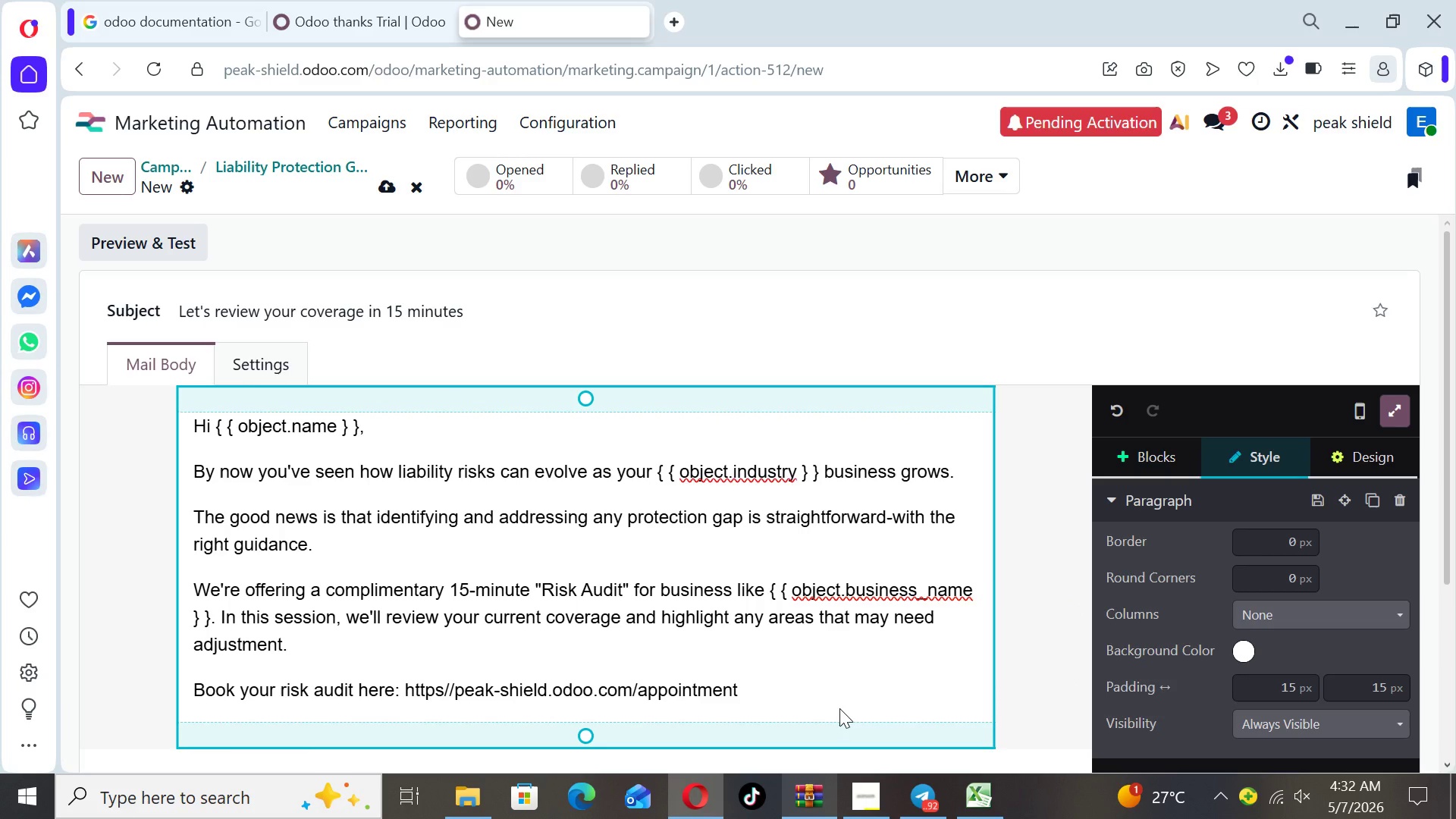 
wait(12.91)
 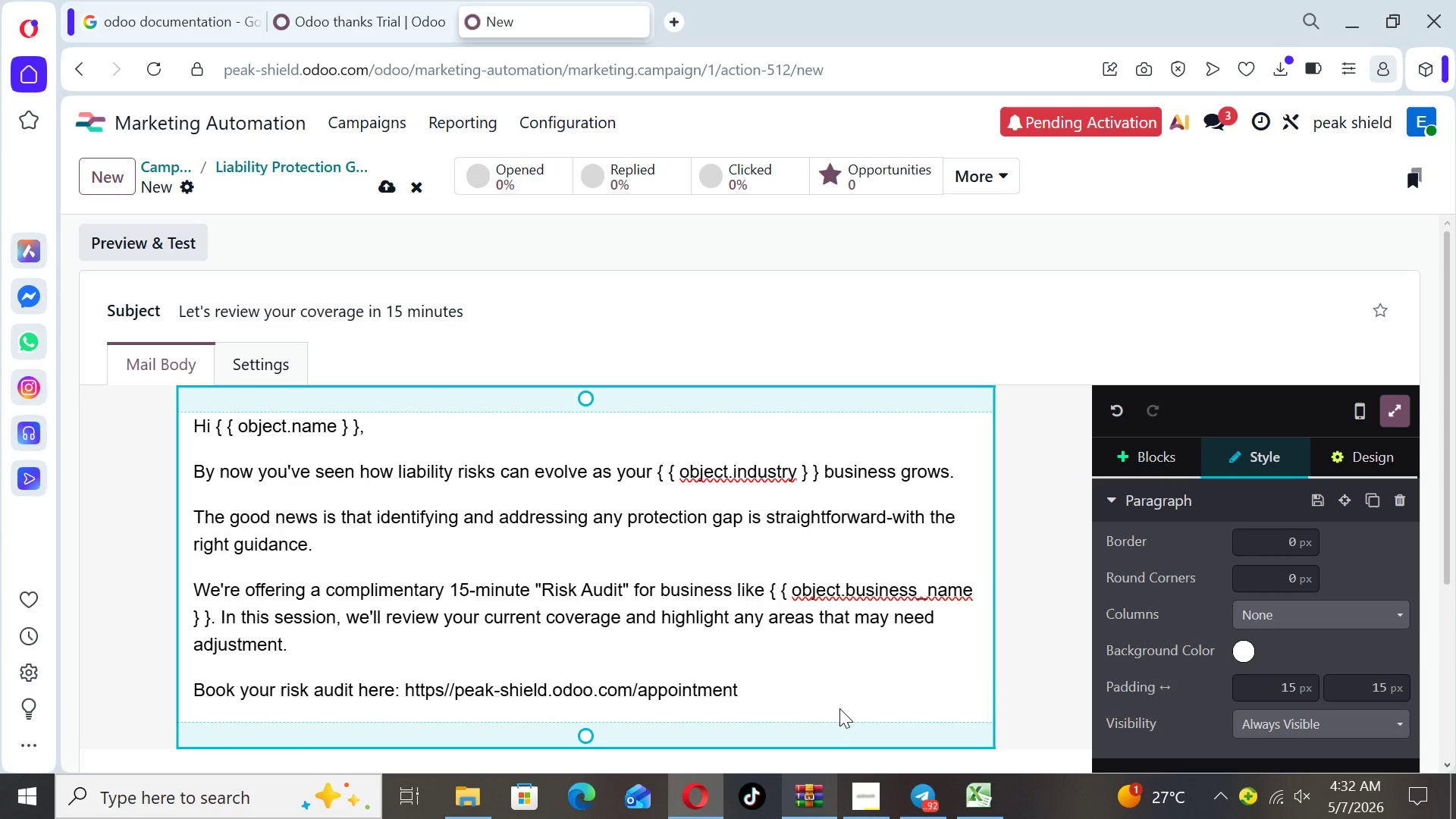 
key(Enter)
 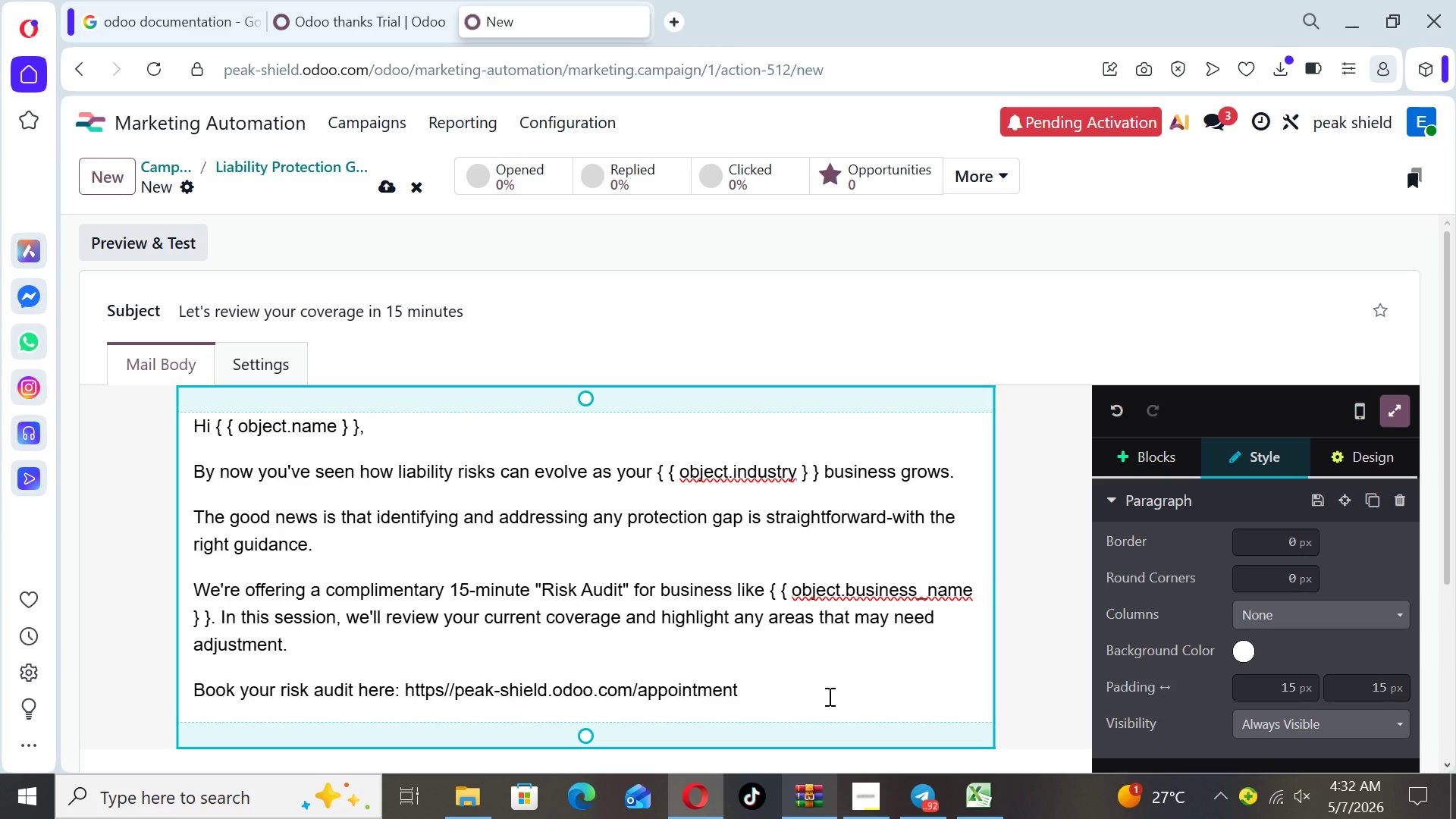 
left_click([828, 696])
 